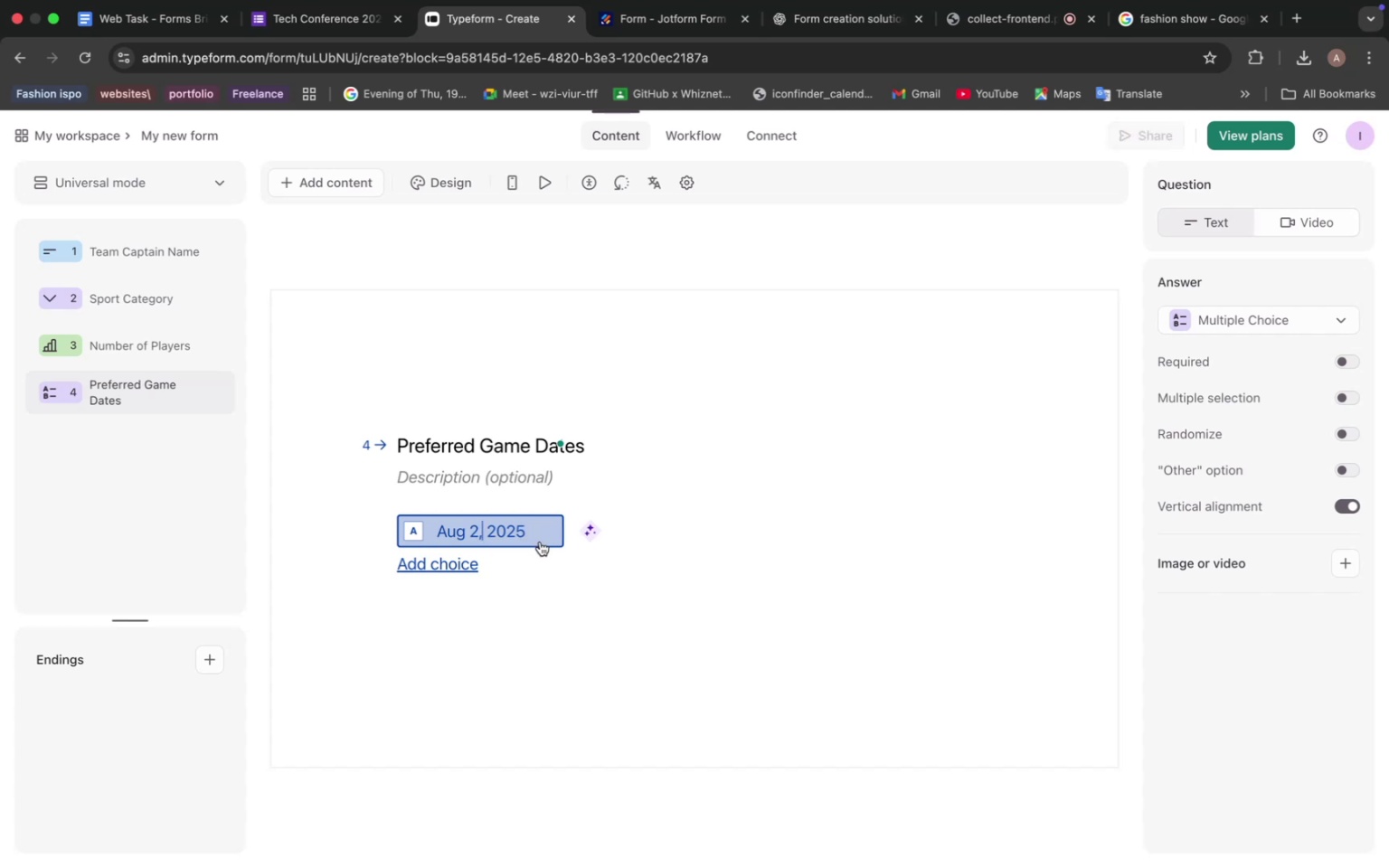 
mouse_move([453, 570])
 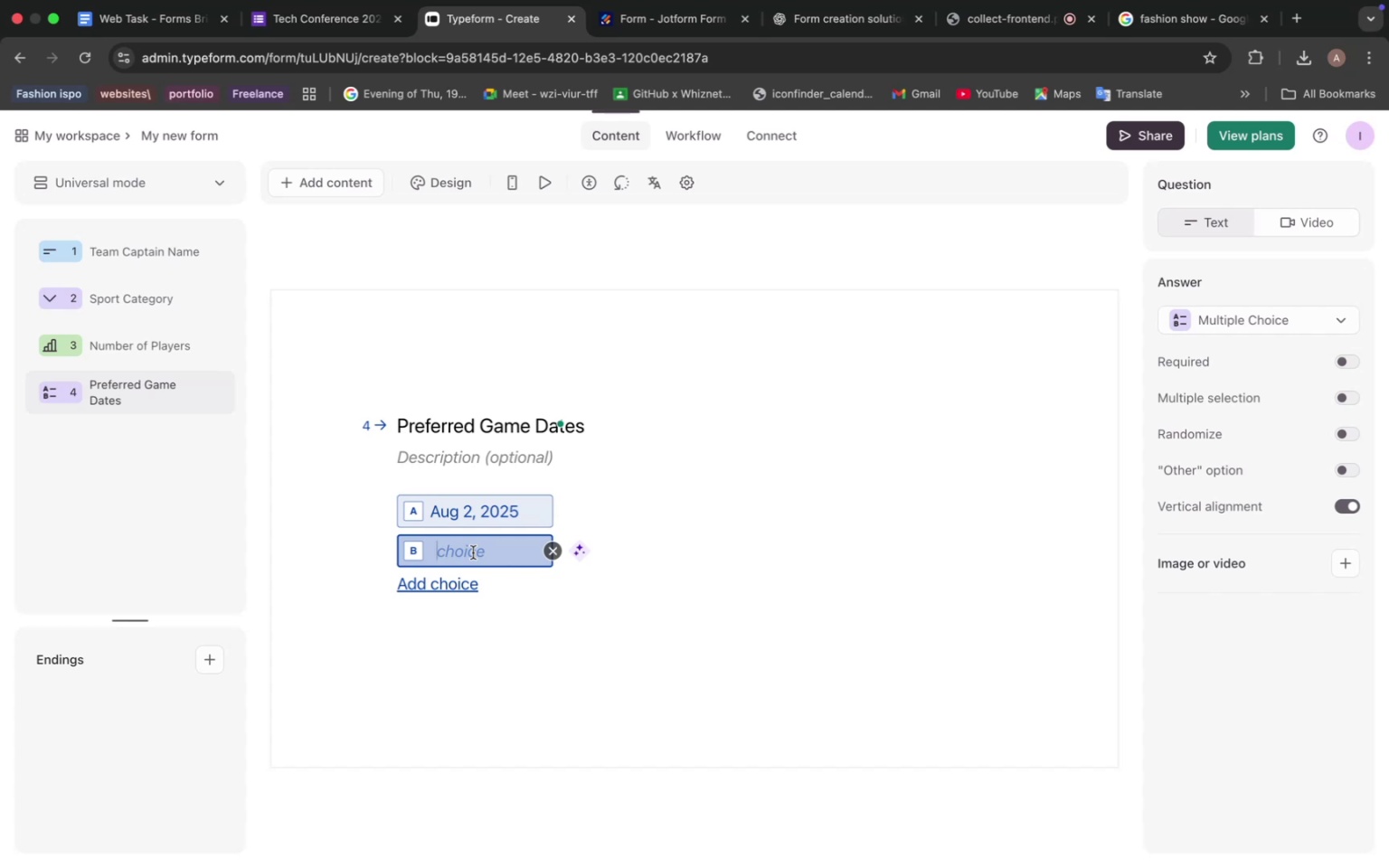 
wait(5.69)
 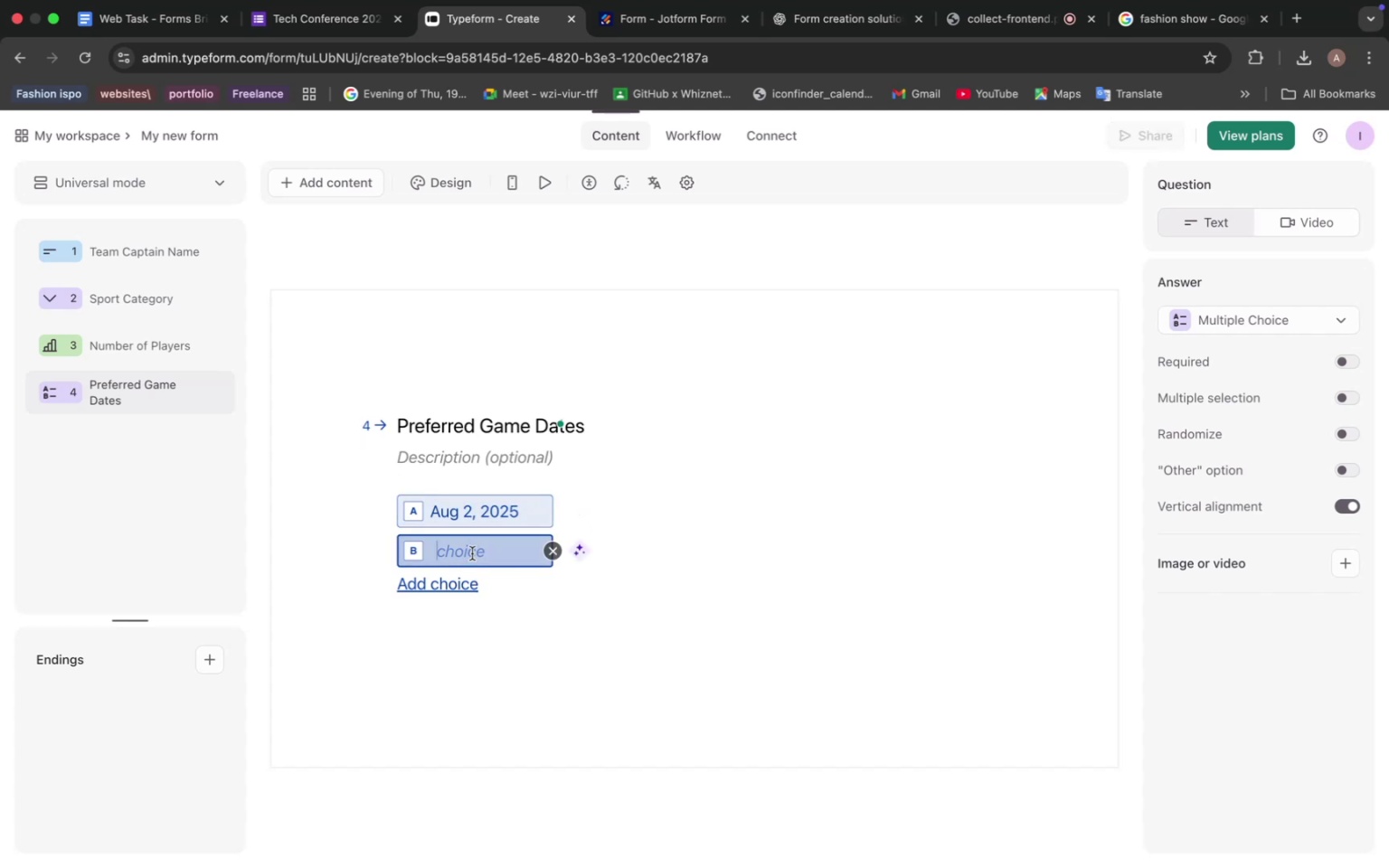 
type(Sep 24)
 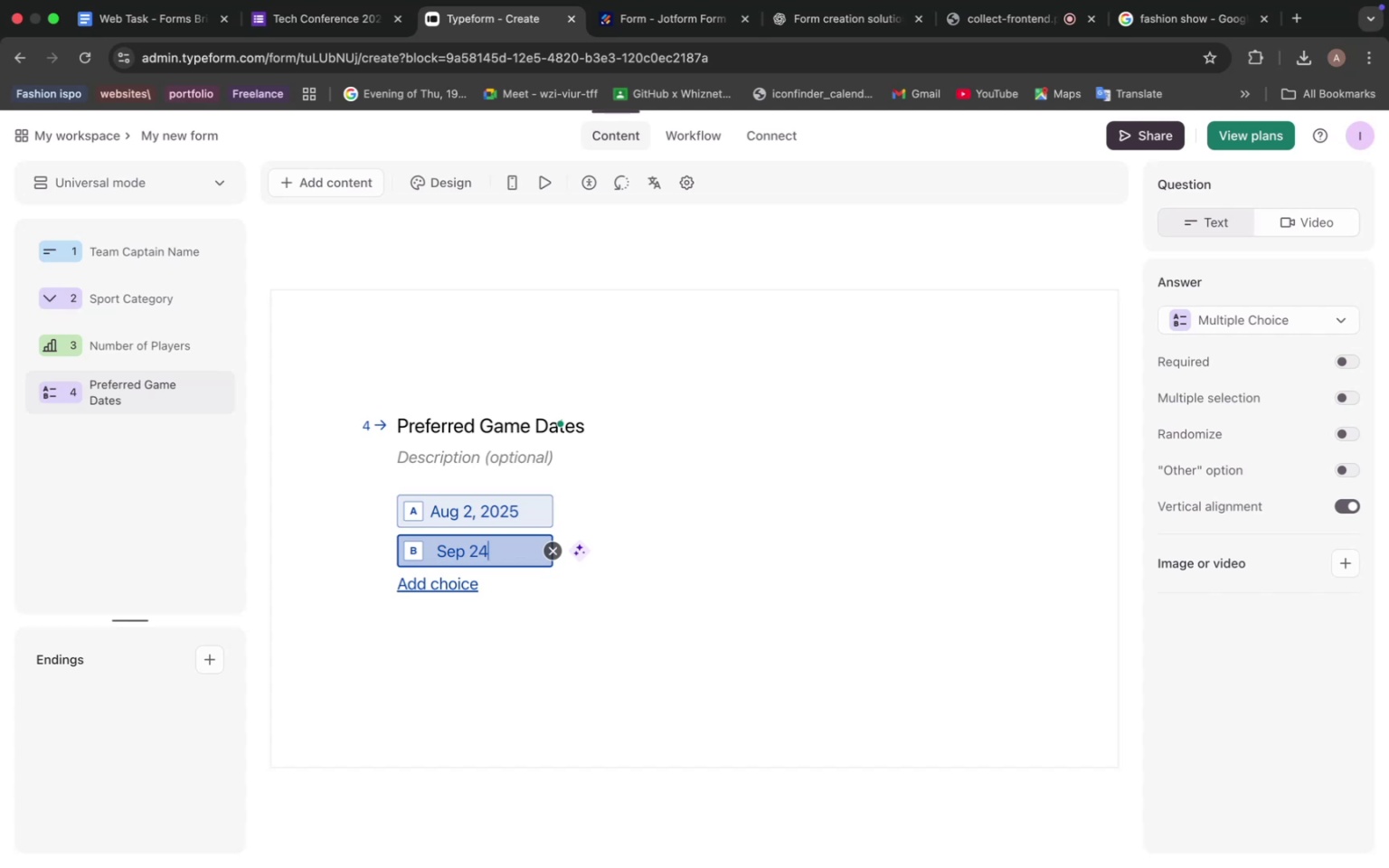 
type(, 2025)
 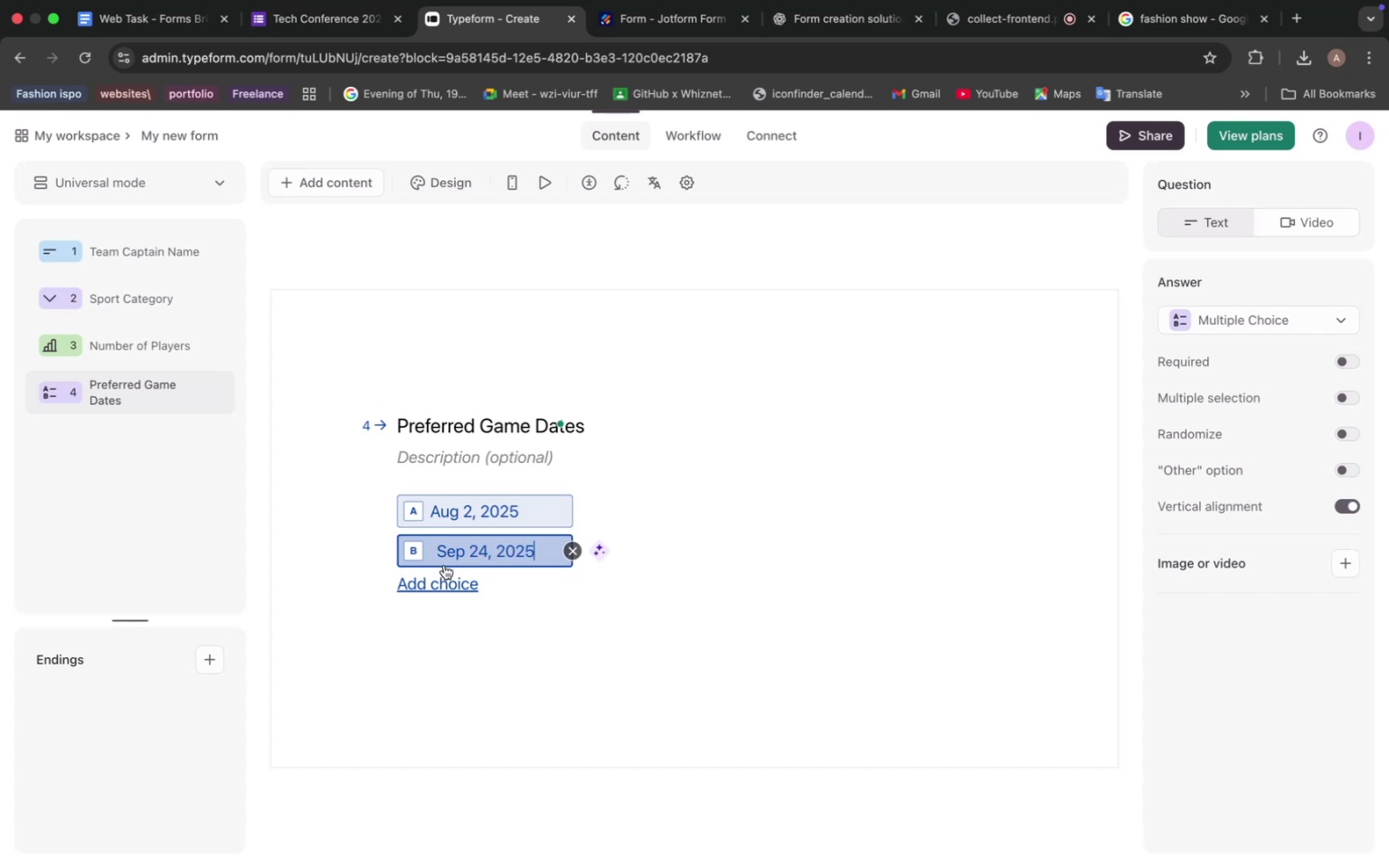 
left_click([439, 578])
 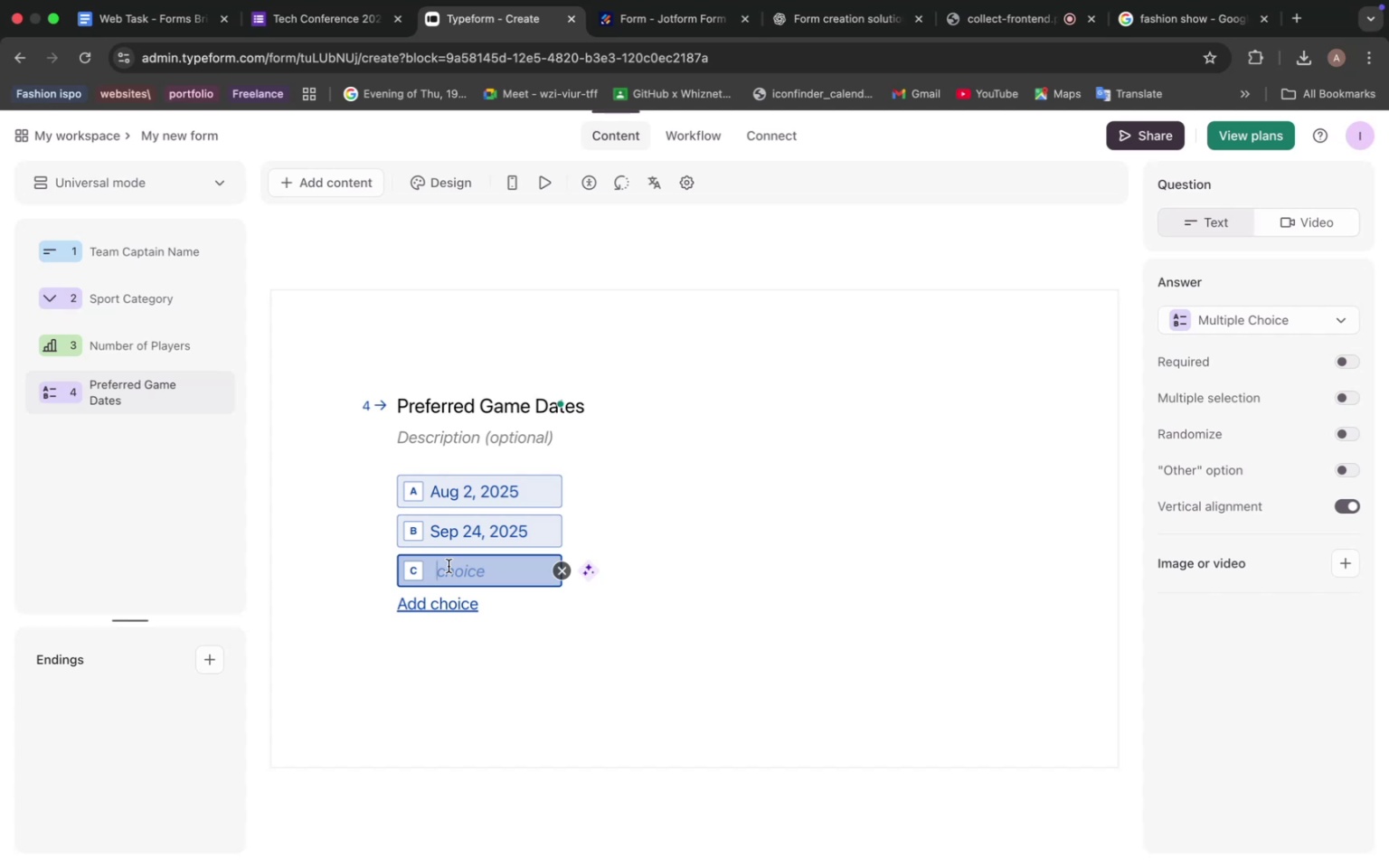 
wait(38.54)
 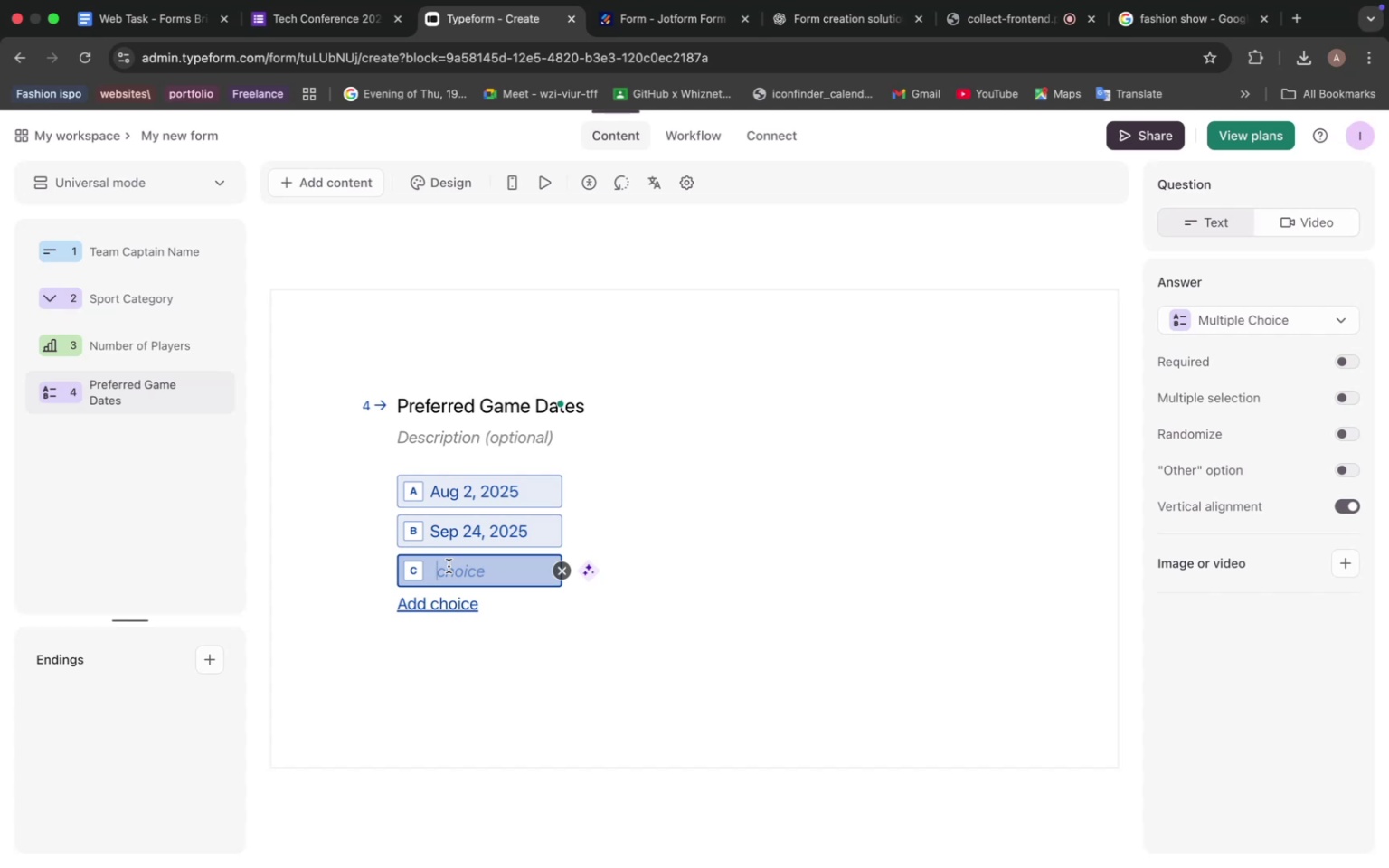 
type(Nov 12, 2025)
 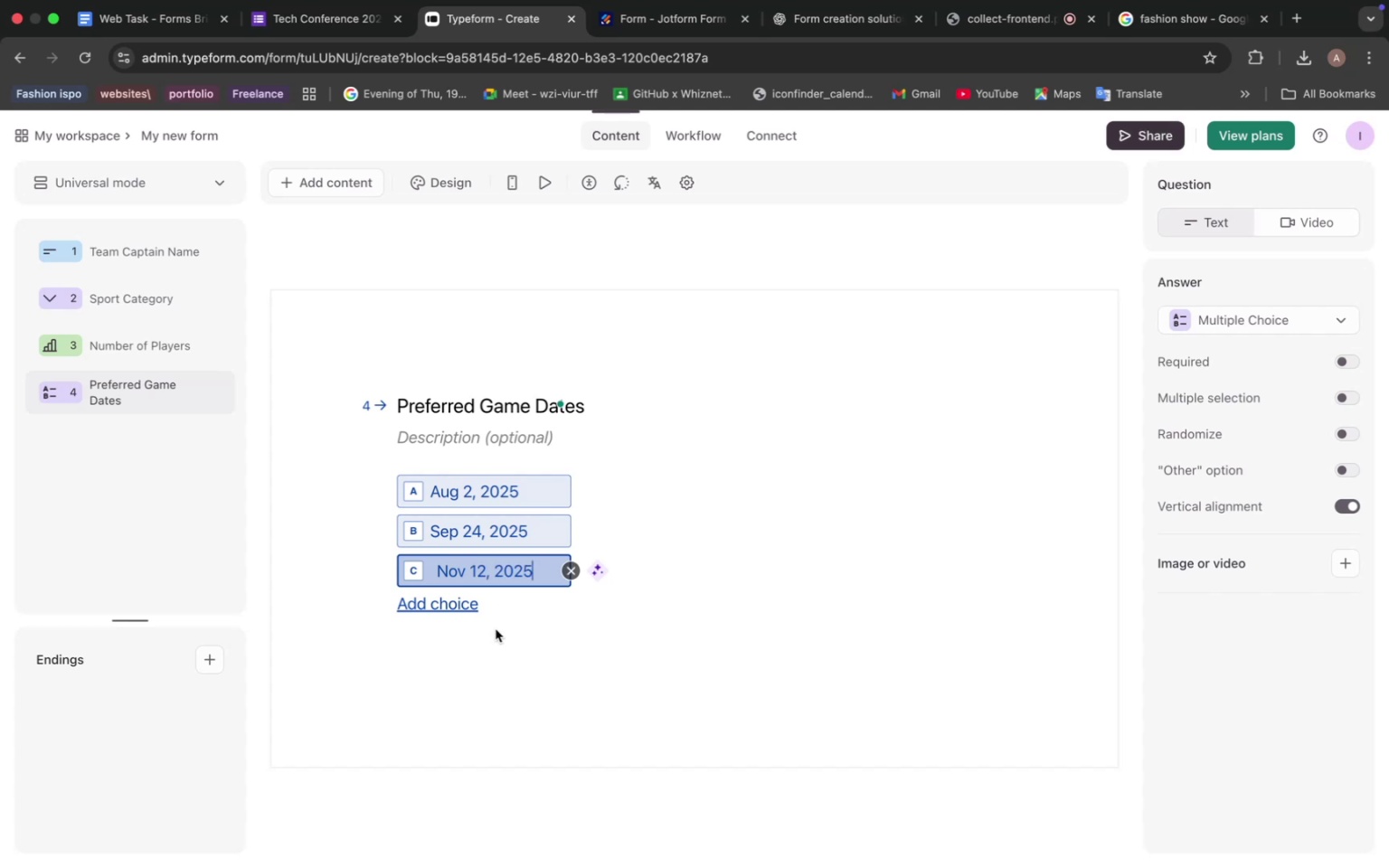 
left_click([439, 609])
 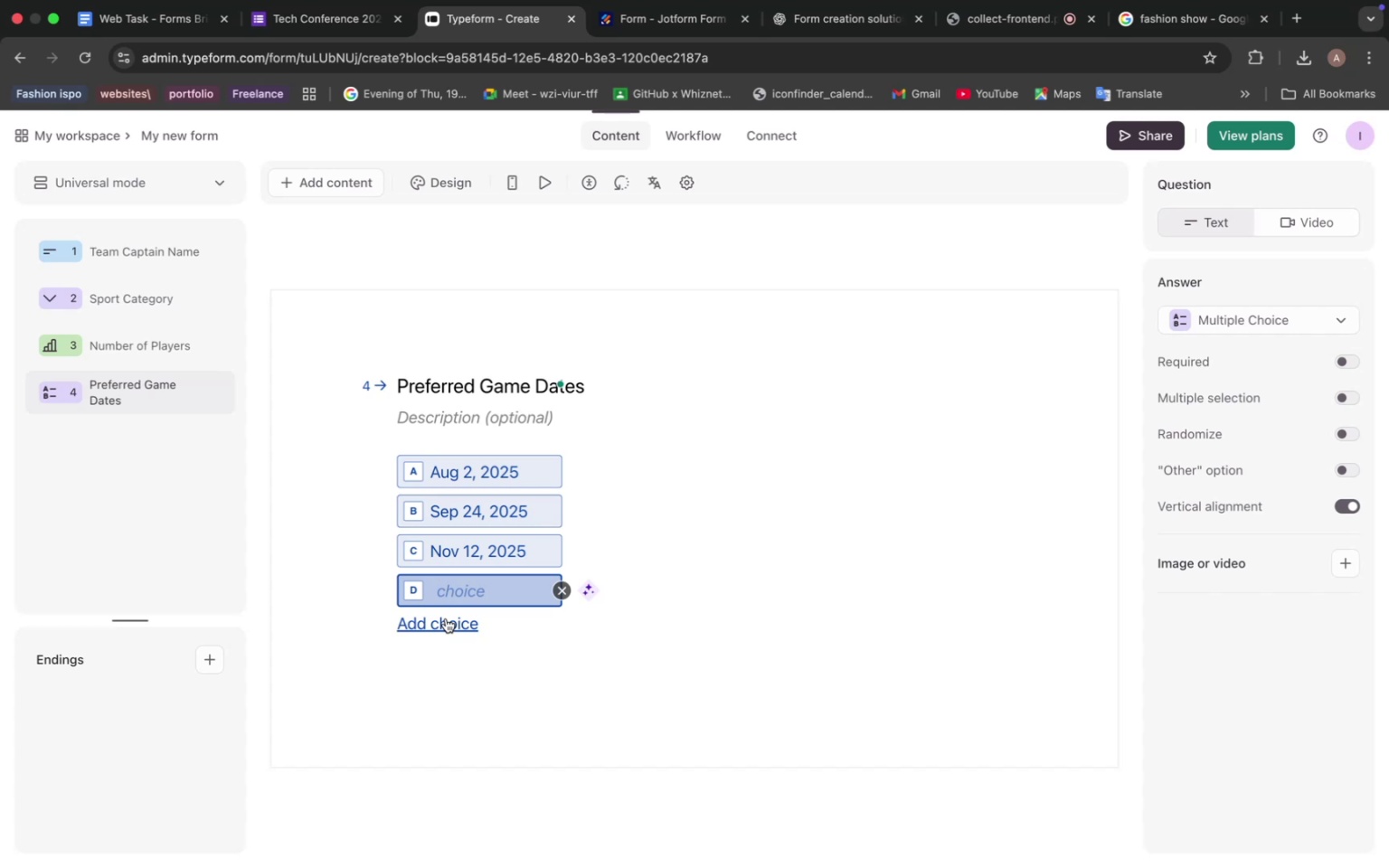 
type(Dec 31)
key(Backspace)
type(0)
 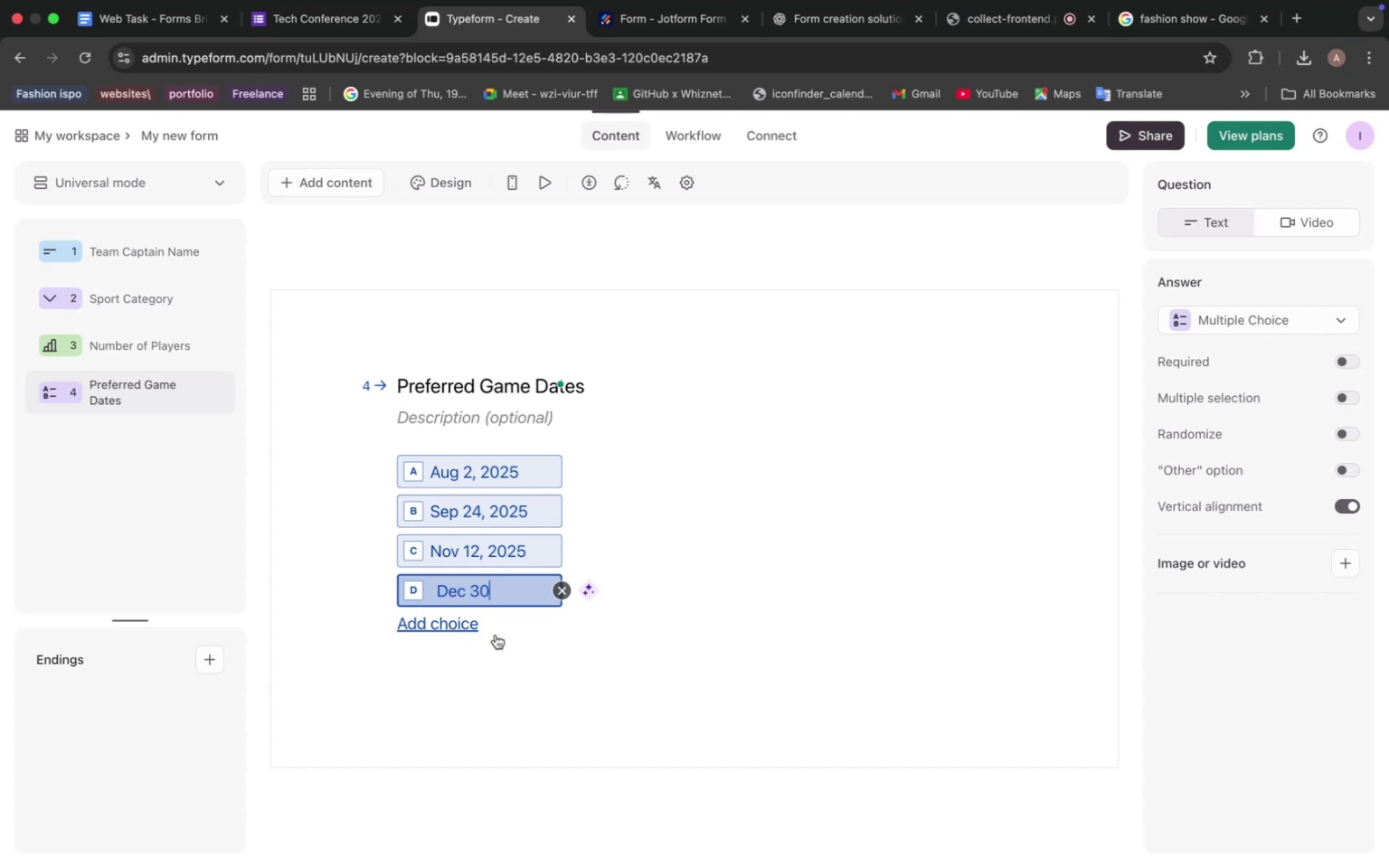 
left_click([782, 566])
 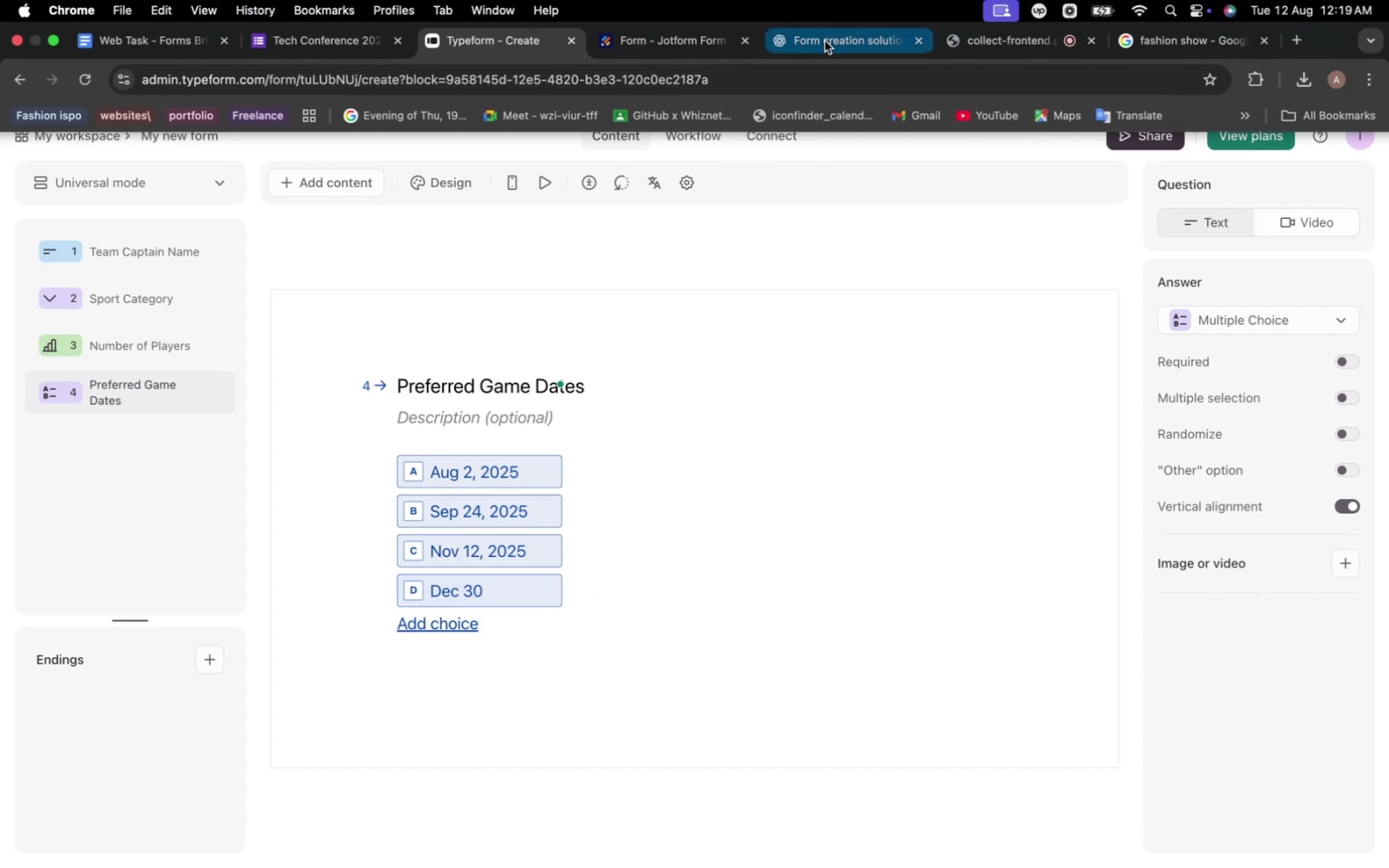 
left_click([825, 41])
 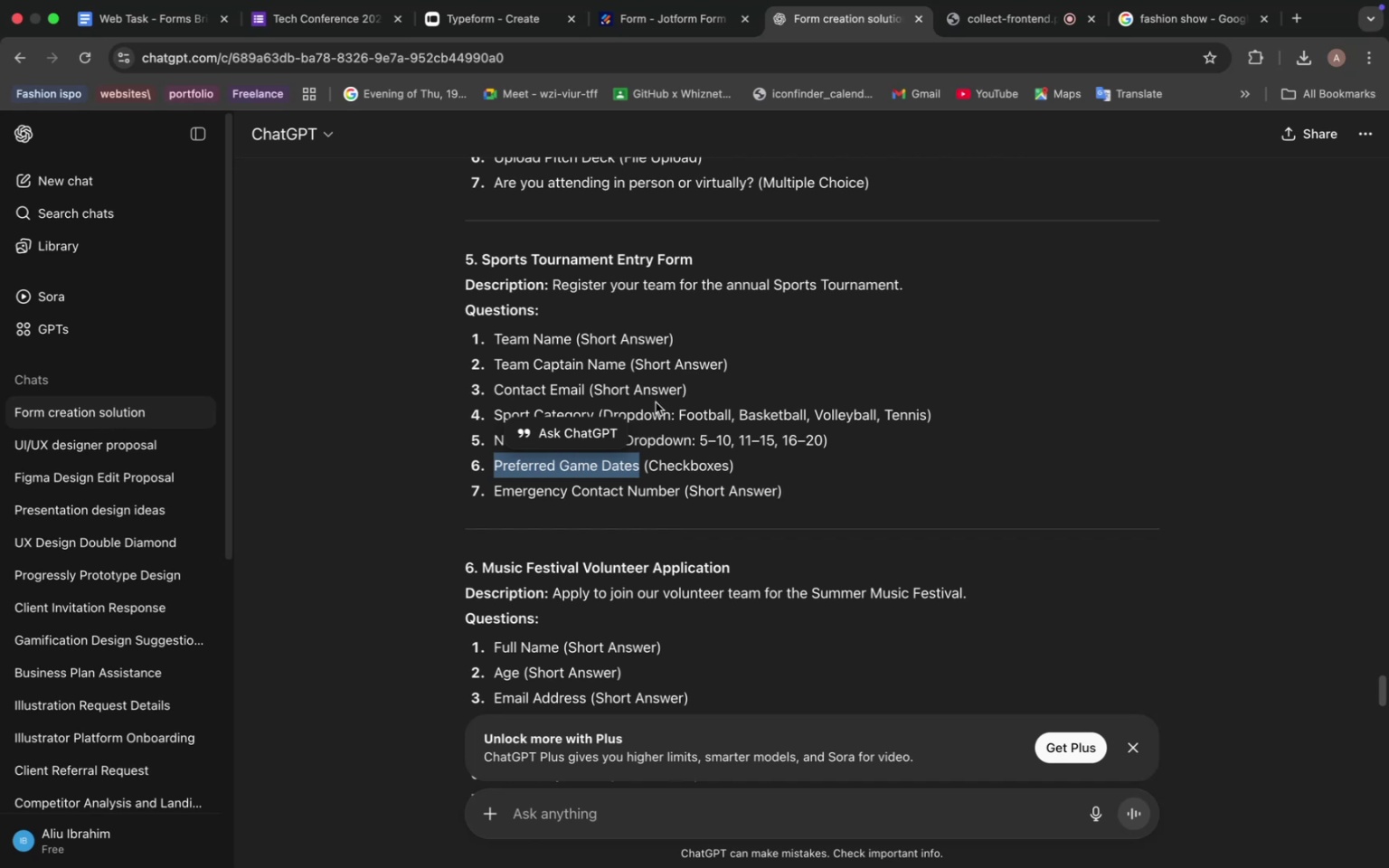 
wait(13.42)
 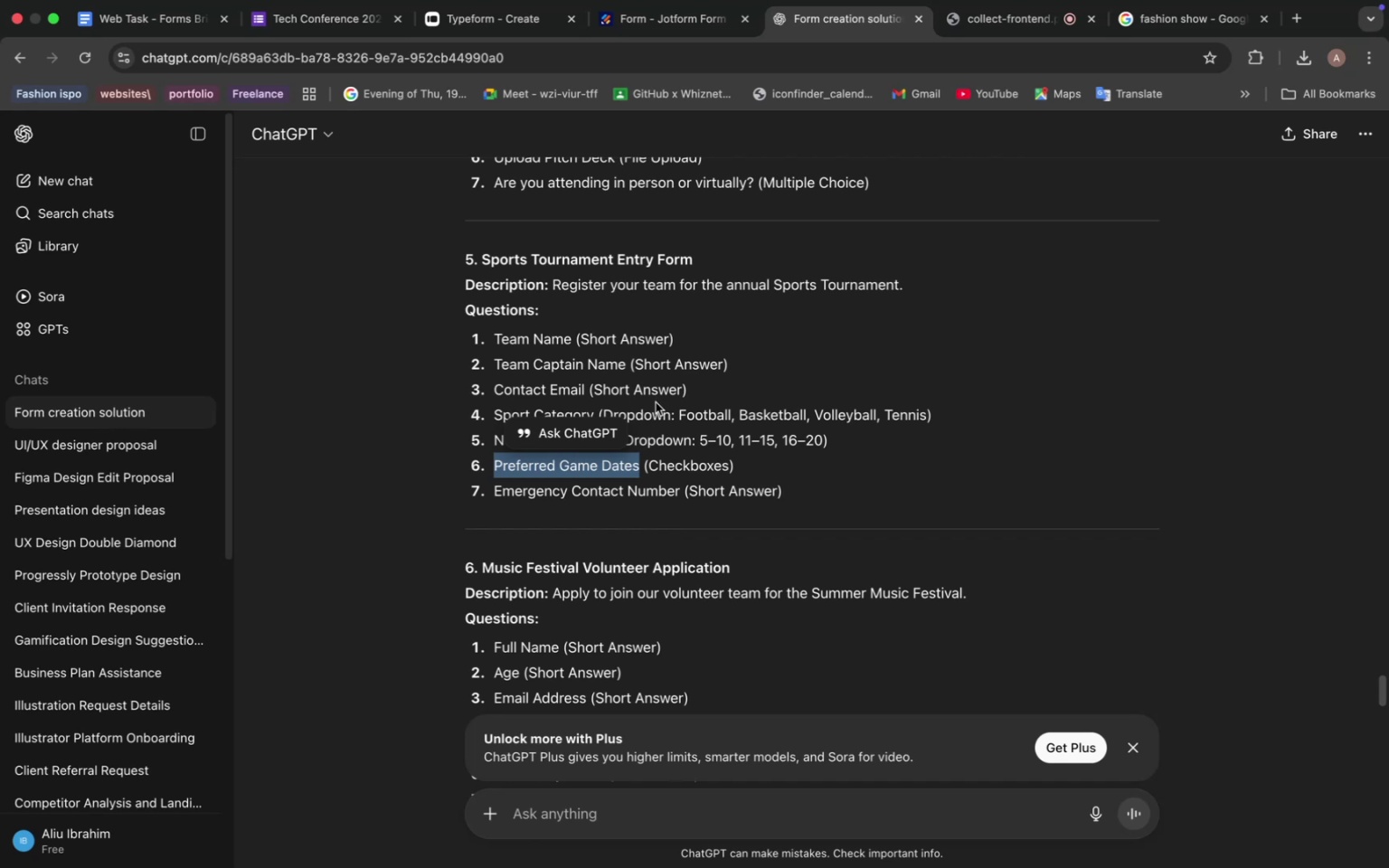 
left_click_drag(start_coordinate=[492, 492], to_coordinate=[680, 494])
 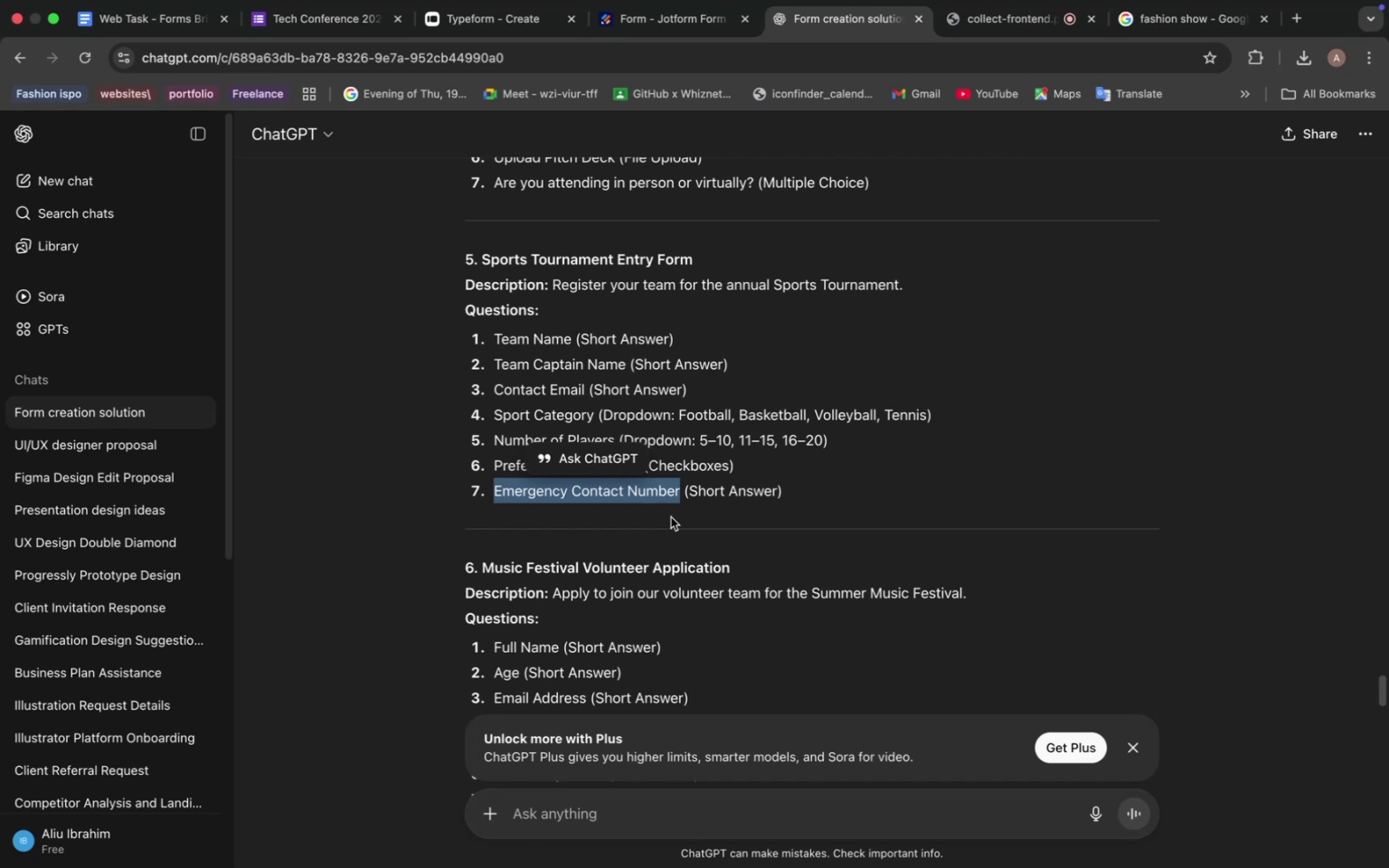 
key(Meta+C)
 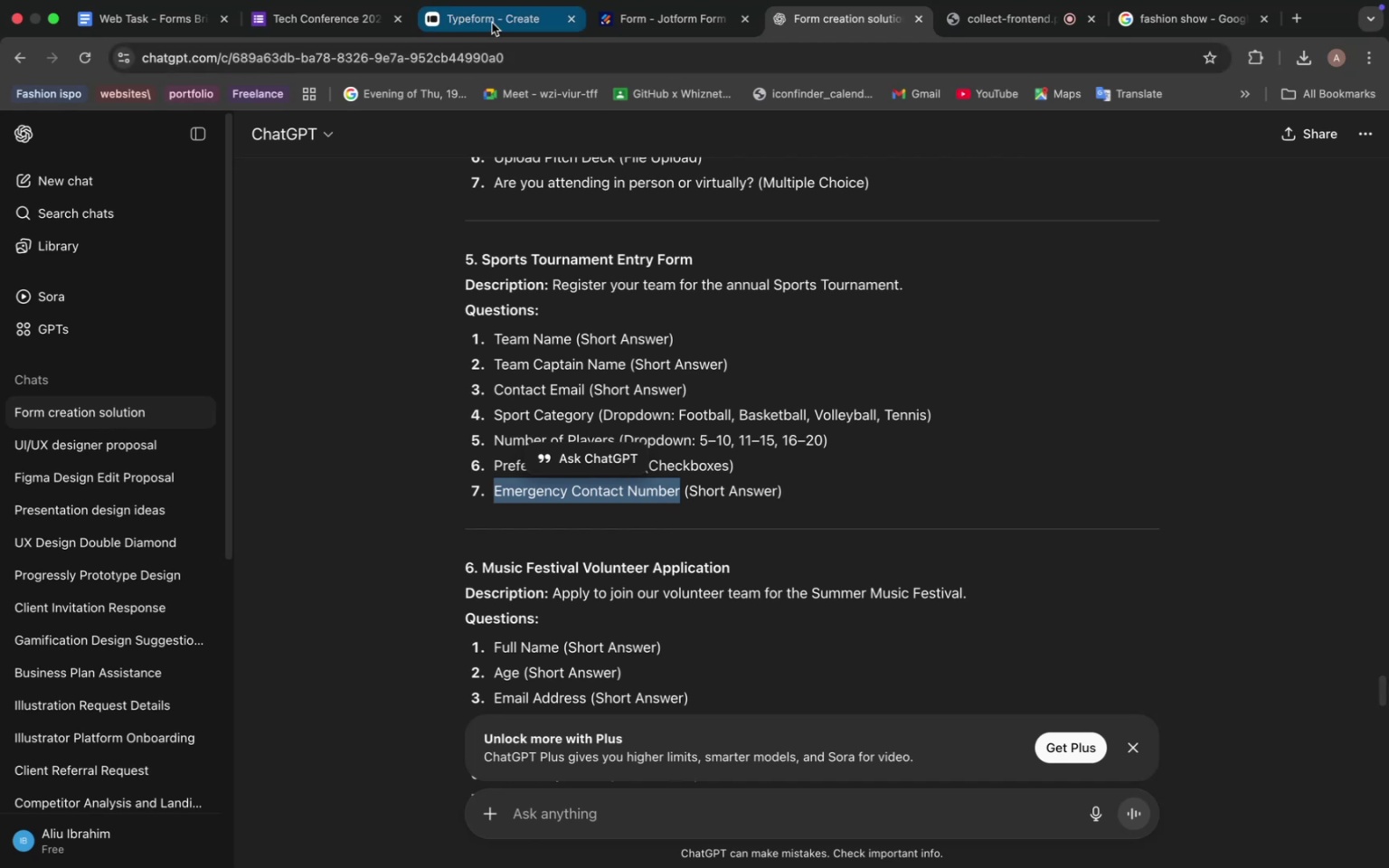 
left_click([492, 23])
 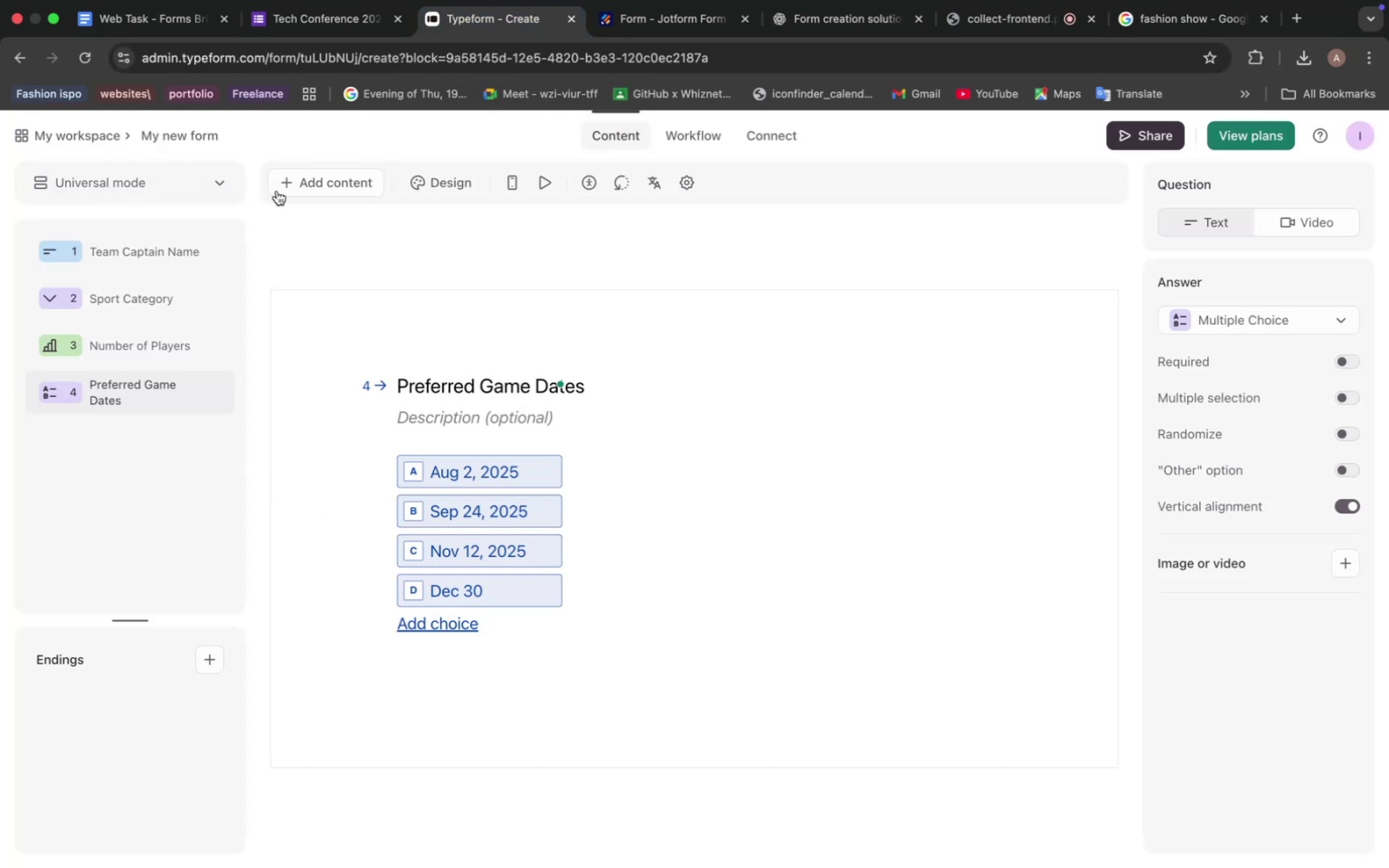 
left_click([298, 189])
 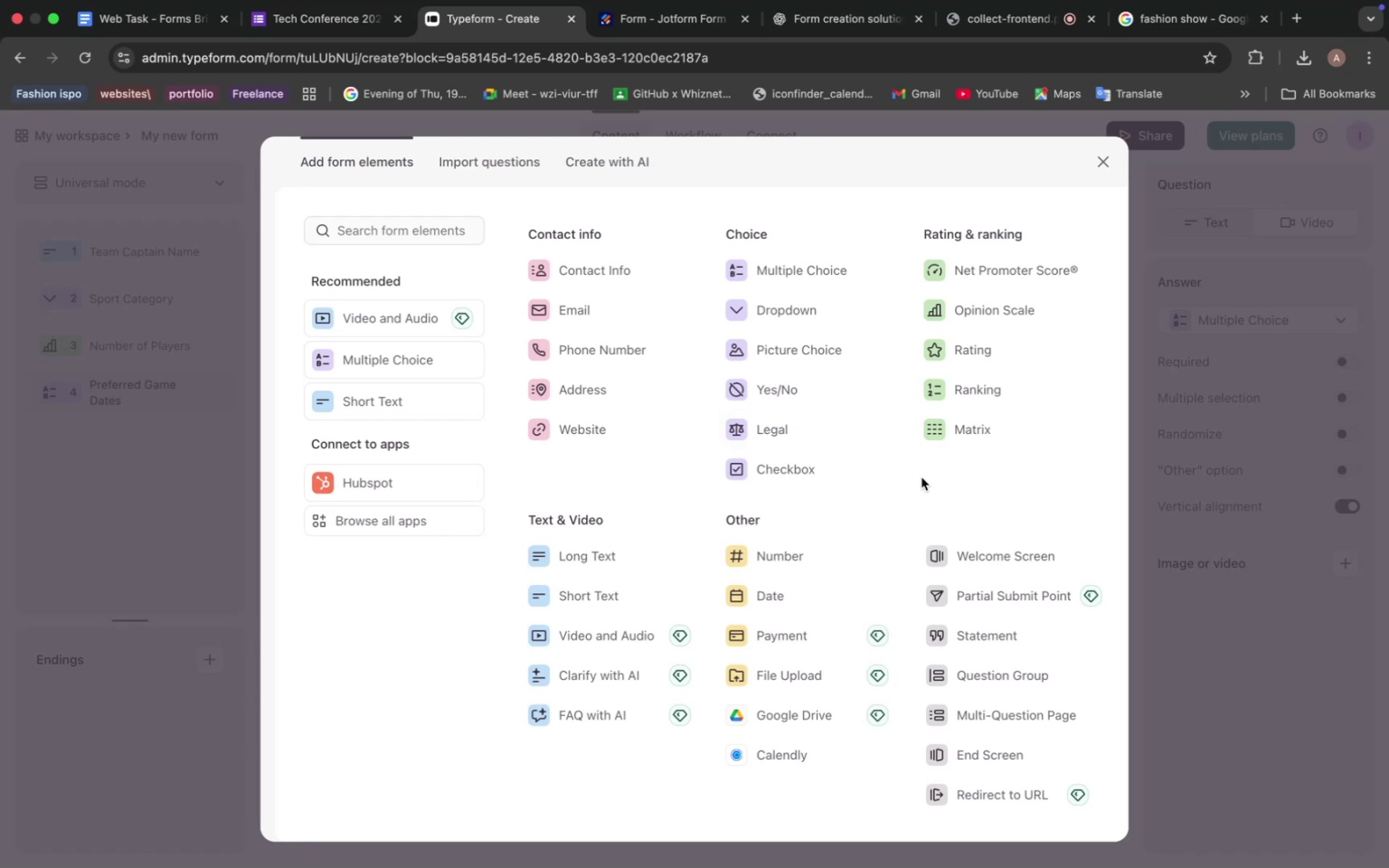 
left_click([948, 430])
 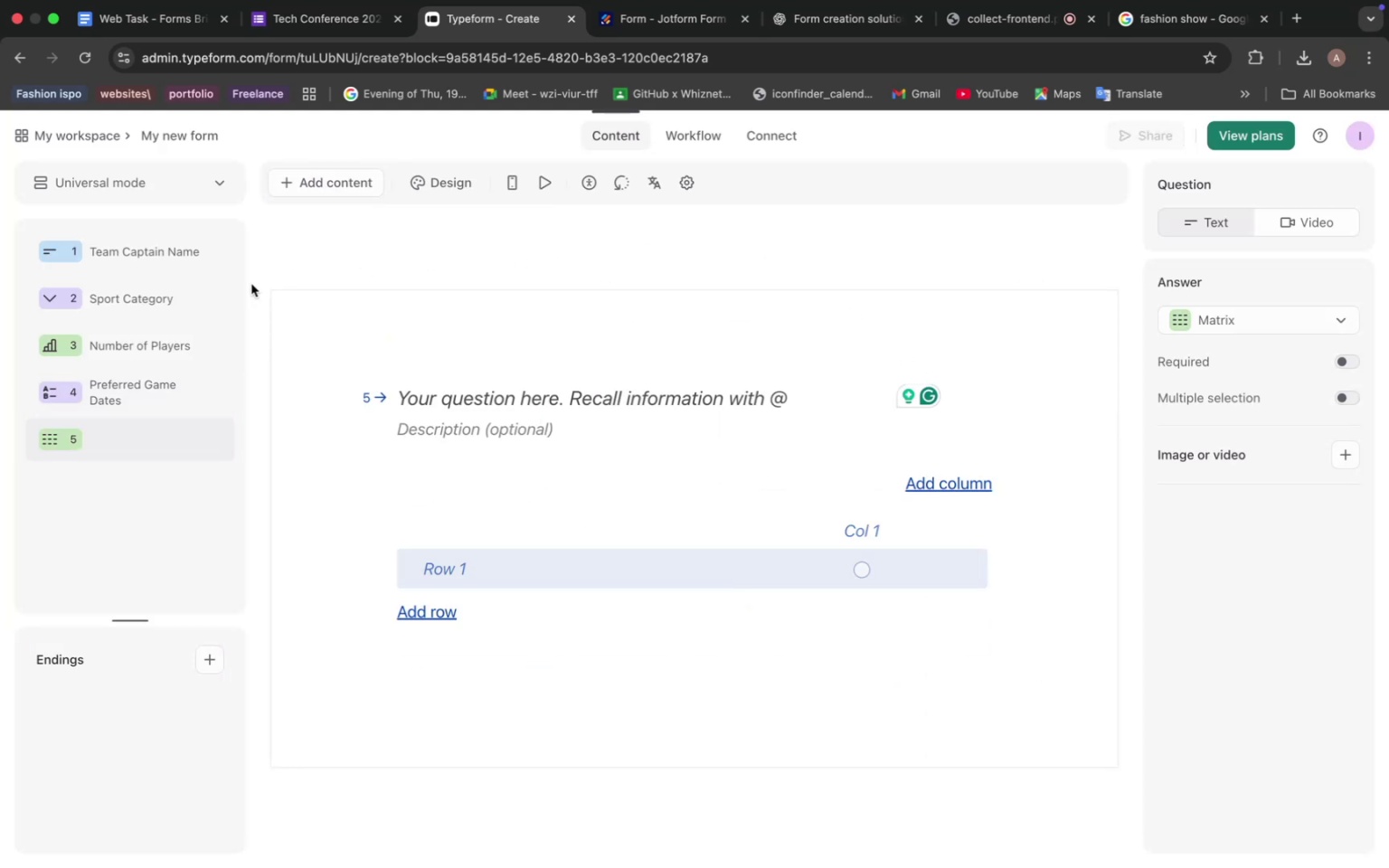 
left_click([213, 439])
 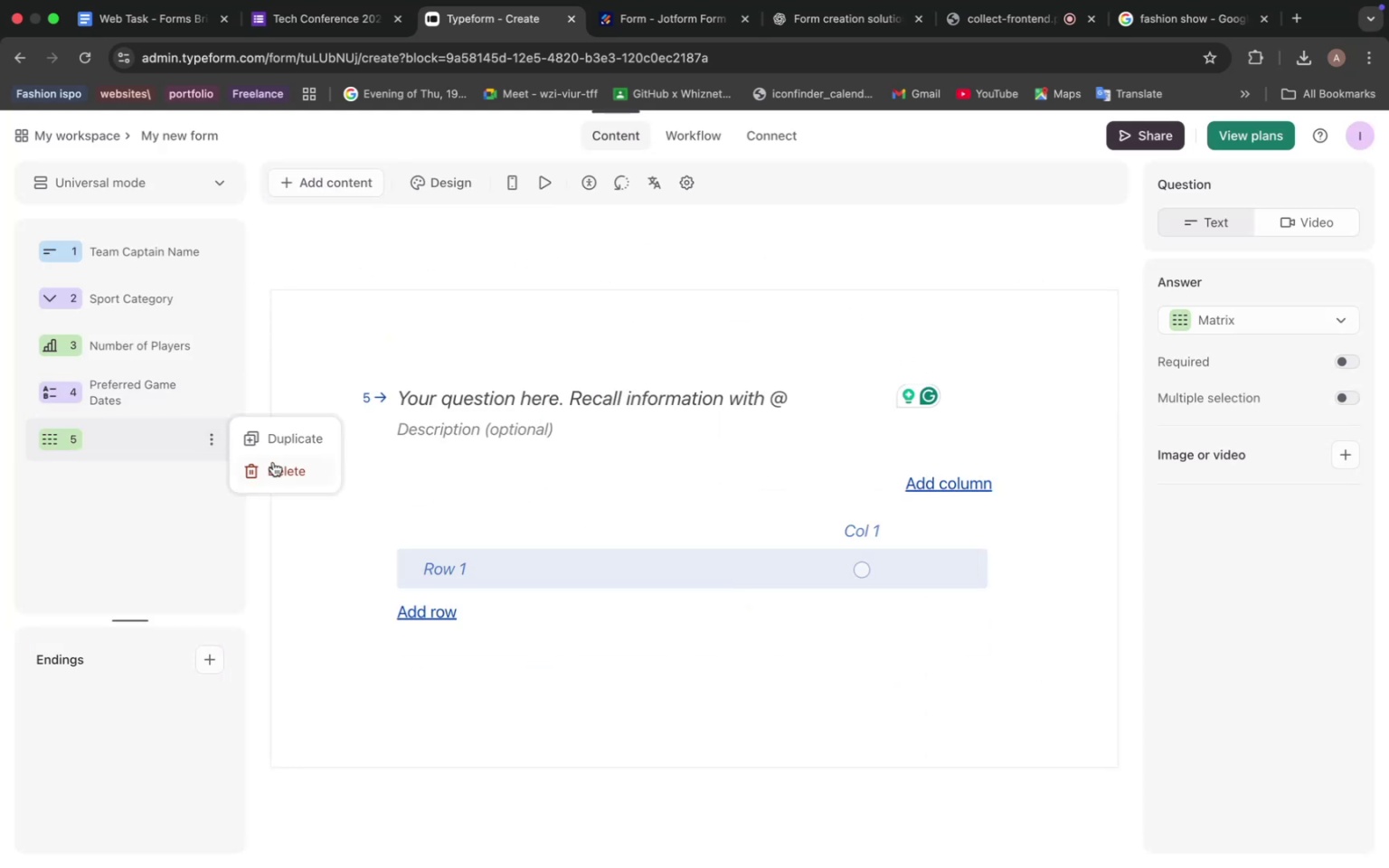 
left_click([278, 467])
 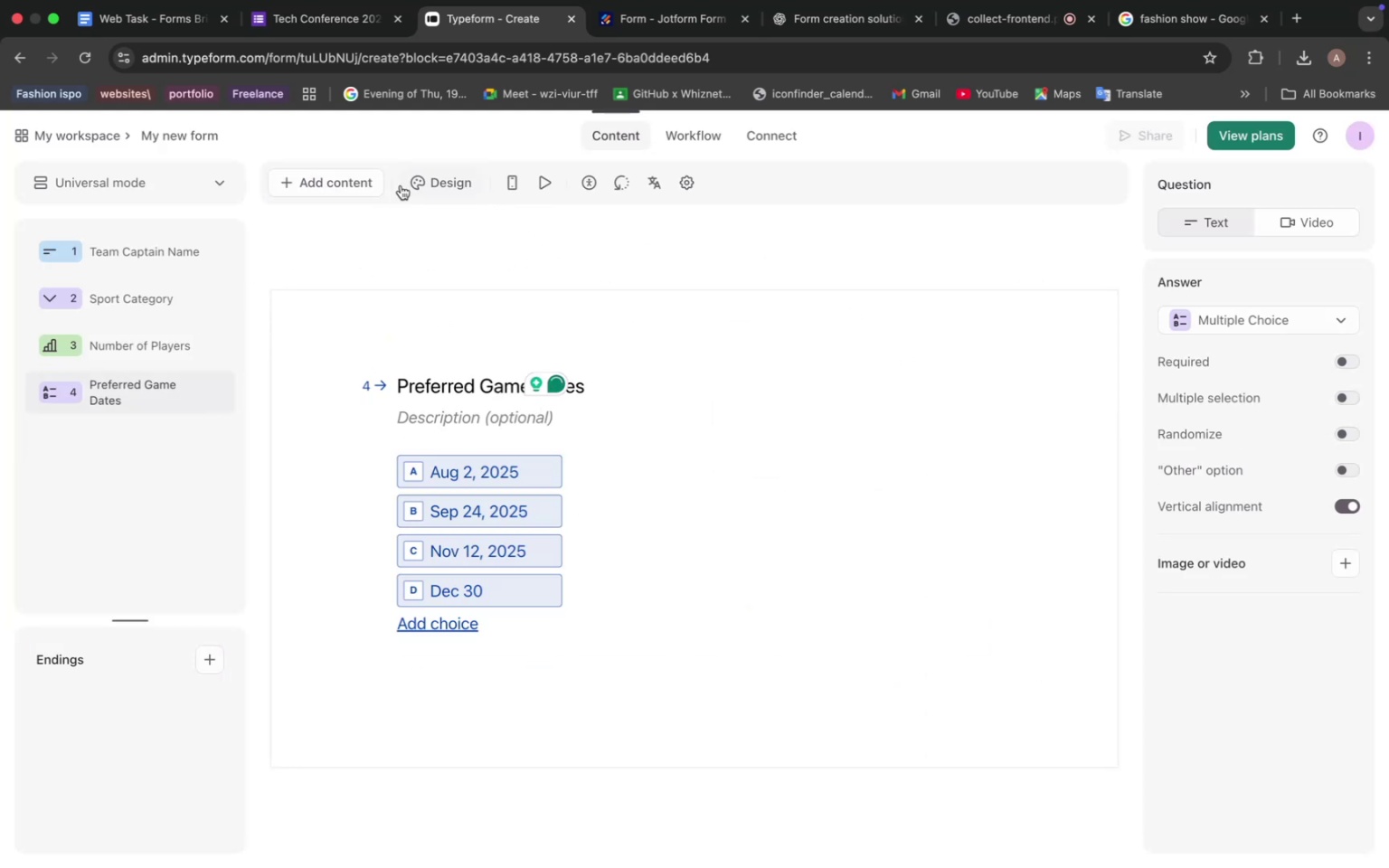 
left_click([312, 184])
 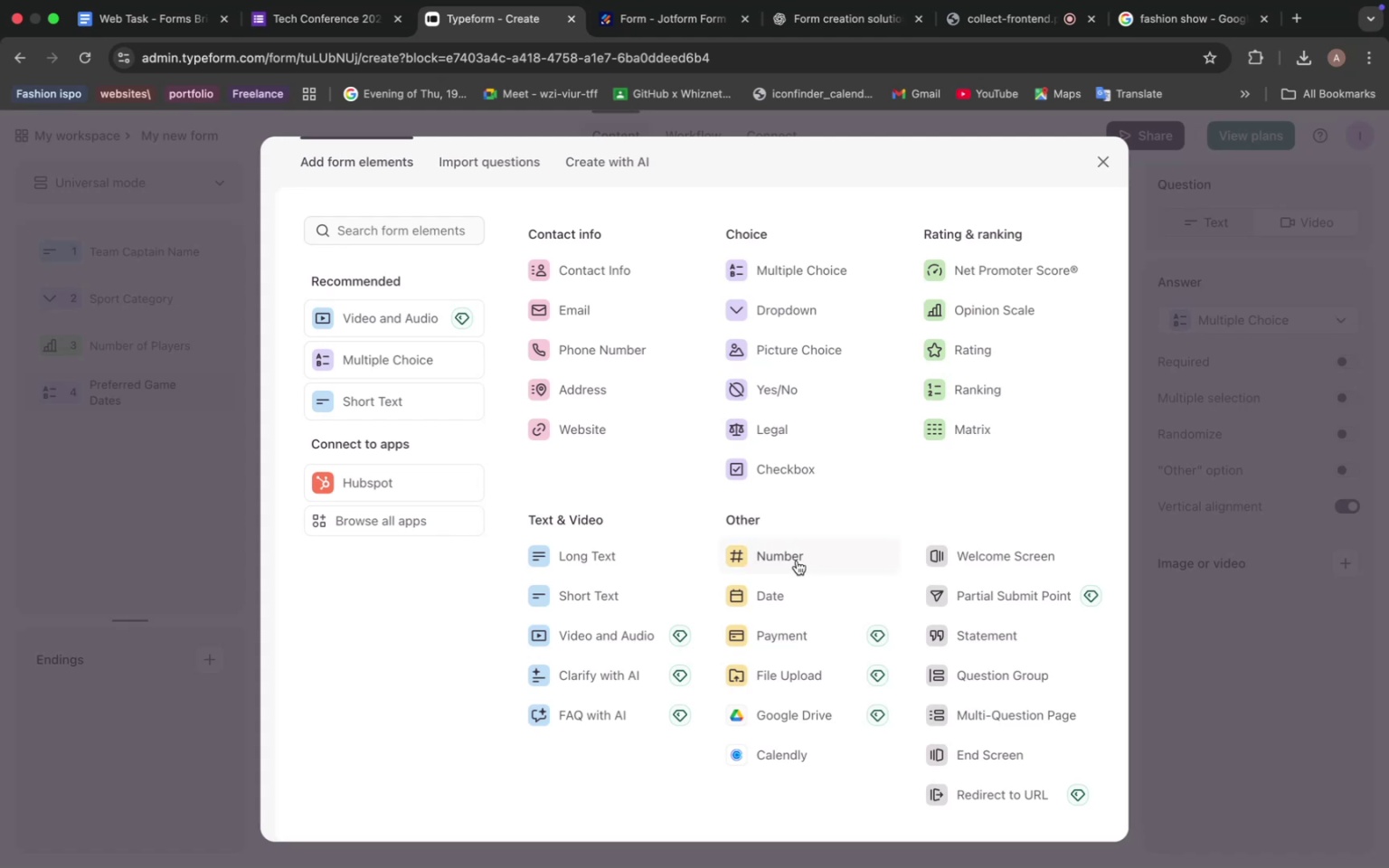 
left_click([798, 560])
 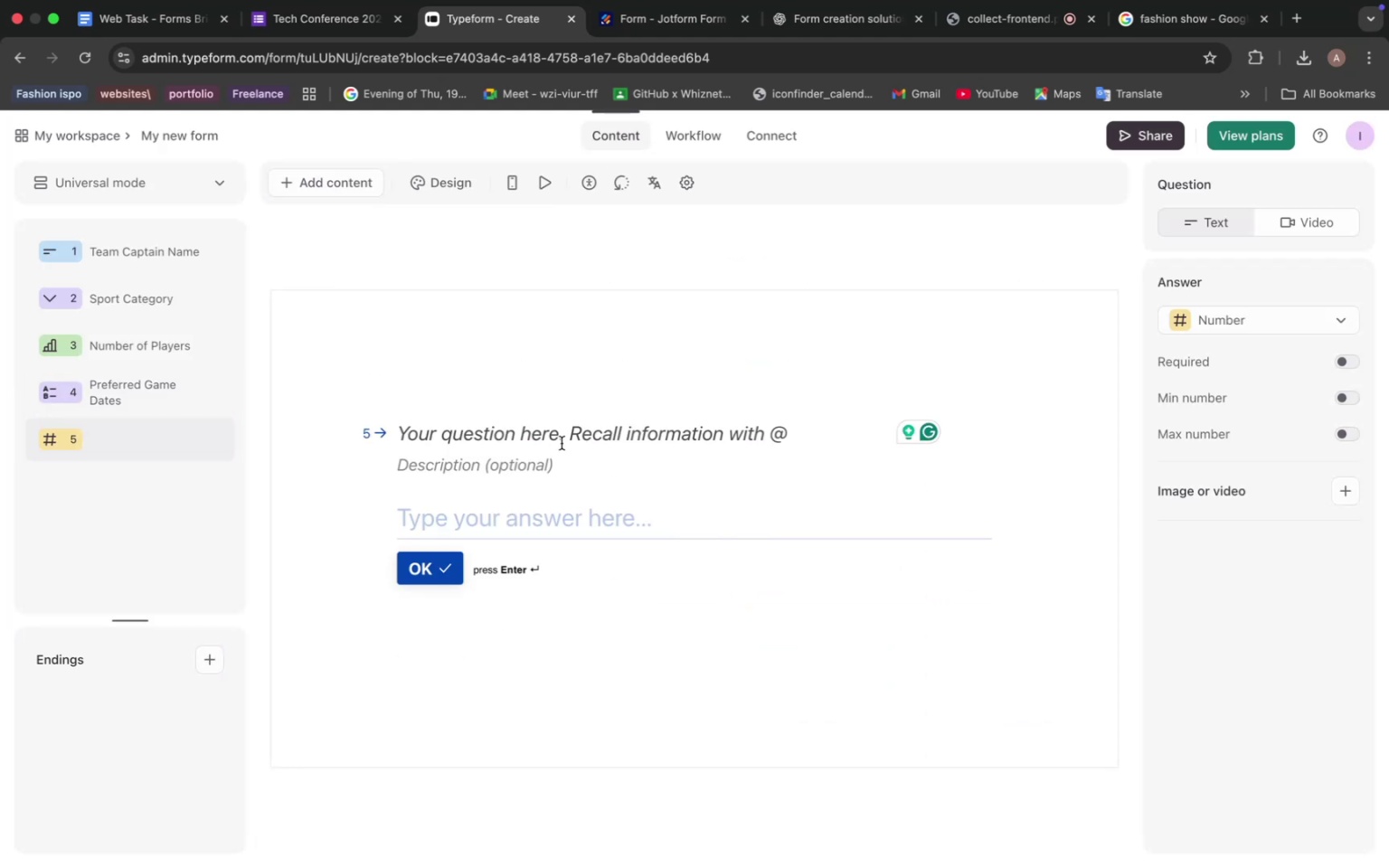 
left_click([562, 442])
 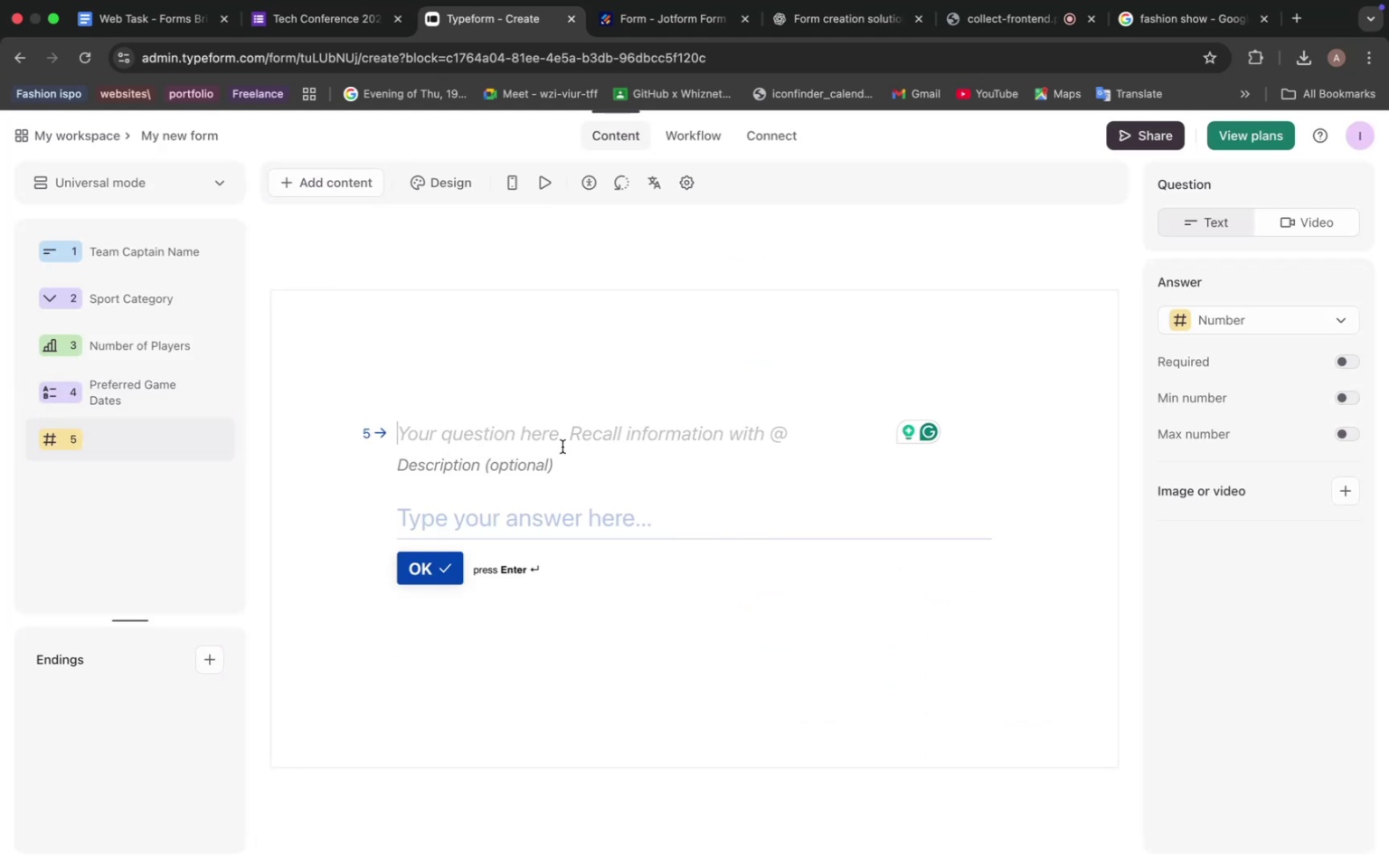 
key(Meta+V)
 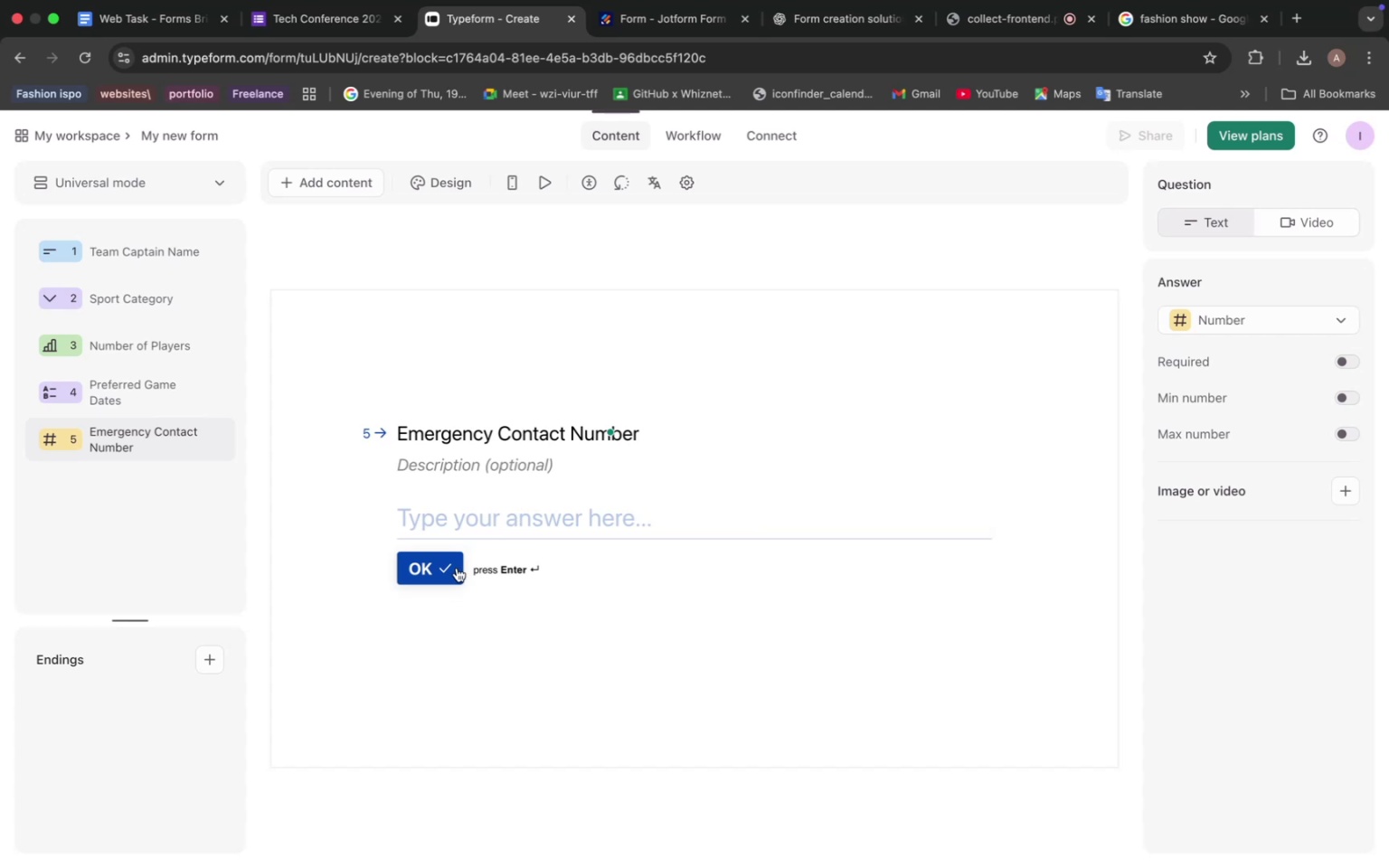 
left_click([427, 571])
 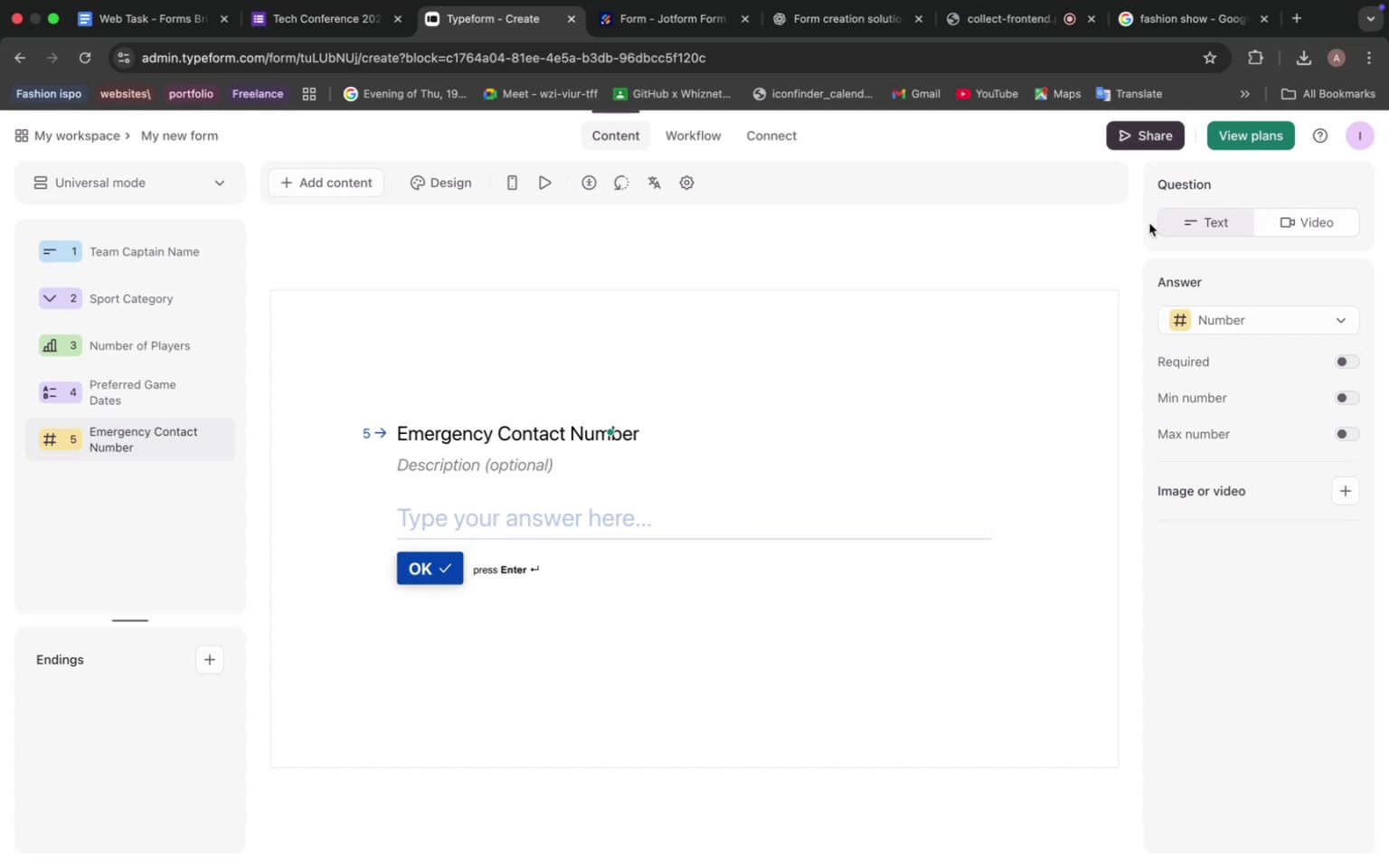 
mouse_move([1145, 163])
 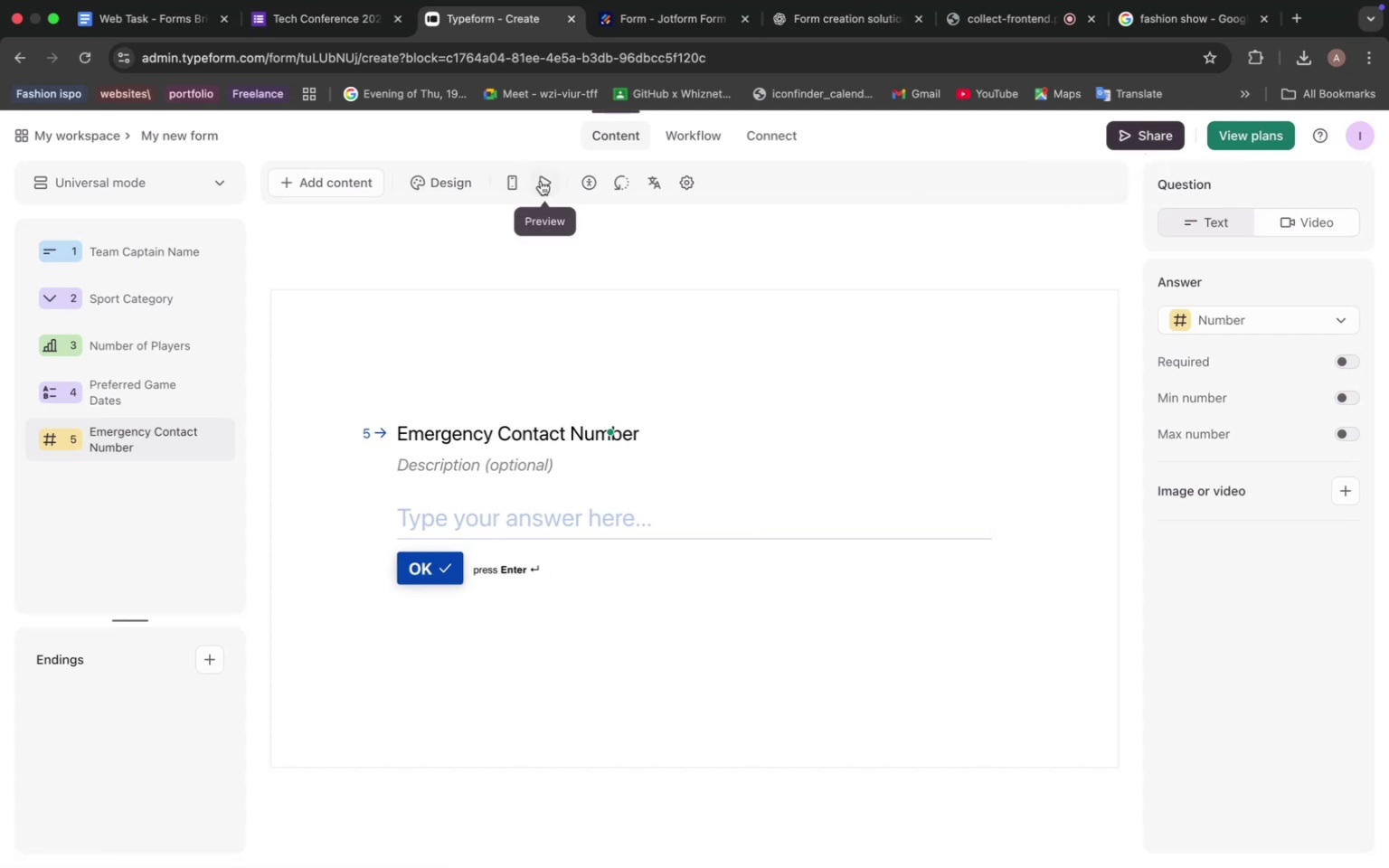 
left_click([543, 178])
 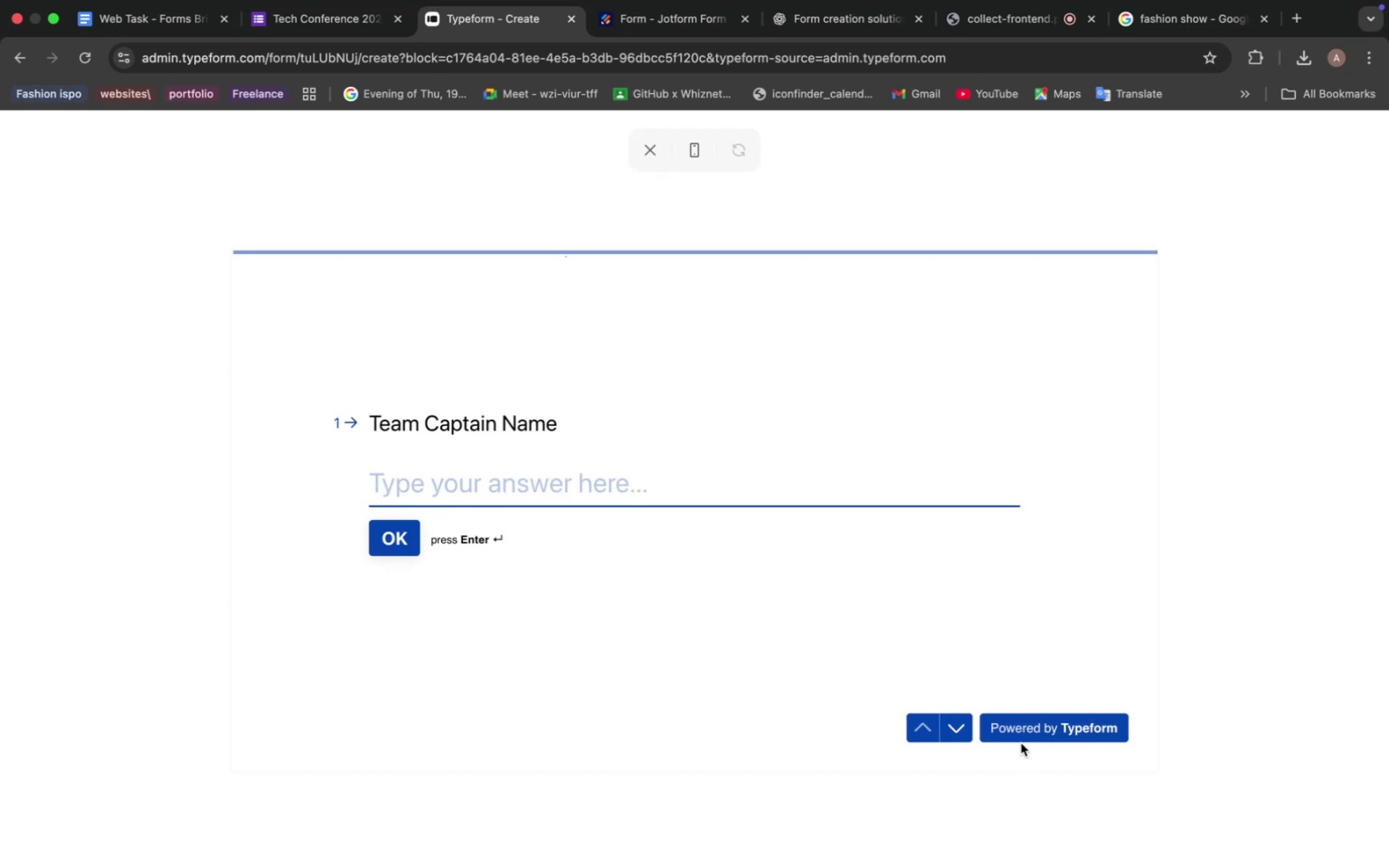 
wait(5.69)
 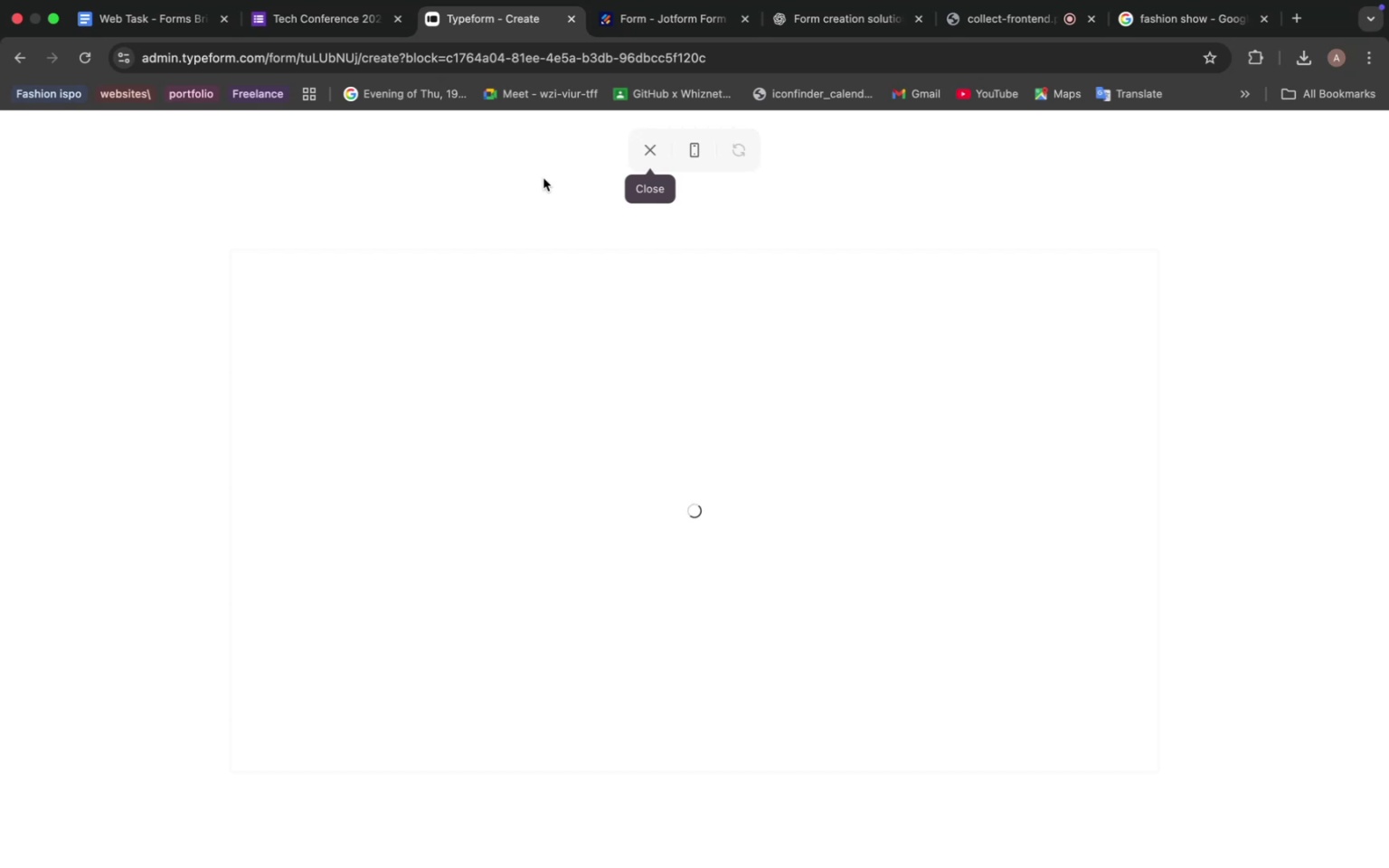 
left_click([956, 726])
 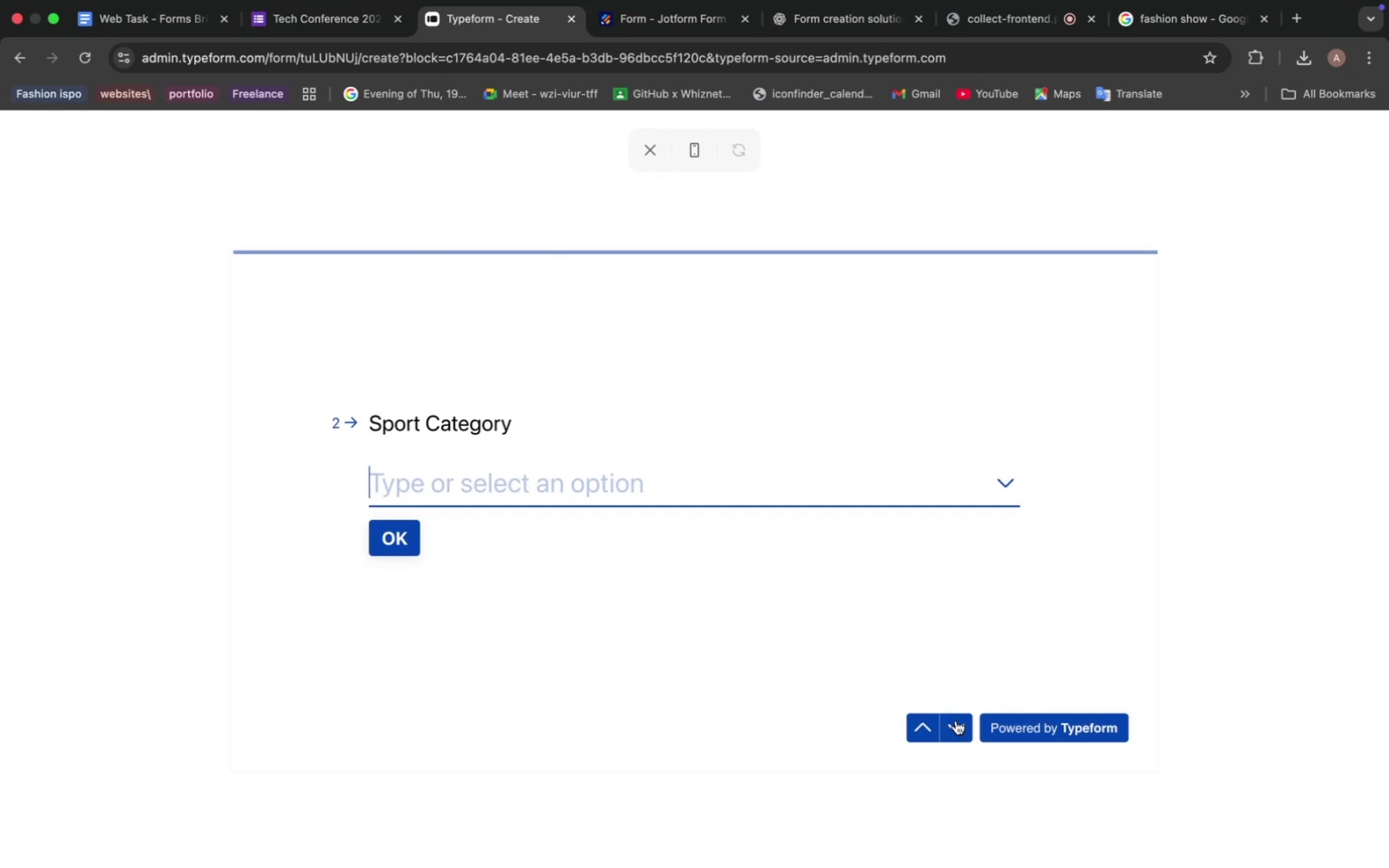 
left_click([956, 729])
 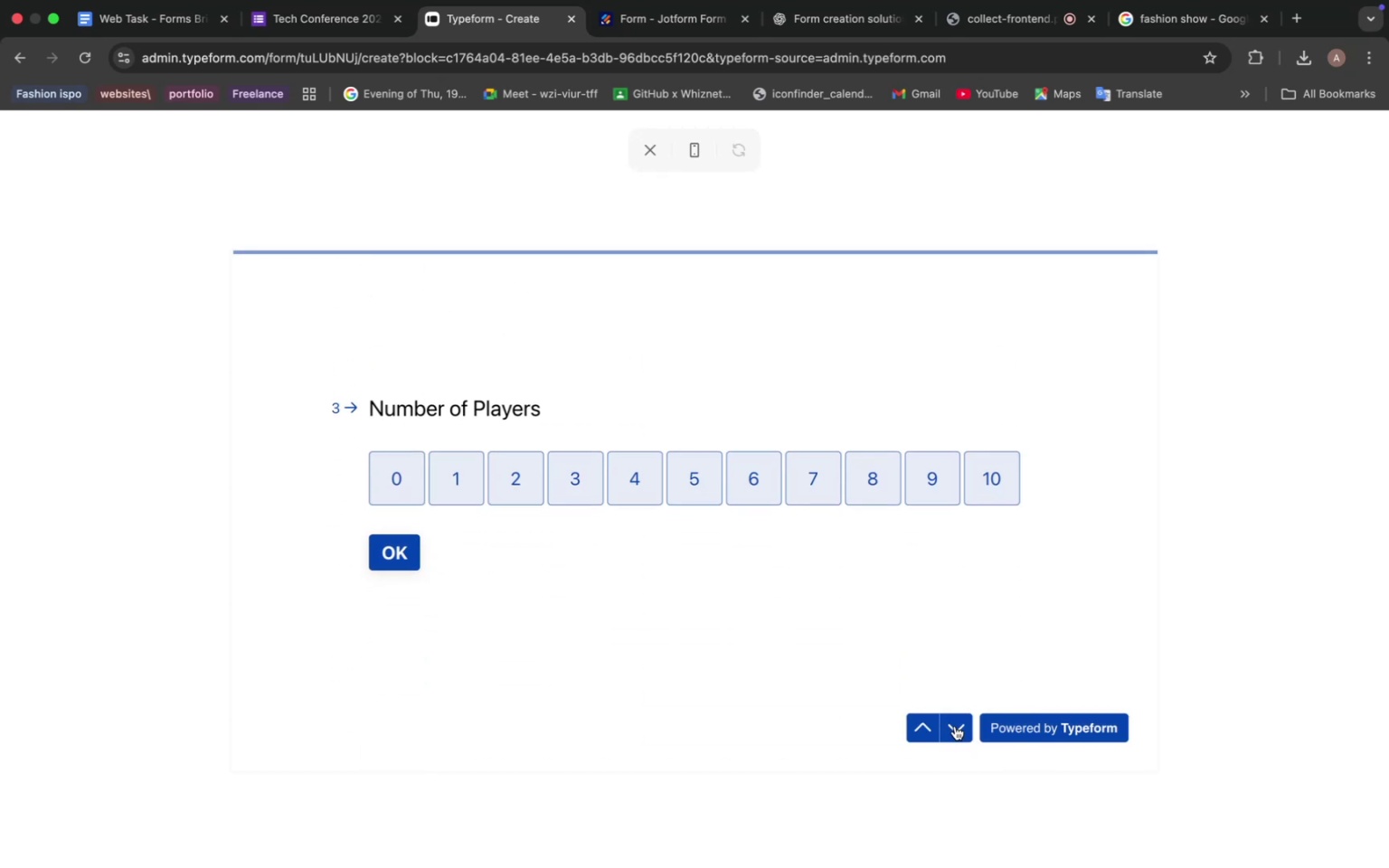 
left_click([955, 726])
 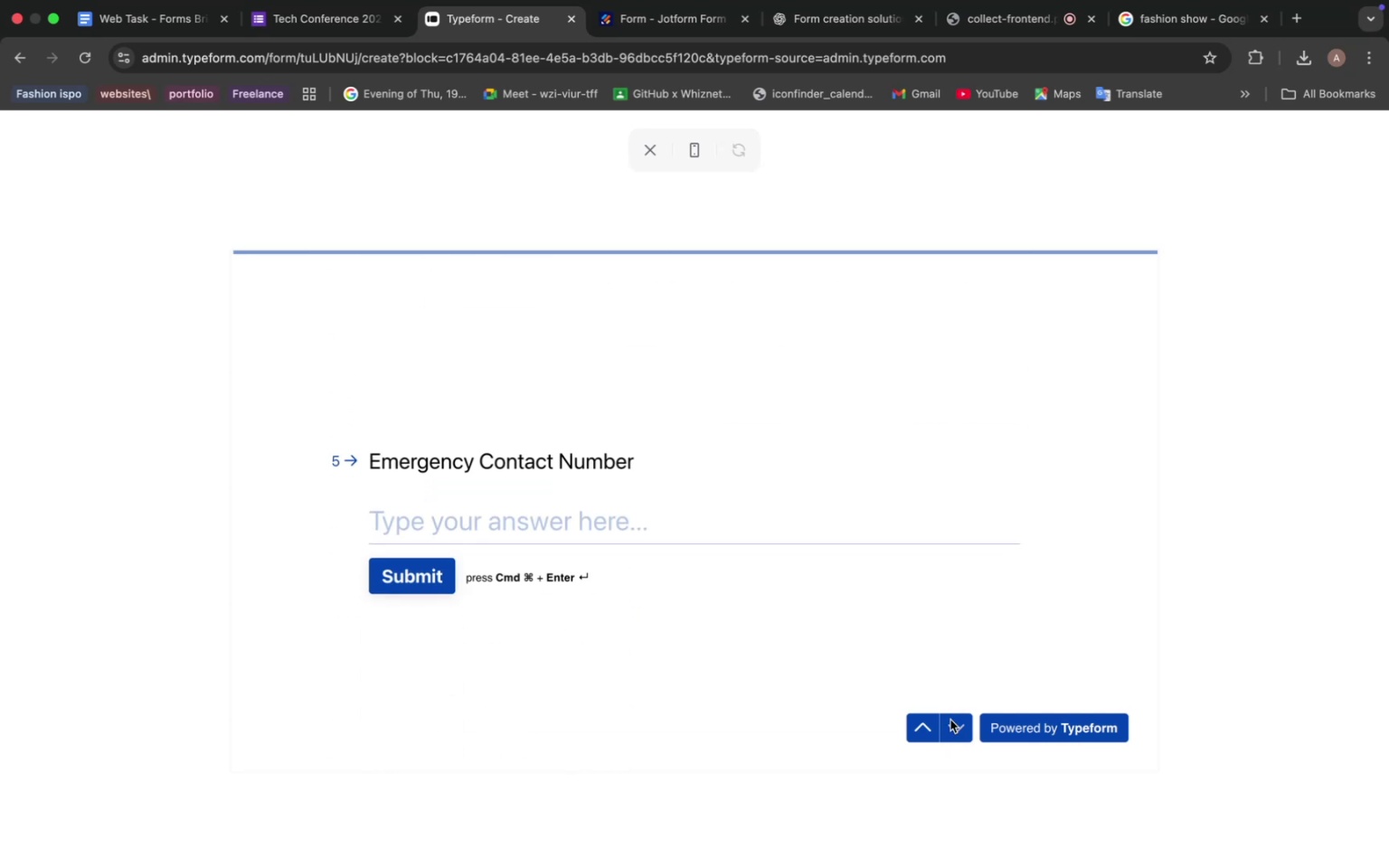 
left_click([950, 719])
 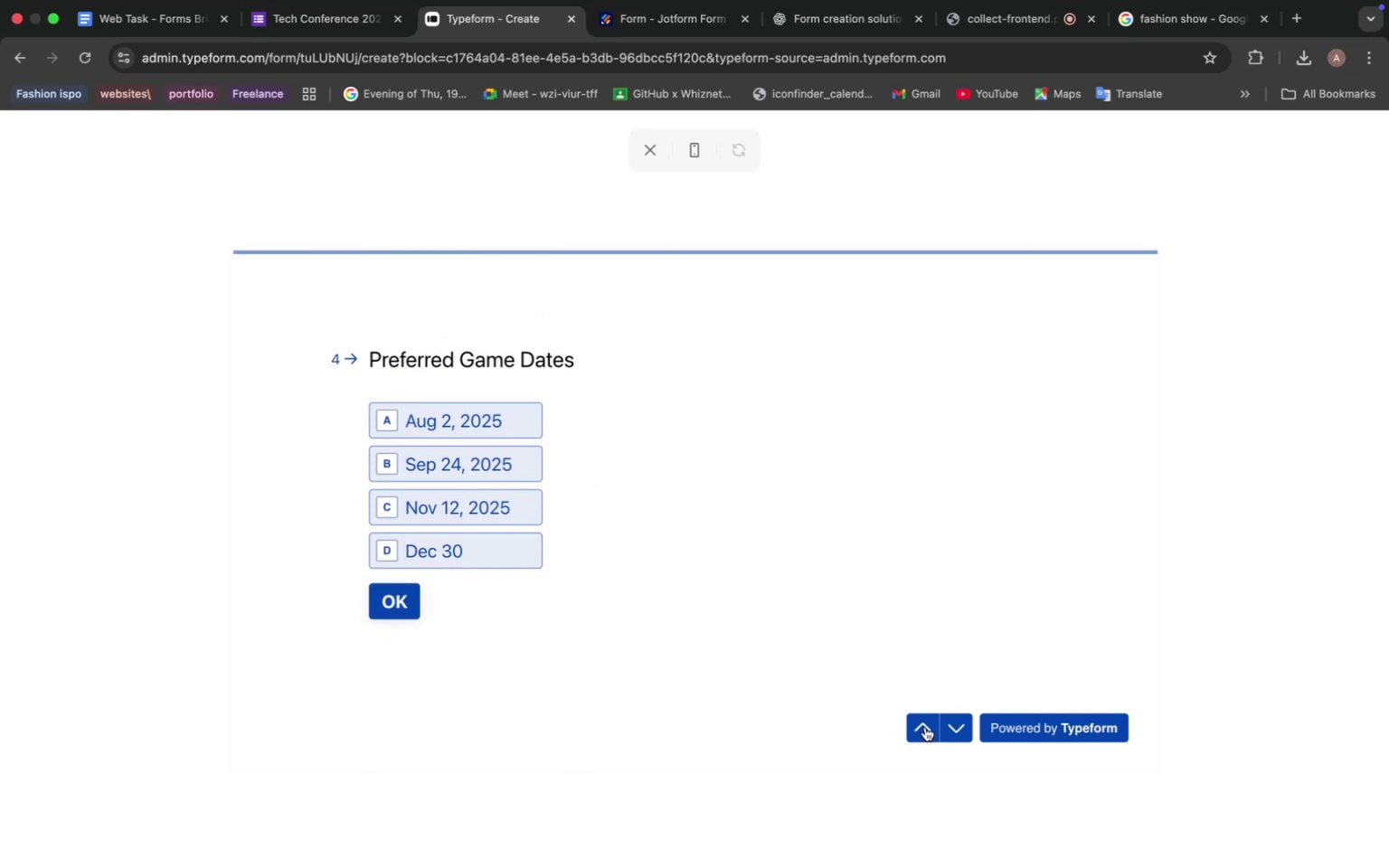 
left_click([925, 727])
 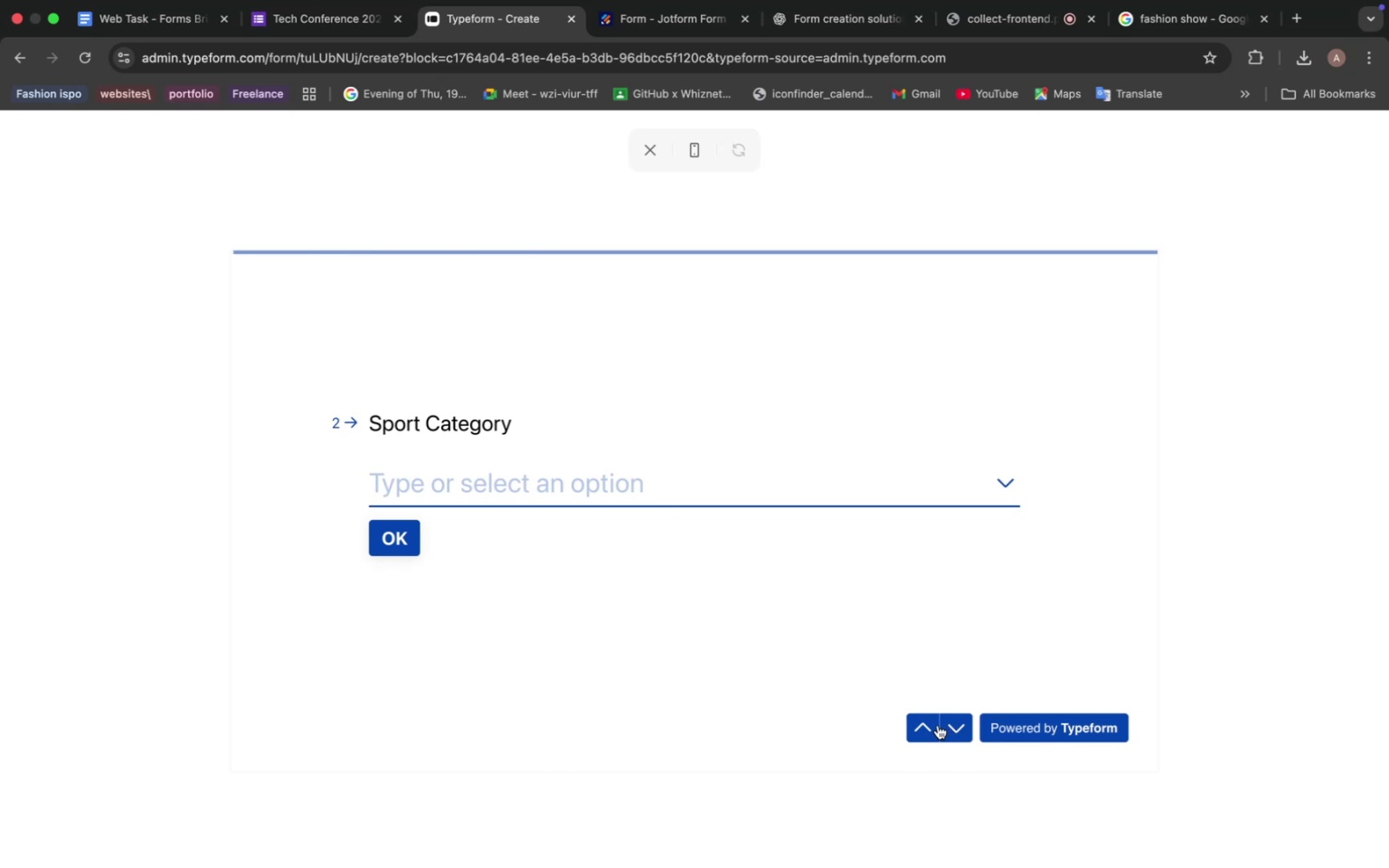 
mouse_move([995, 507])
 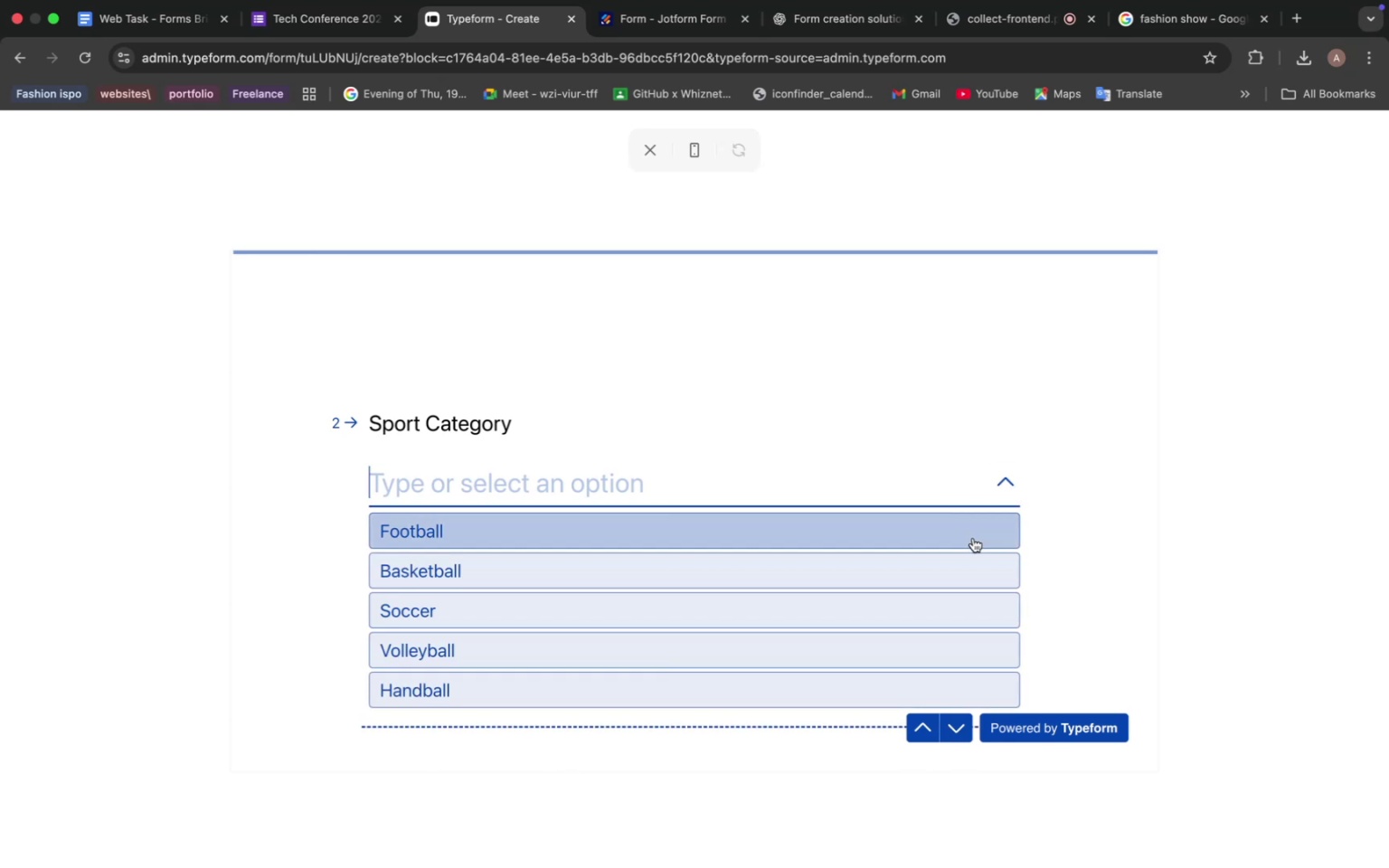 
scroll: coordinate [973, 538], scroll_direction: up, amount: 1.0
 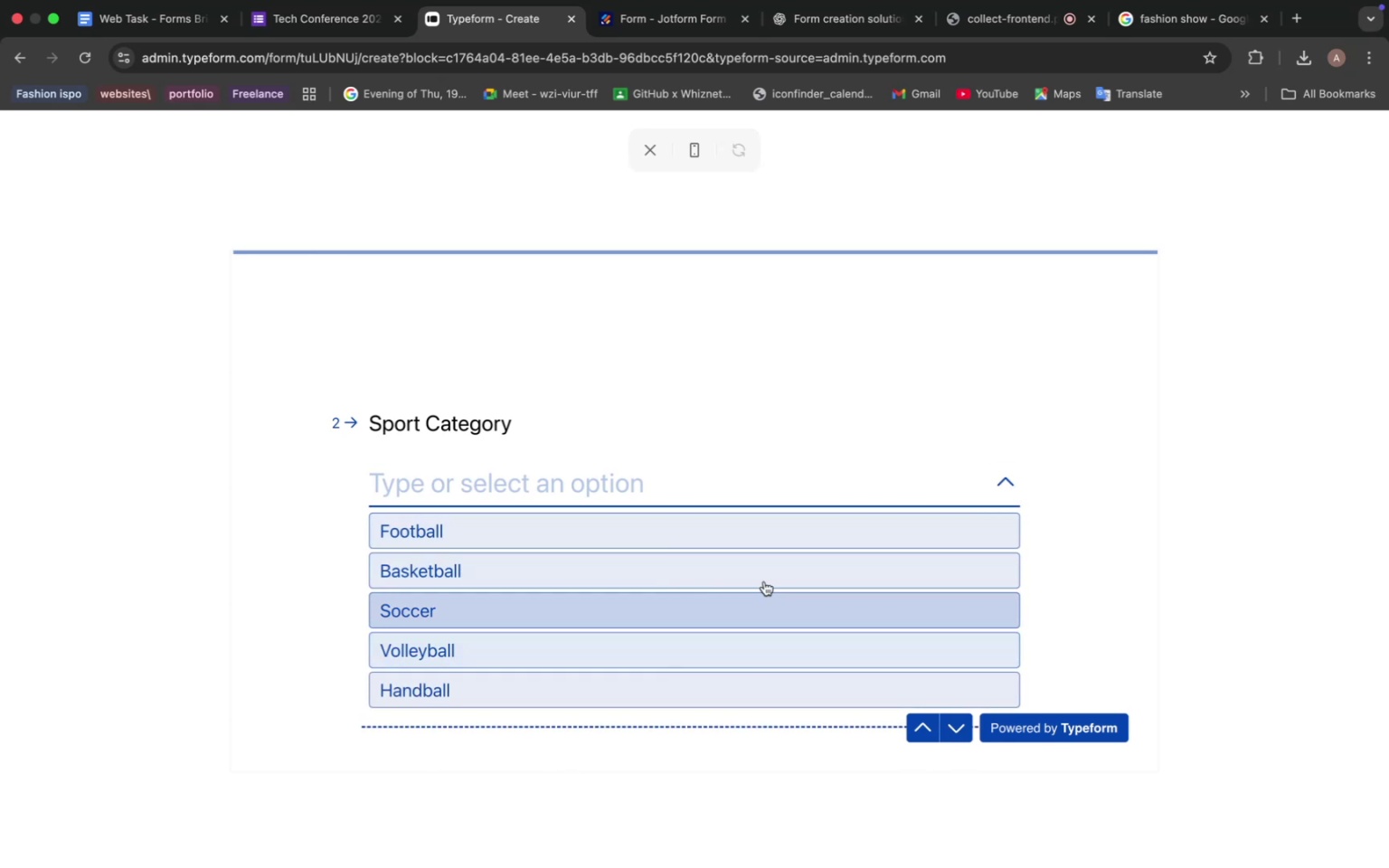 
left_click([718, 380])
 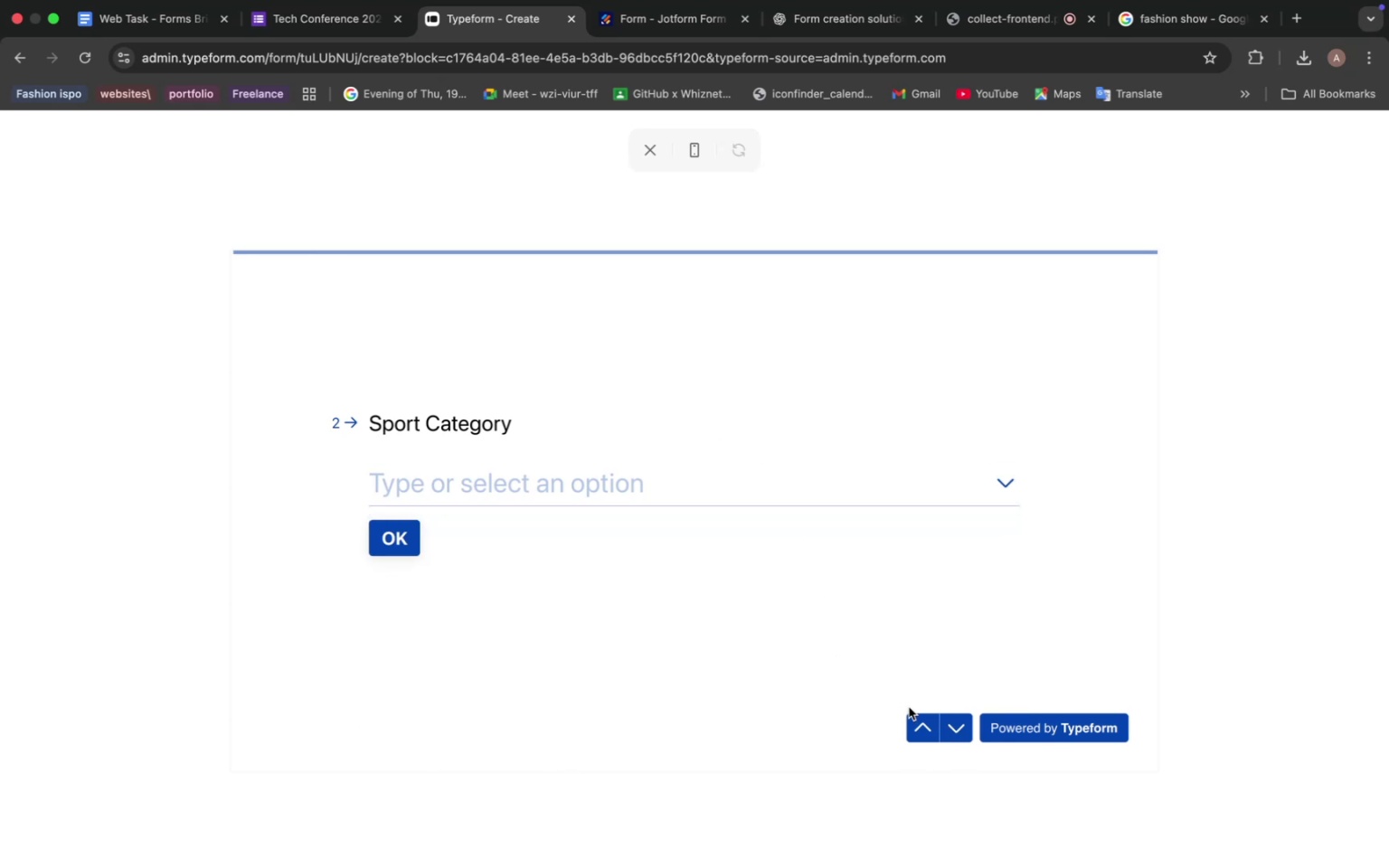 
left_click([918, 725])
 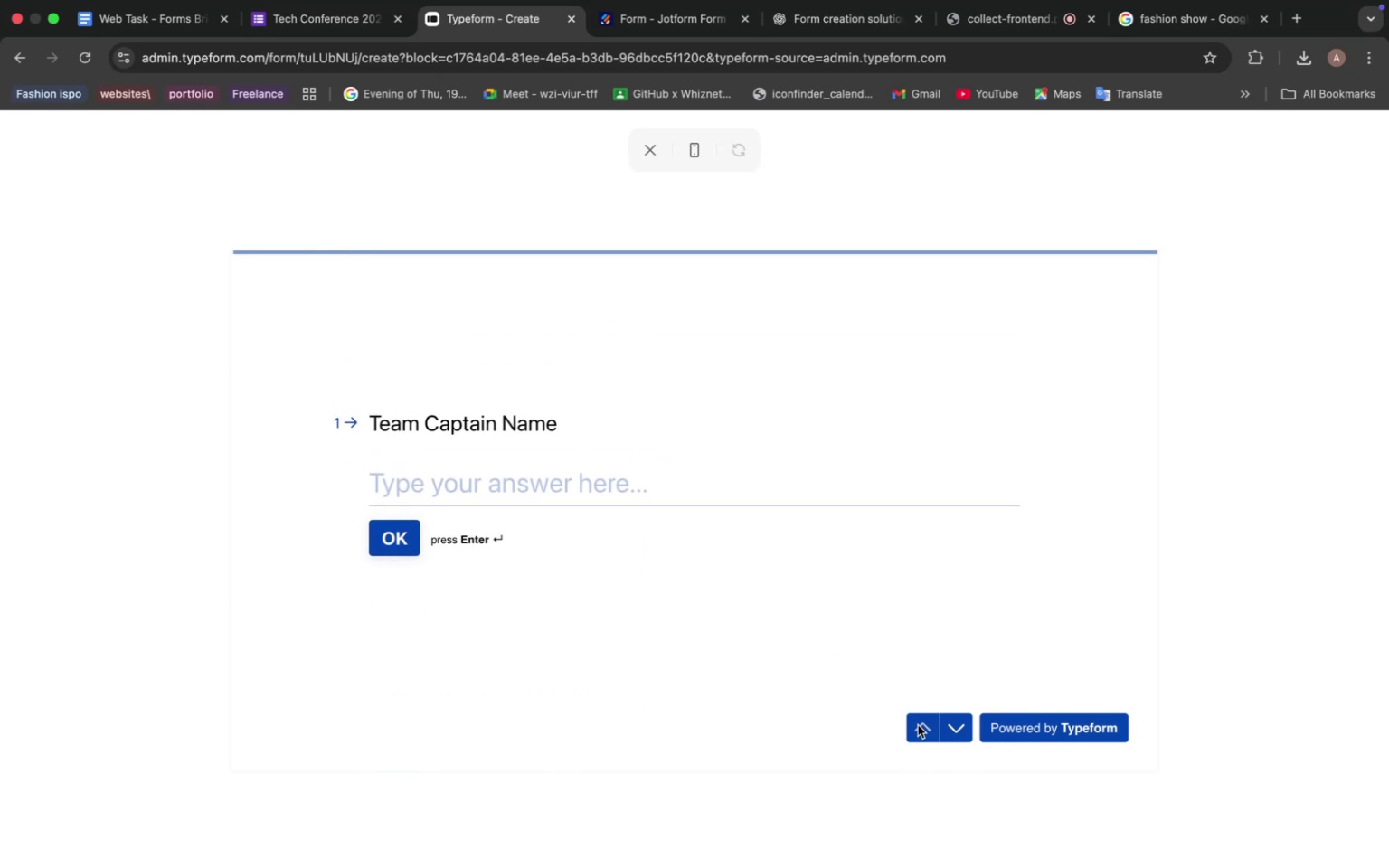 
left_click([918, 725])
 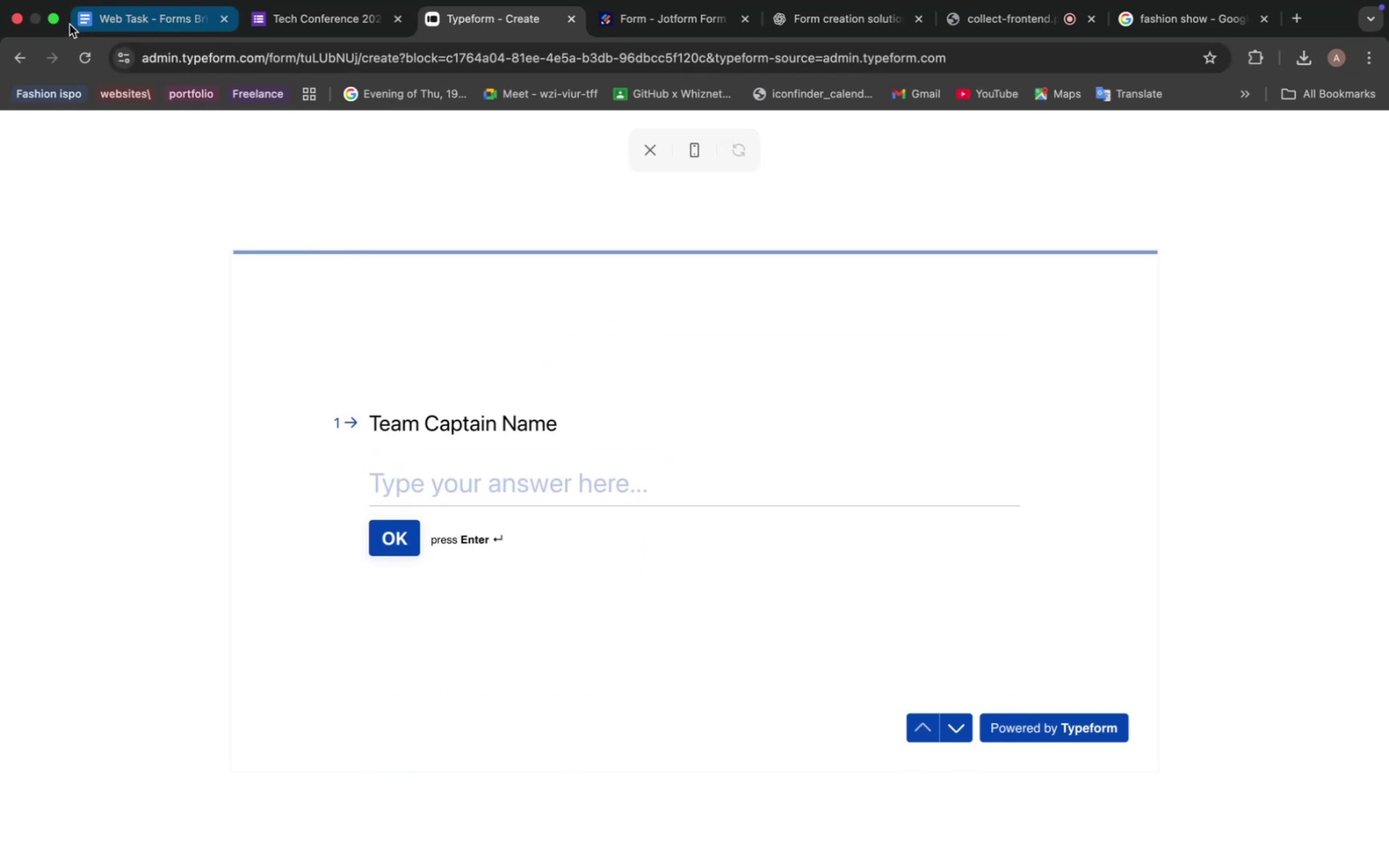 
left_click([52, 23])
 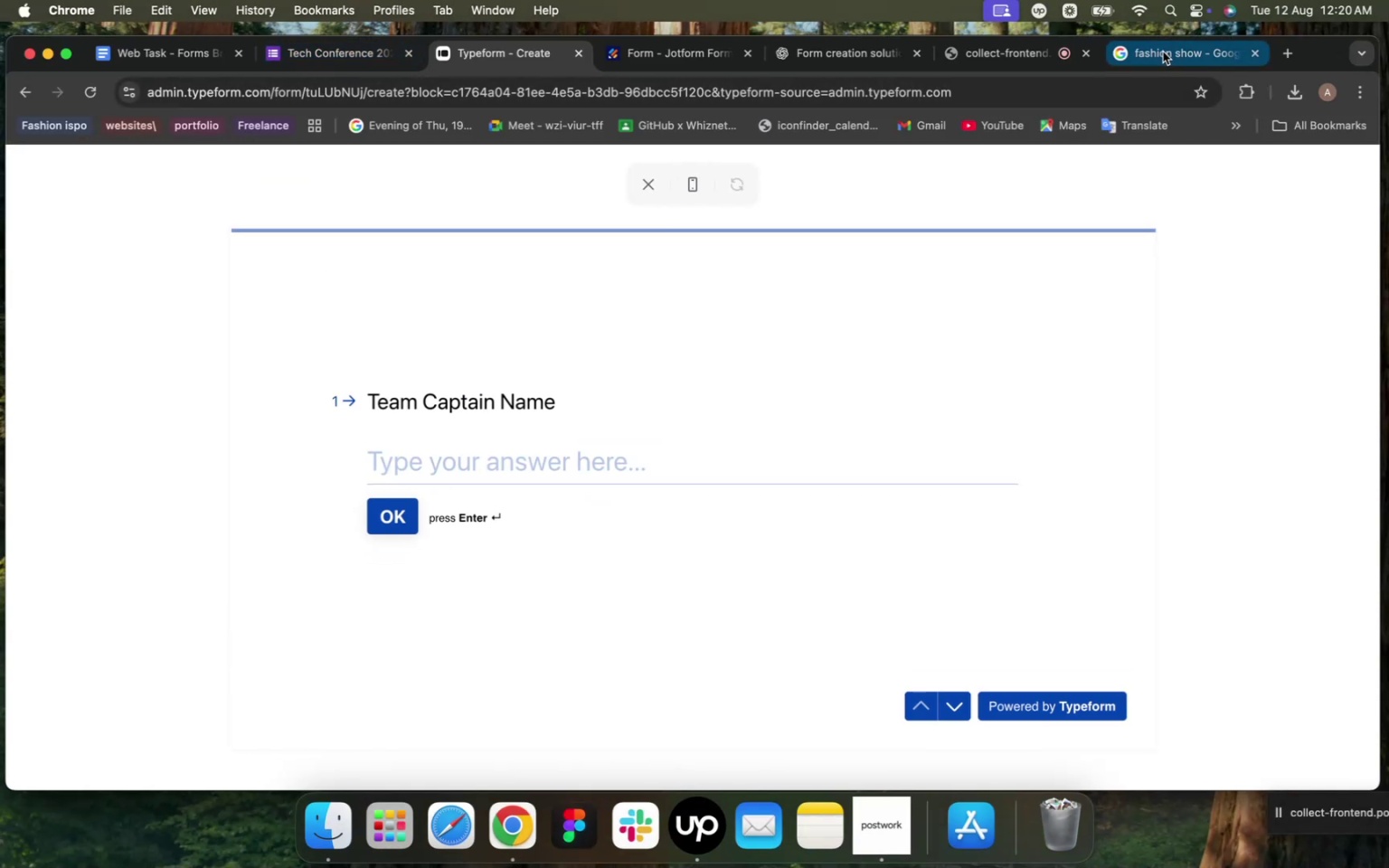 
left_click_drag(start_coordinate=[1301, 55], to_coordinate=[1324, 88])
 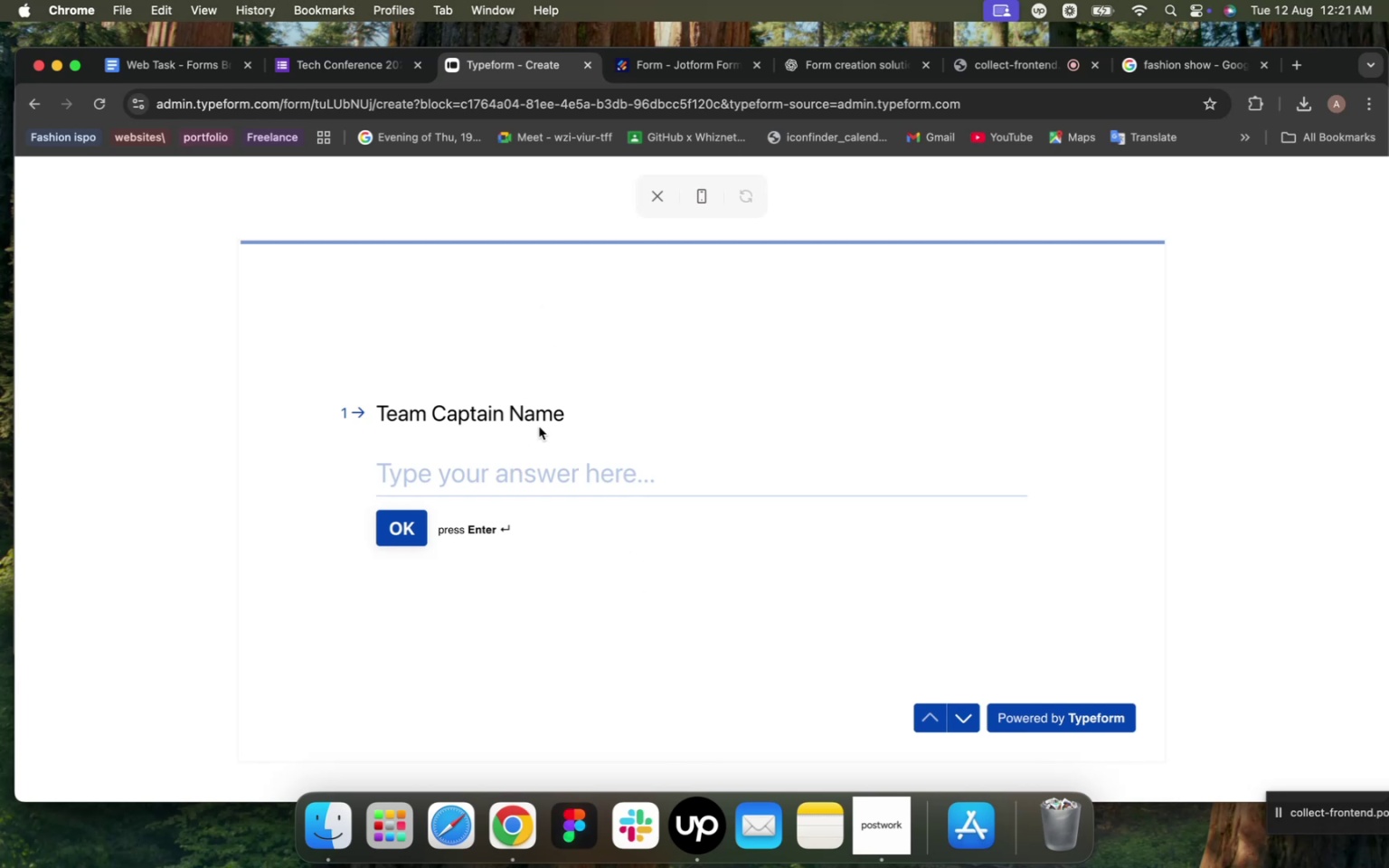 
wait(6.57)
 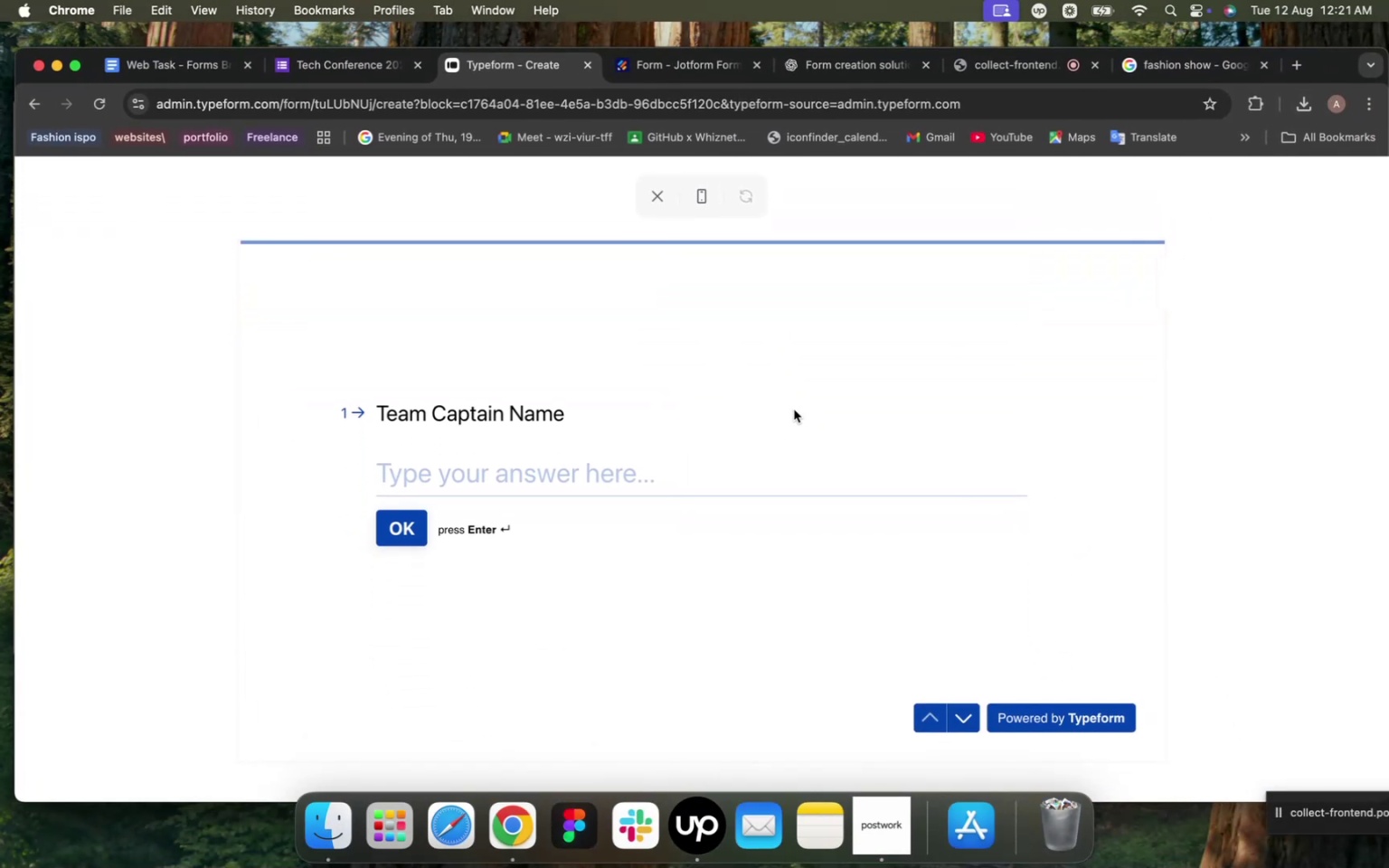 
left_click([341, 67])
 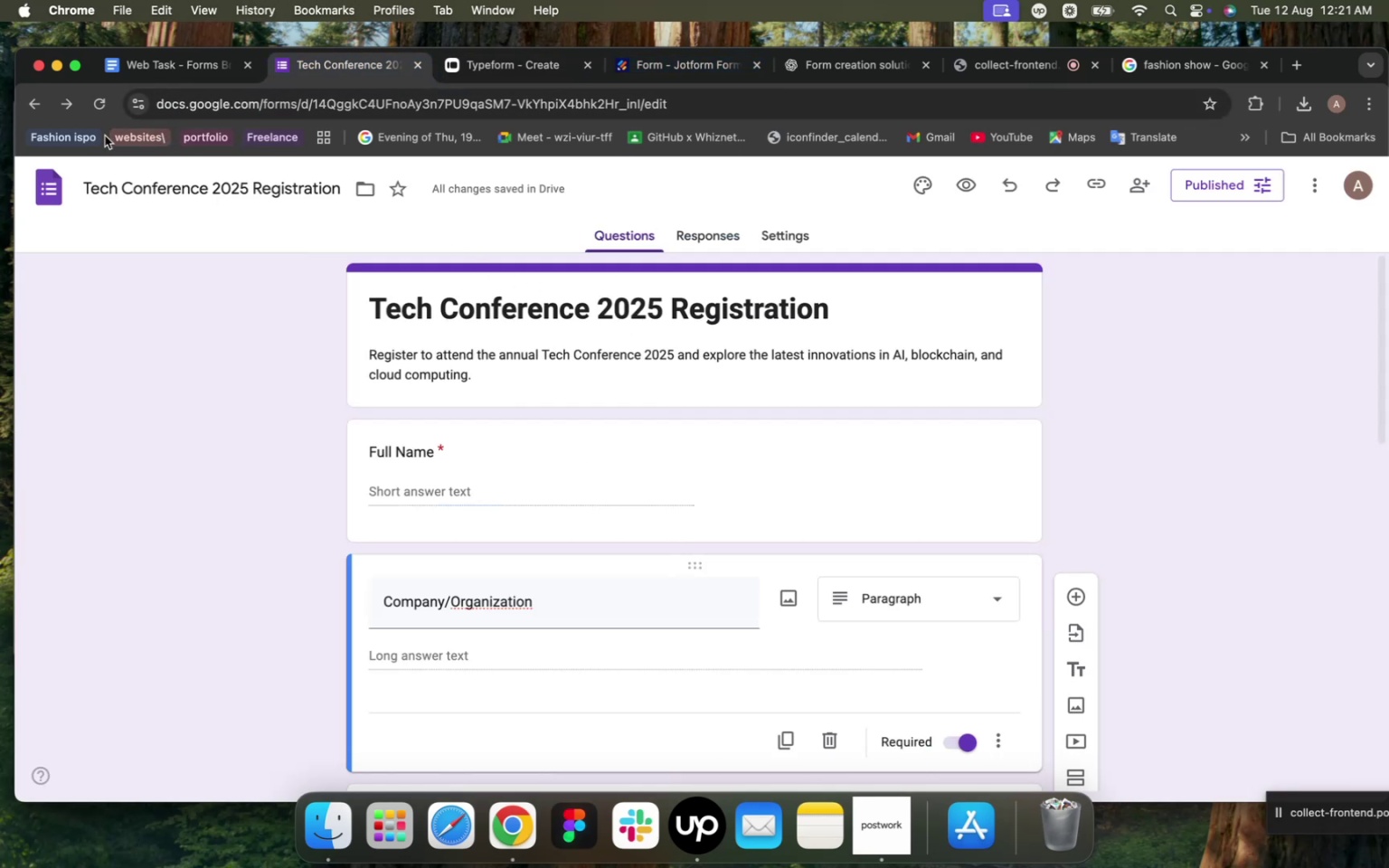 
left_click([76, 69])
 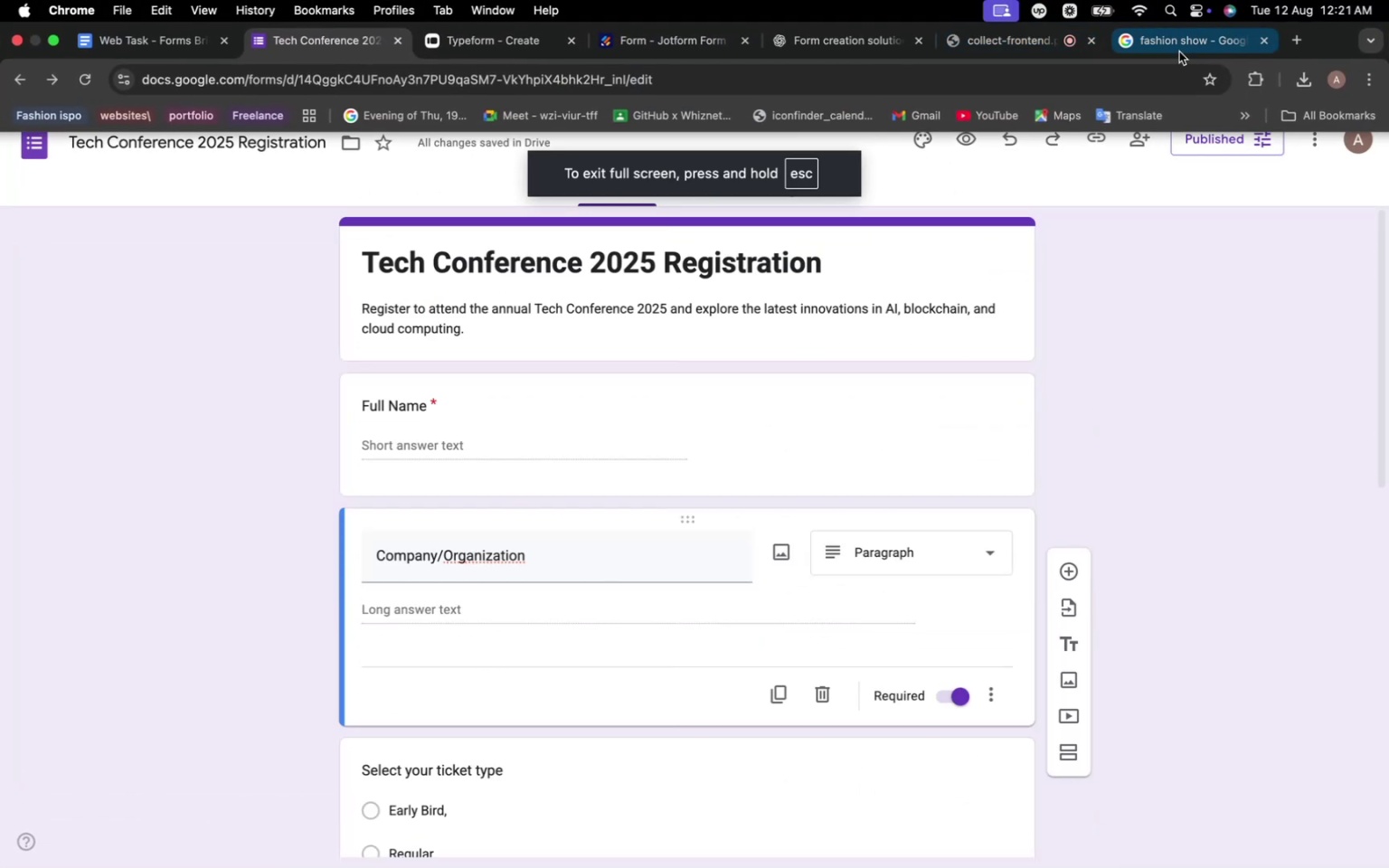 
left_click([1176, 48])
 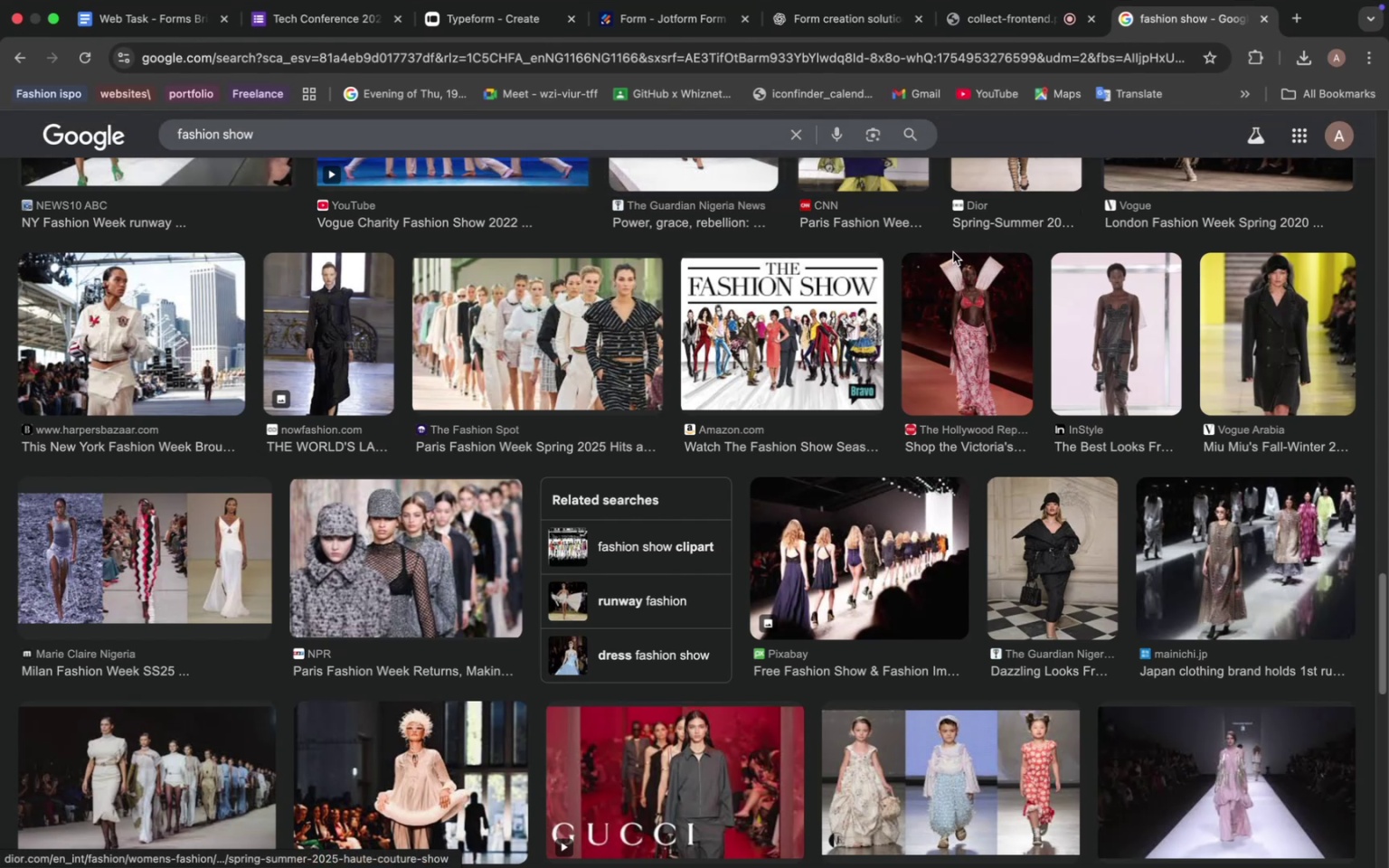 
wait(8.86)
 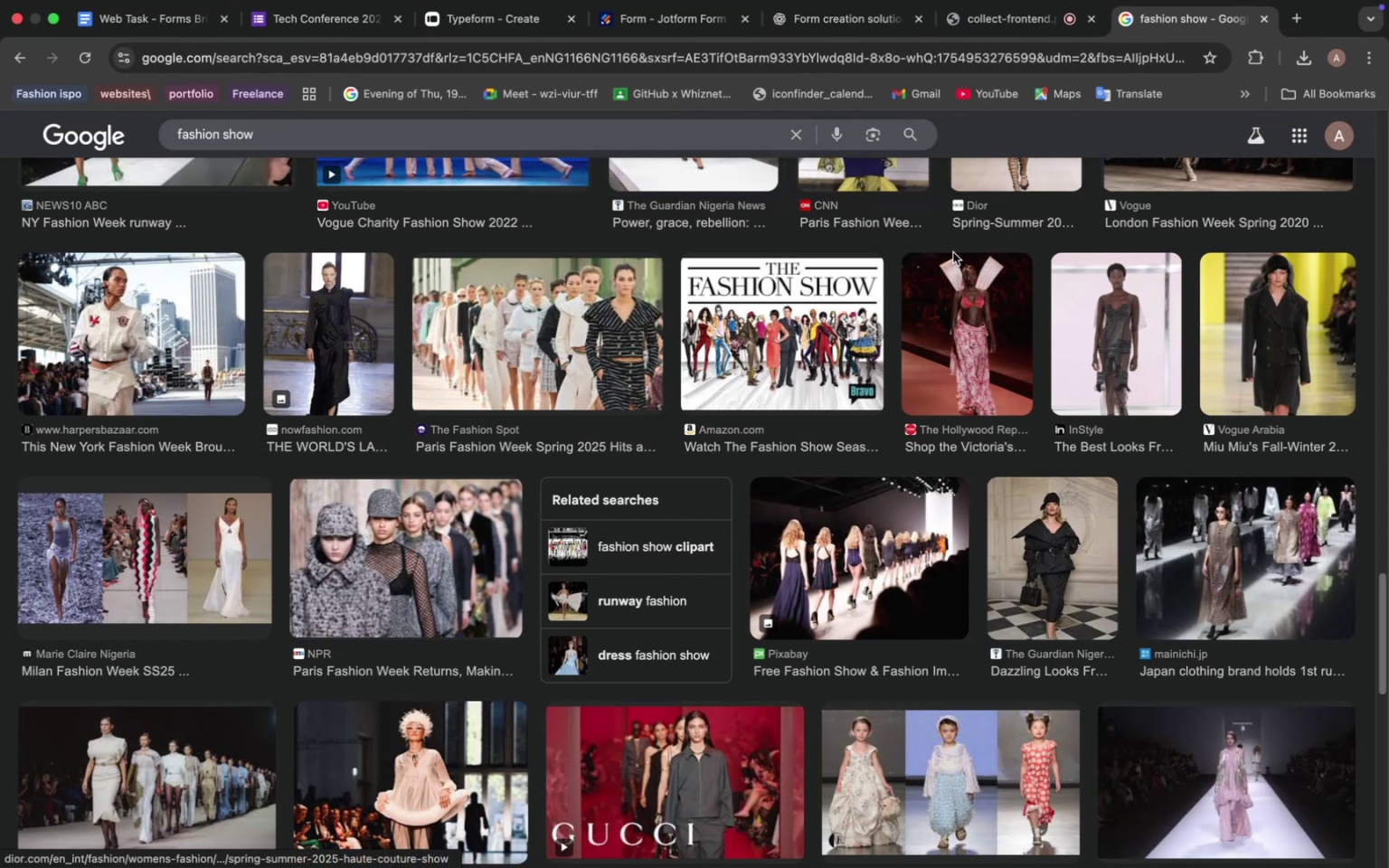 
left_click([1264, 21])
 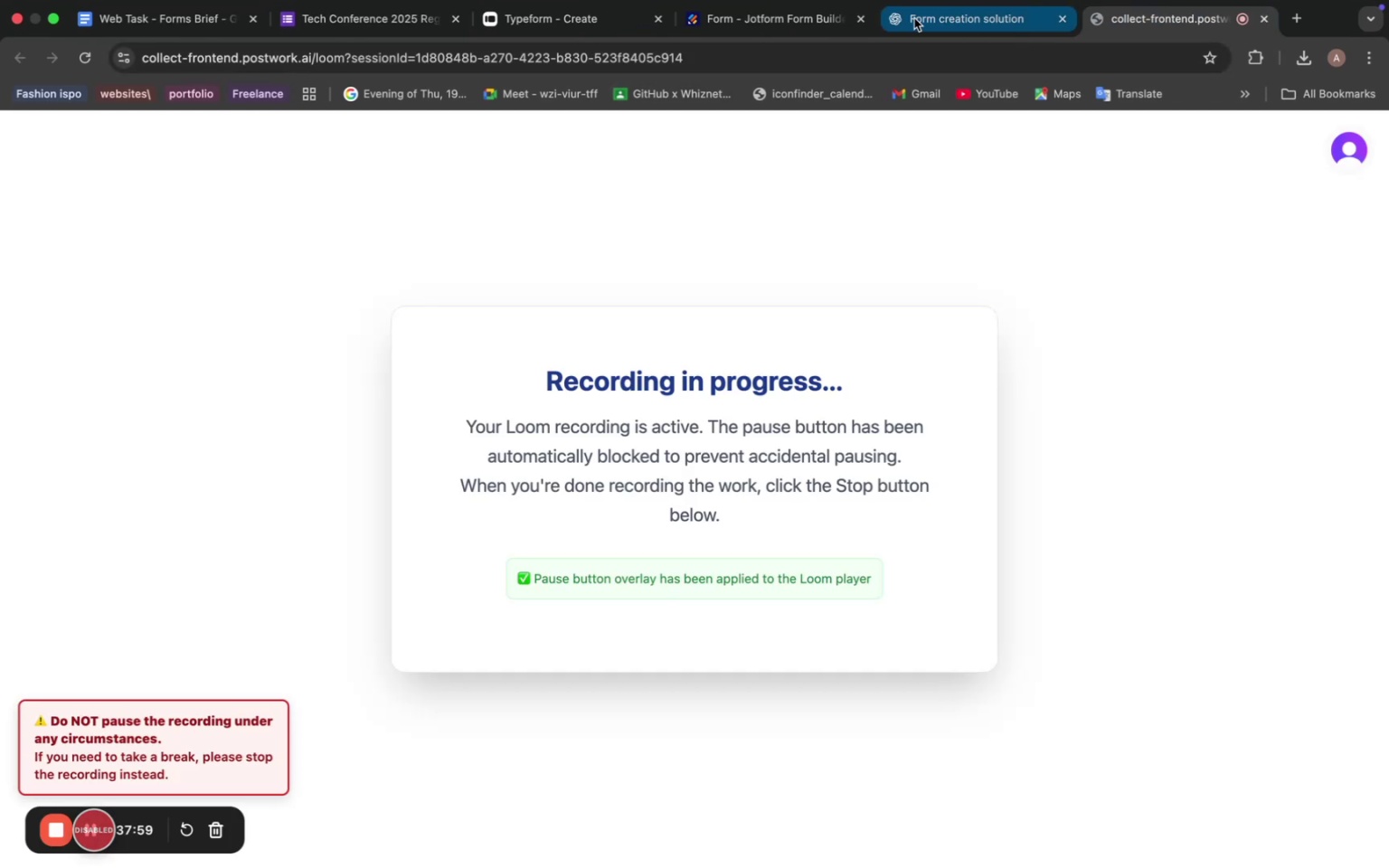 
left_click([915, 17])
 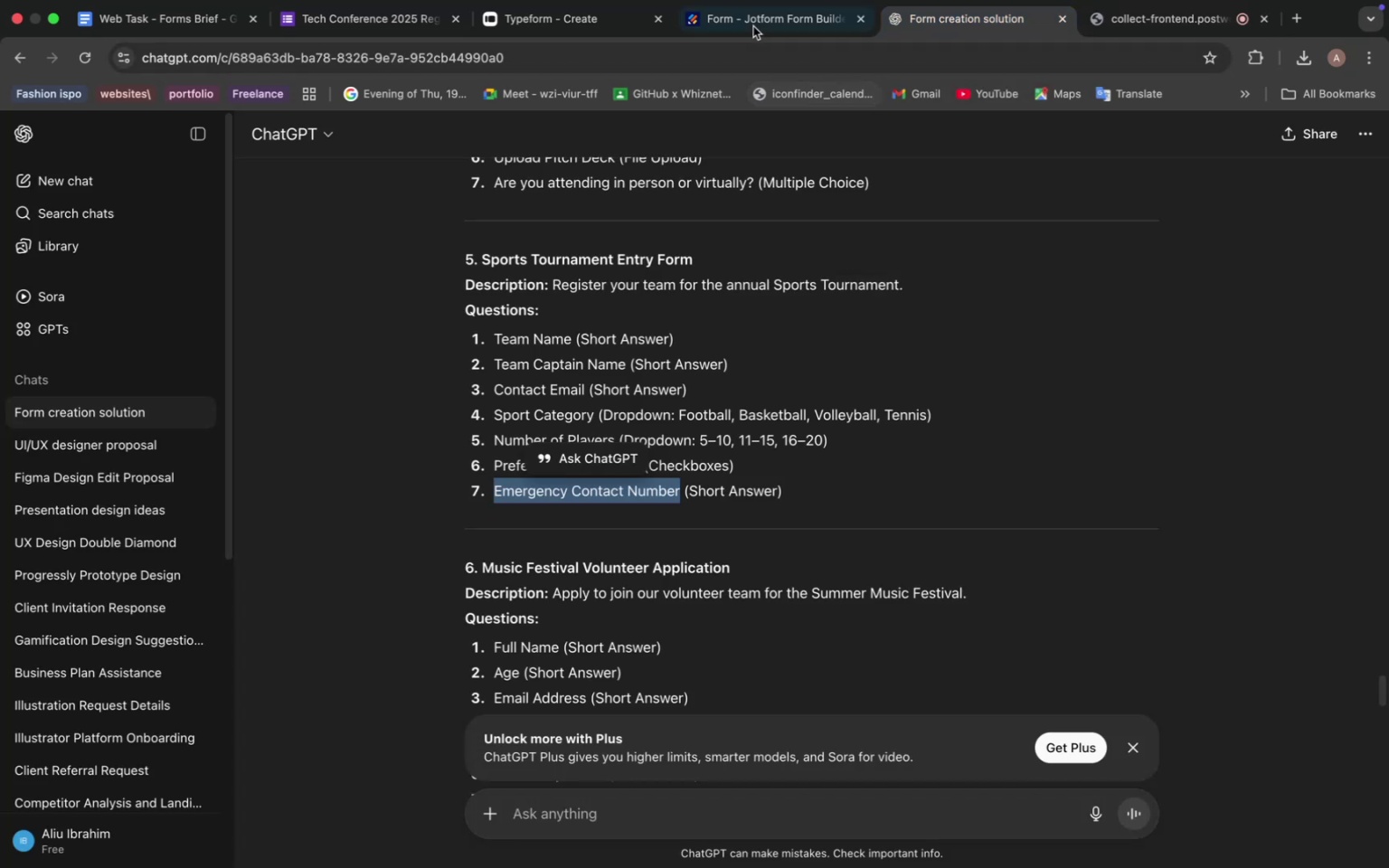 
scroll: coordinate [719, 165], scroll_direction: down, amount: 78.0
 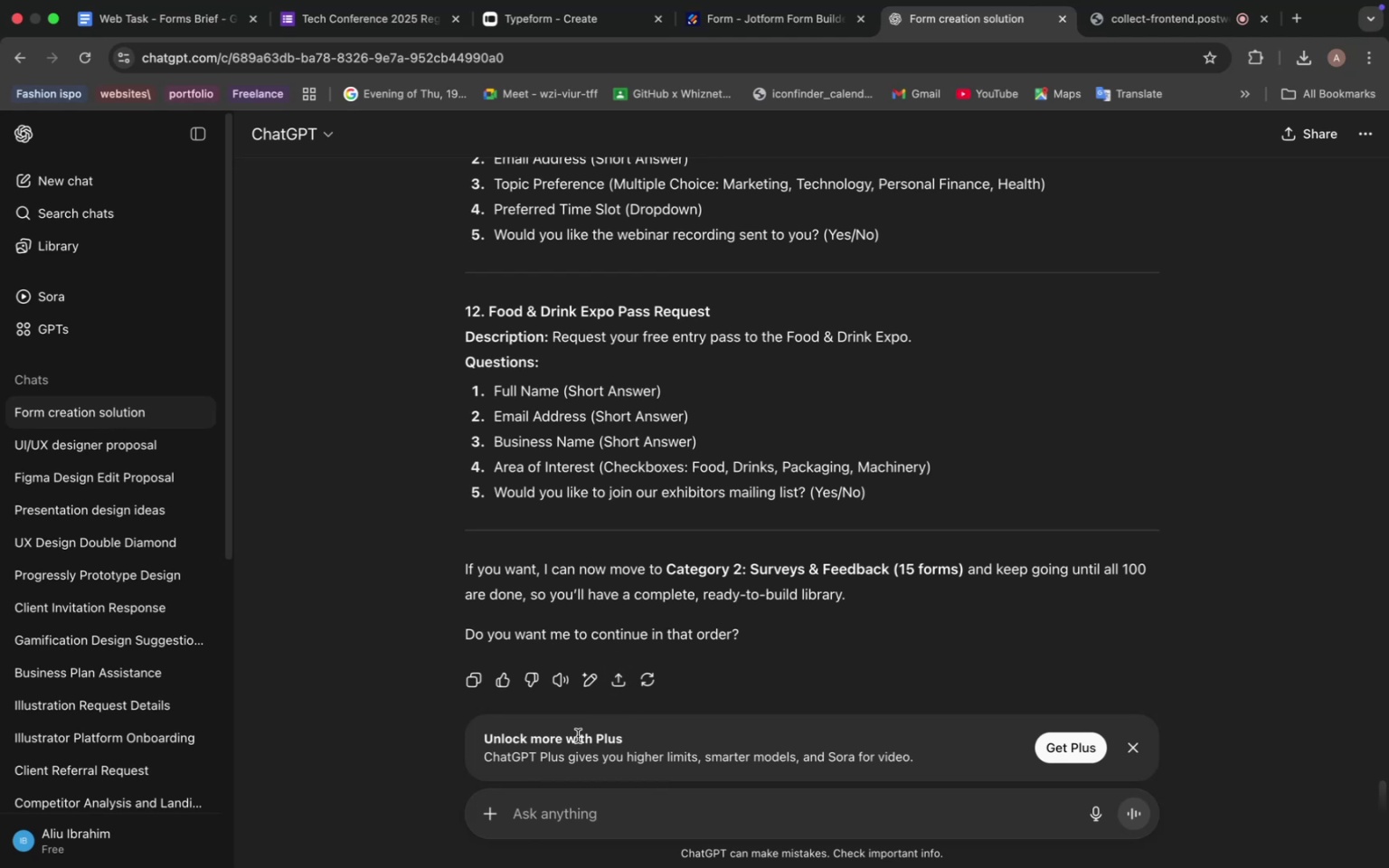 
wait(7.63)
 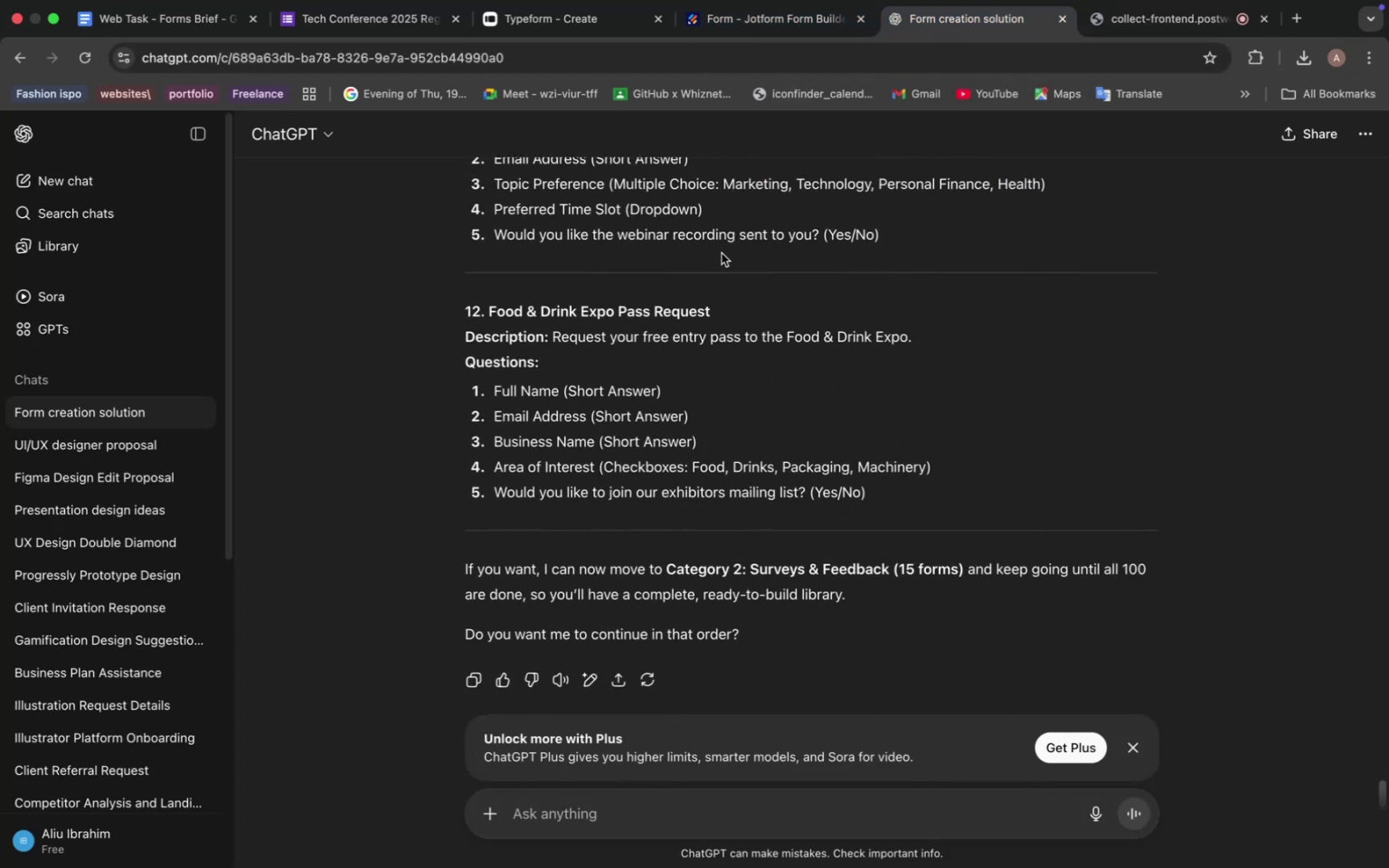 
type(yes please)
 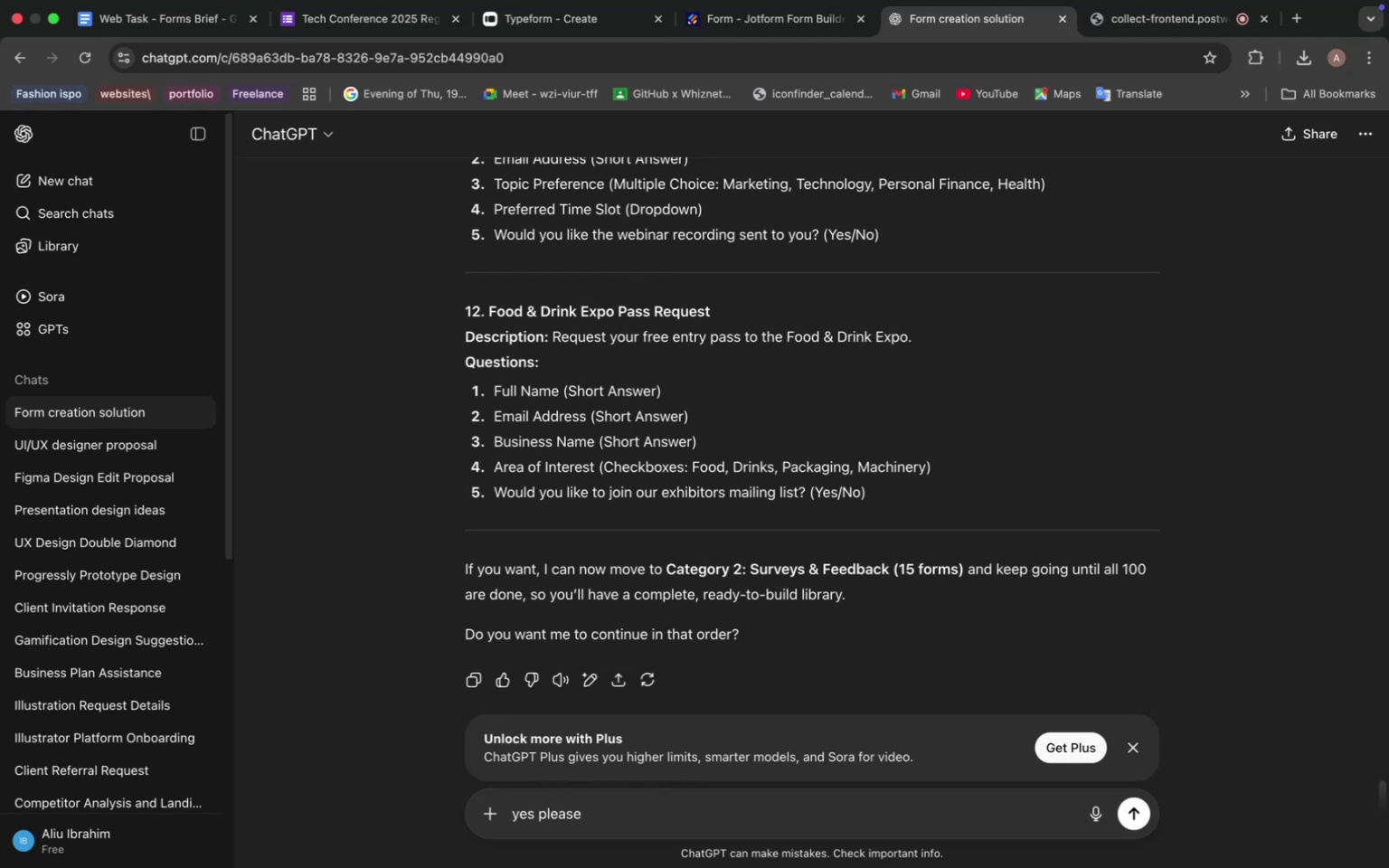 
key(Enter)
 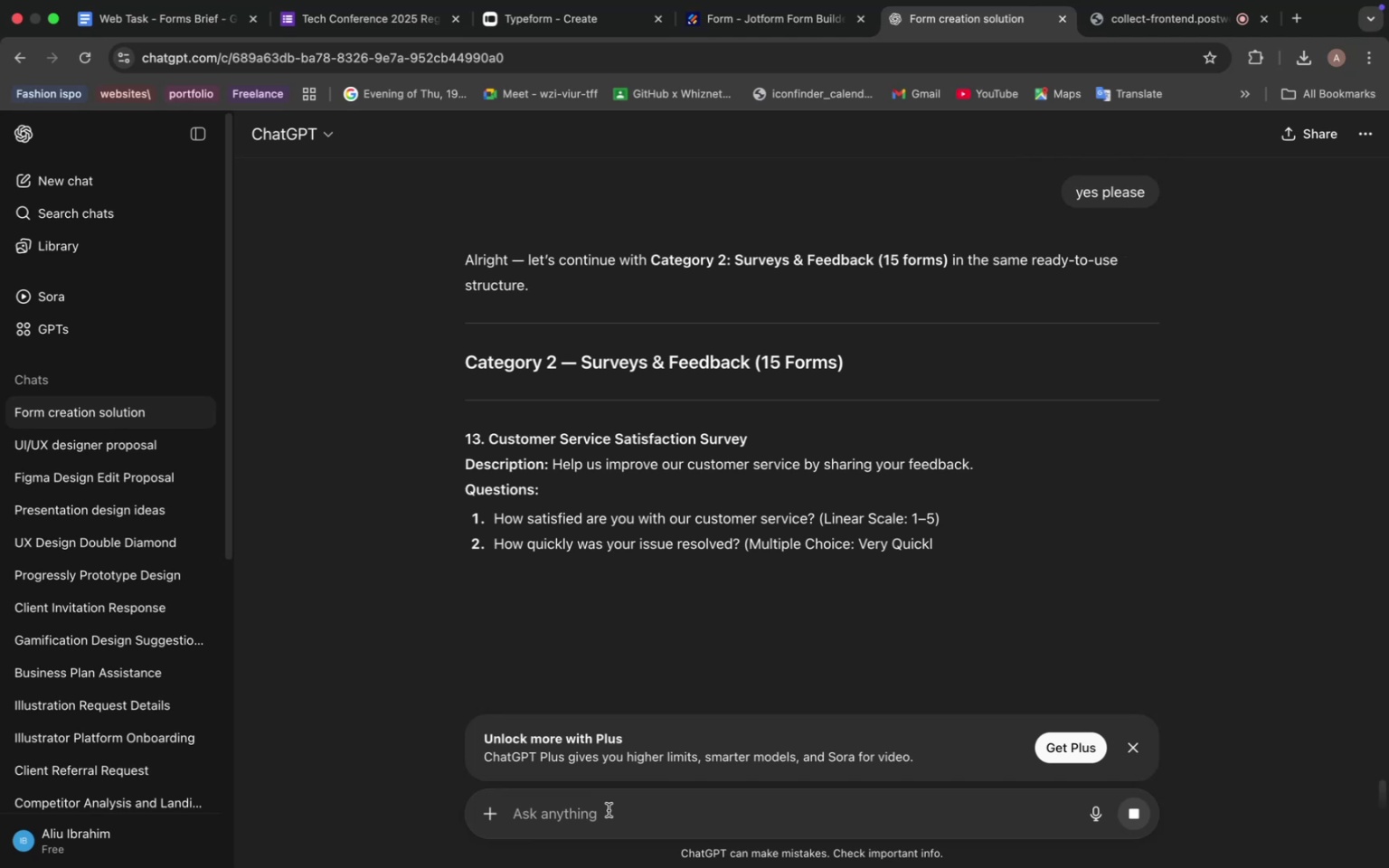 
scroll: coordinate [677, 592], scroll_direction: up, amount: 59.0
 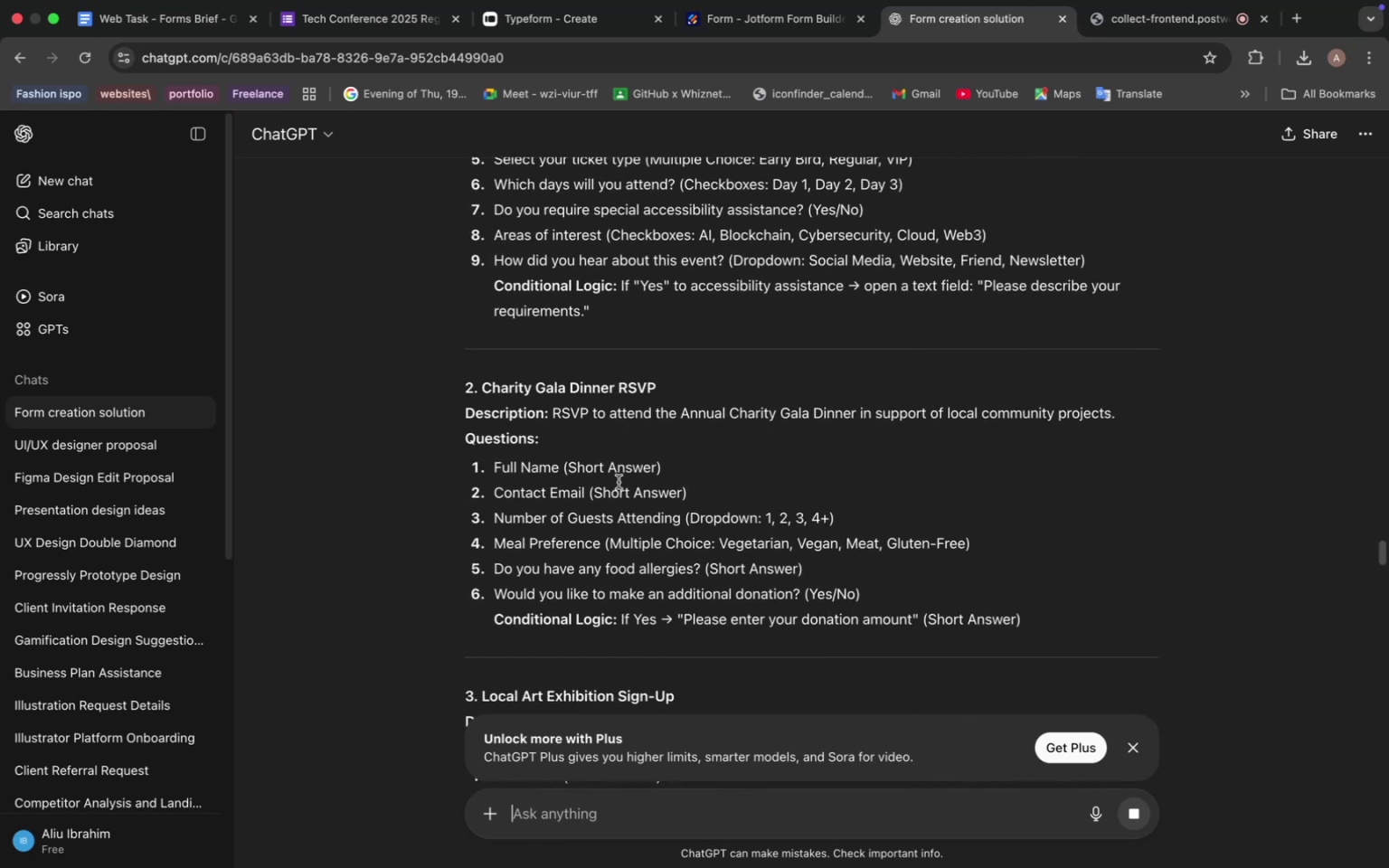 
scroll: coordinate [619, 473], scroll_direction: down, amount: 5.0
 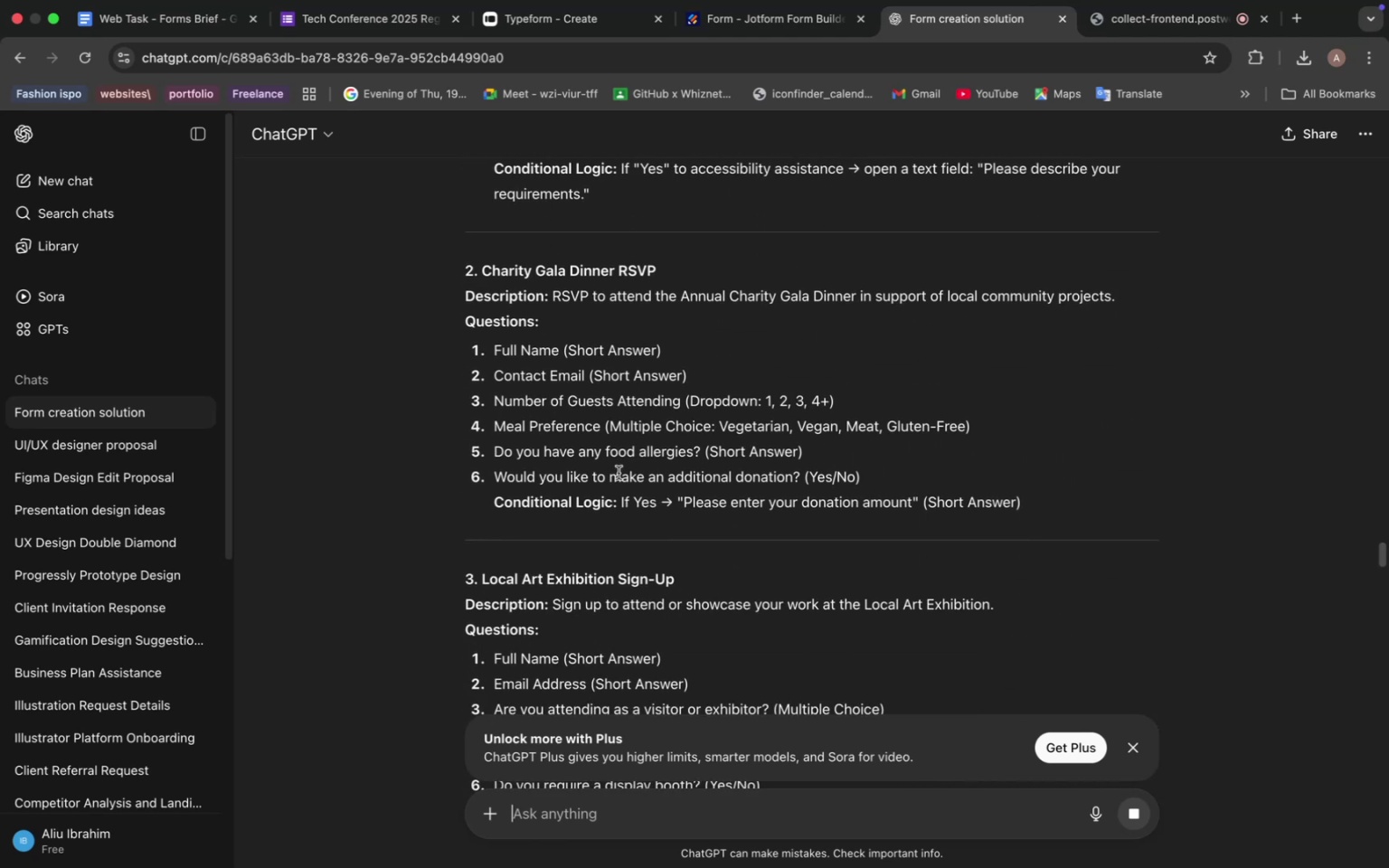 
scroll: coordinate [619, 473], scroll_direction: up, amount: 1.0
 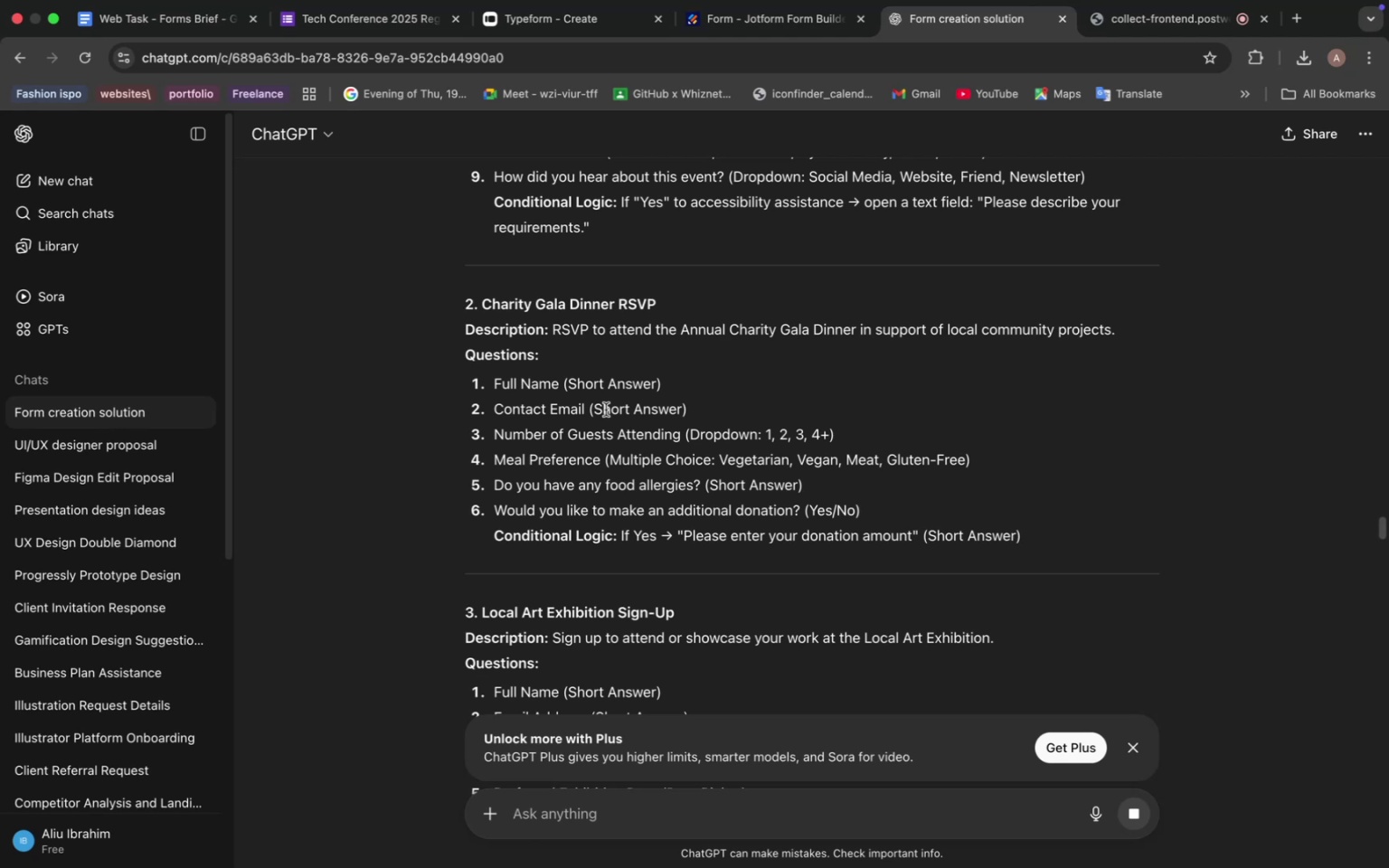 
wait(11.27)
 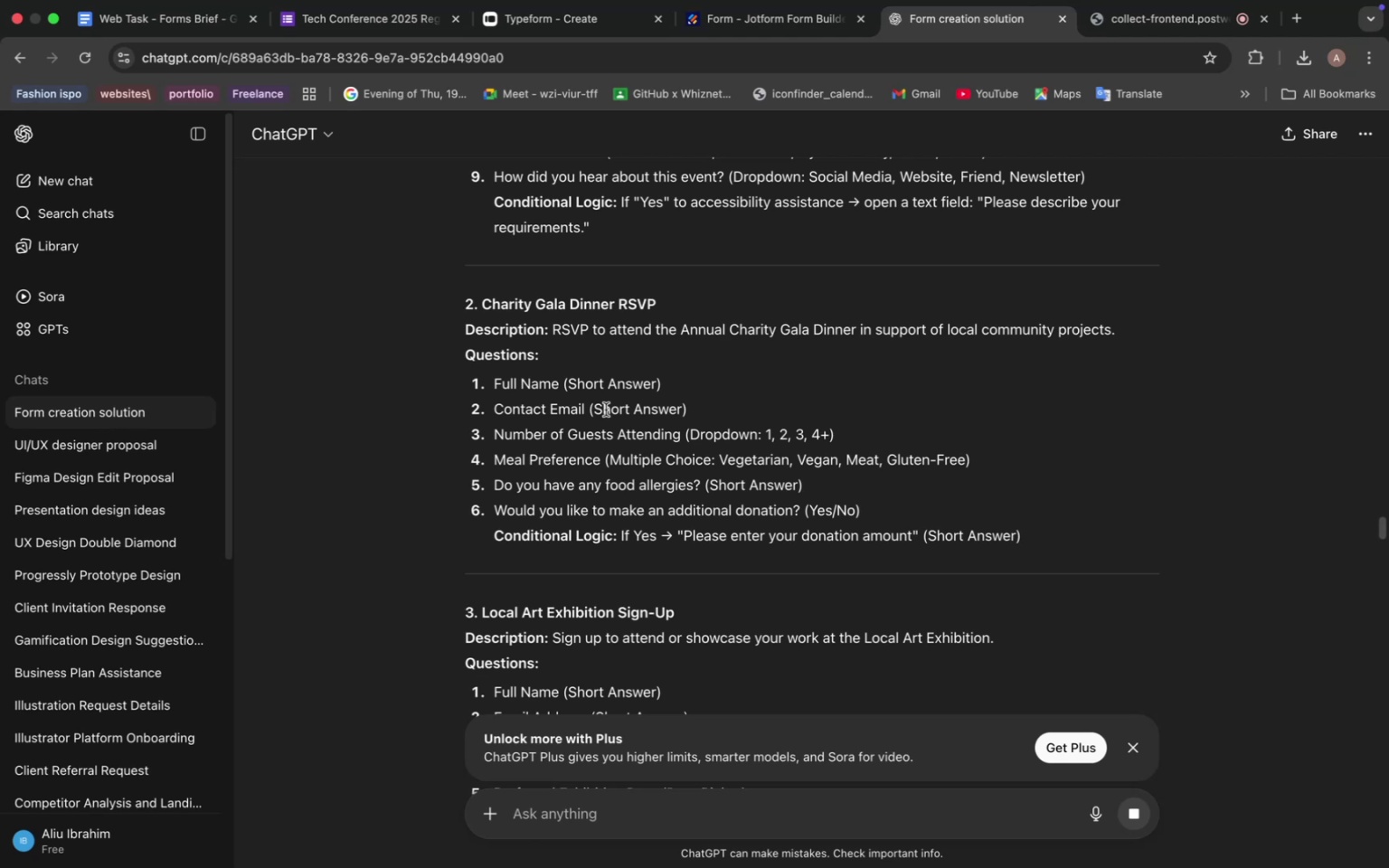 
left_click([364, 23])
 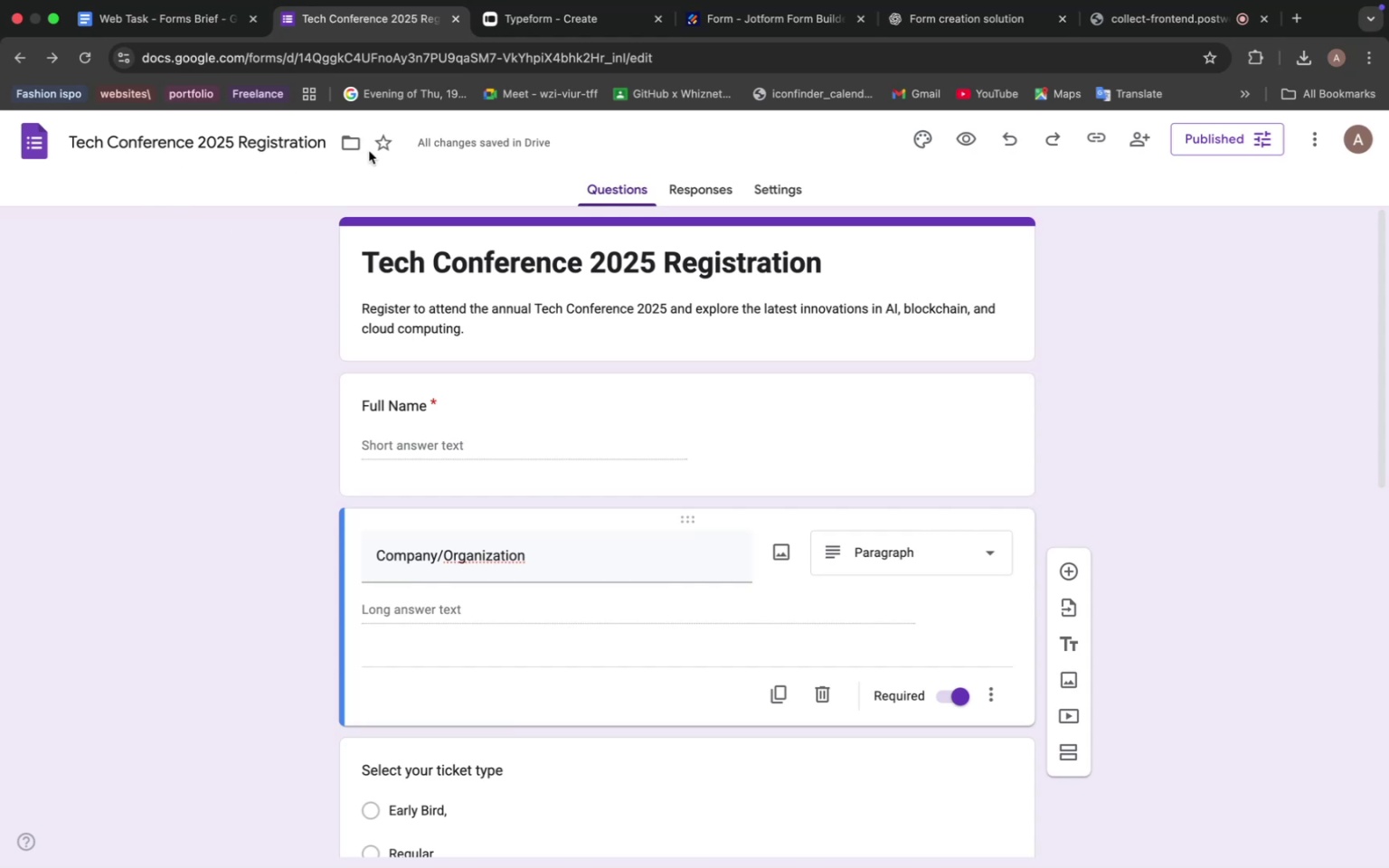 
wait(7.46)
 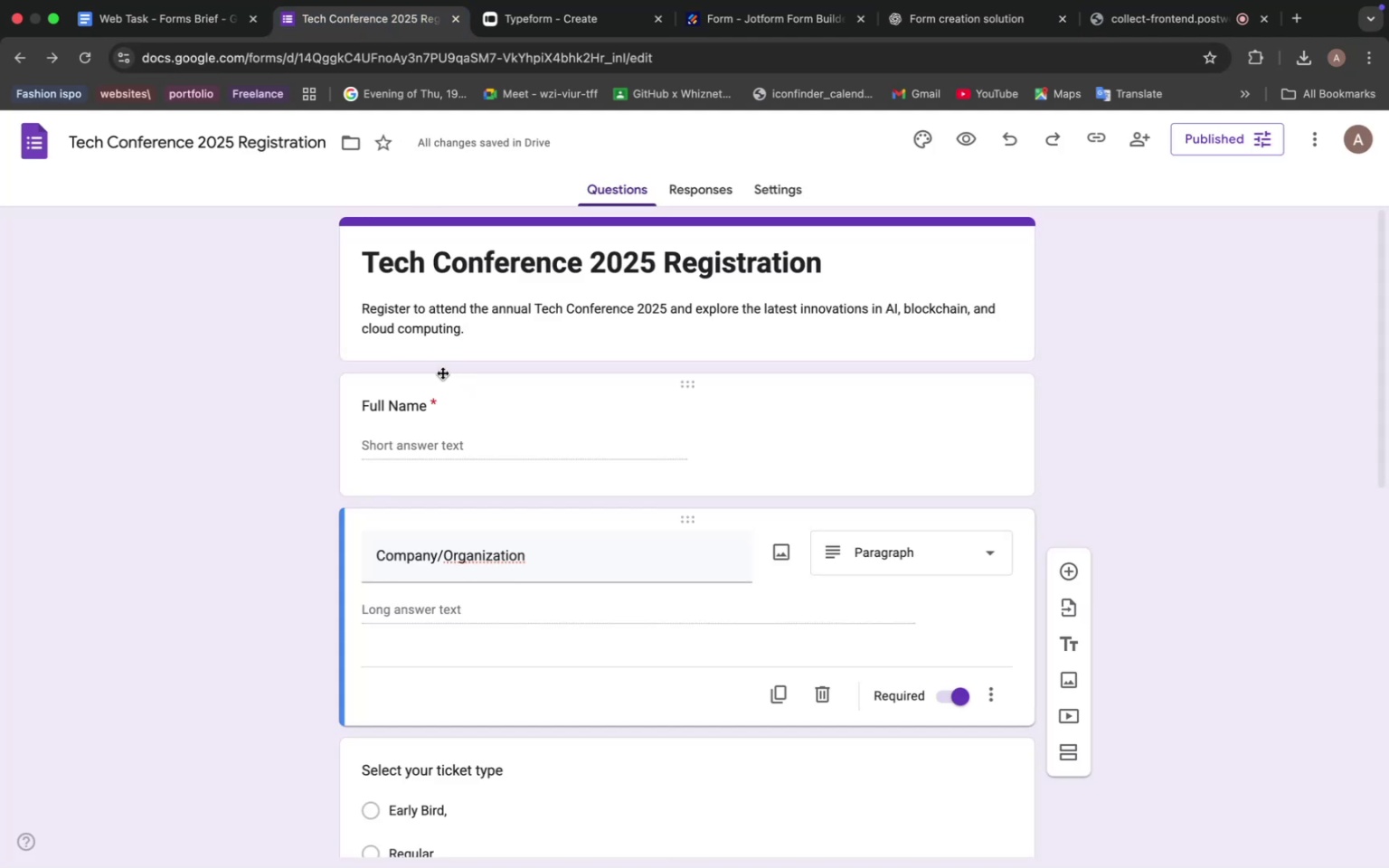 
left_click([38, 145])
 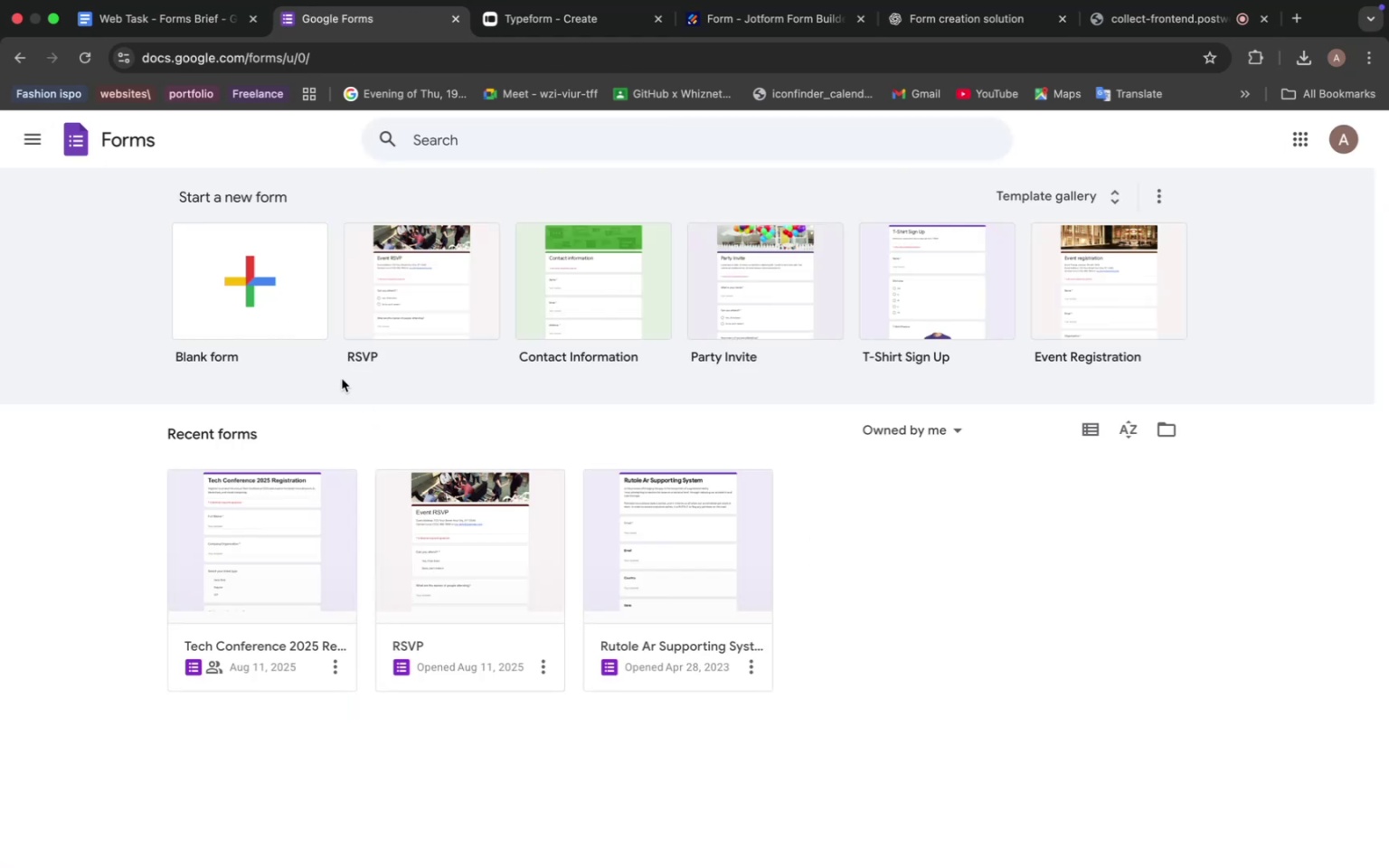 
left_click([269, 288])
 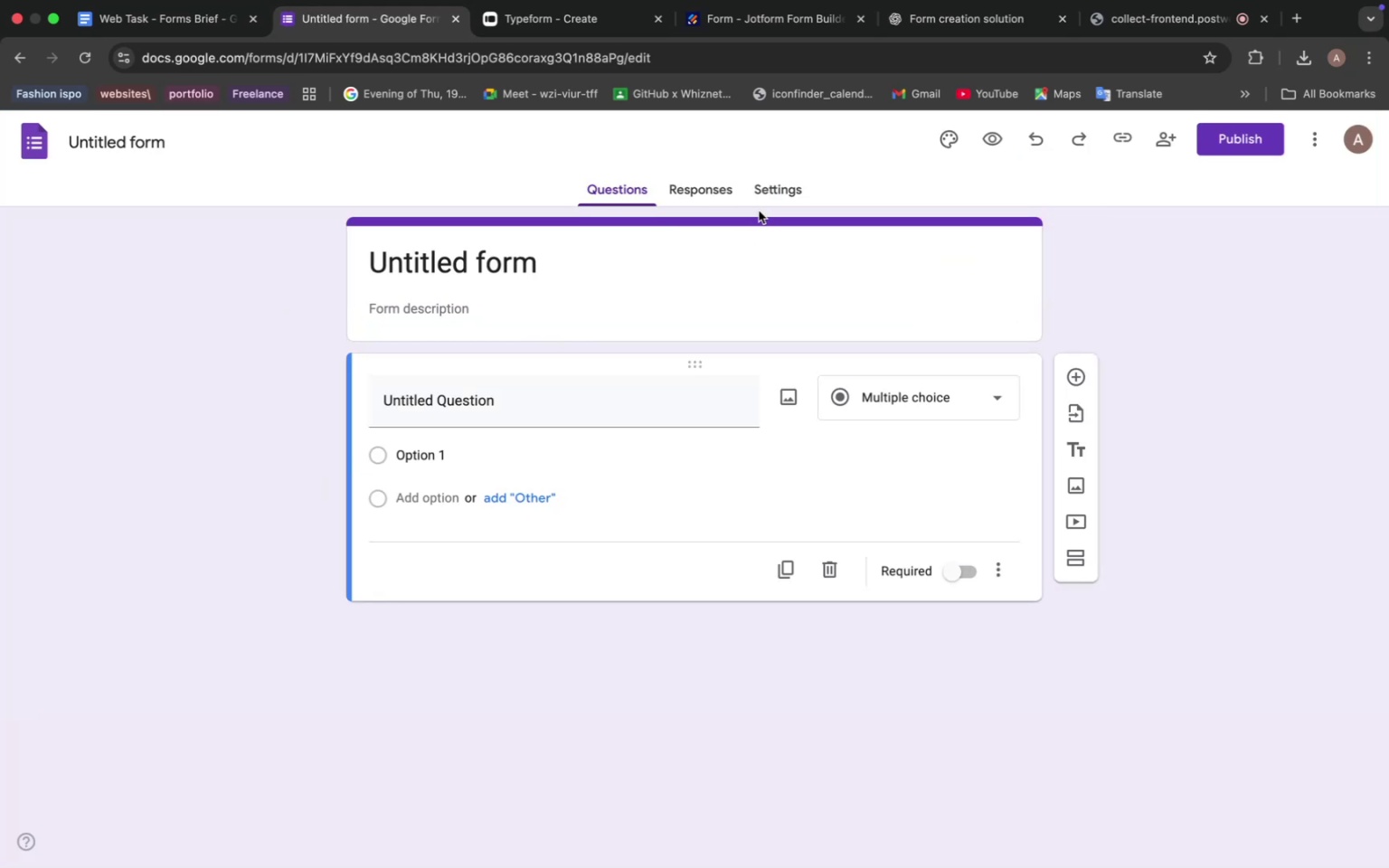 
left_click([961, 24])
 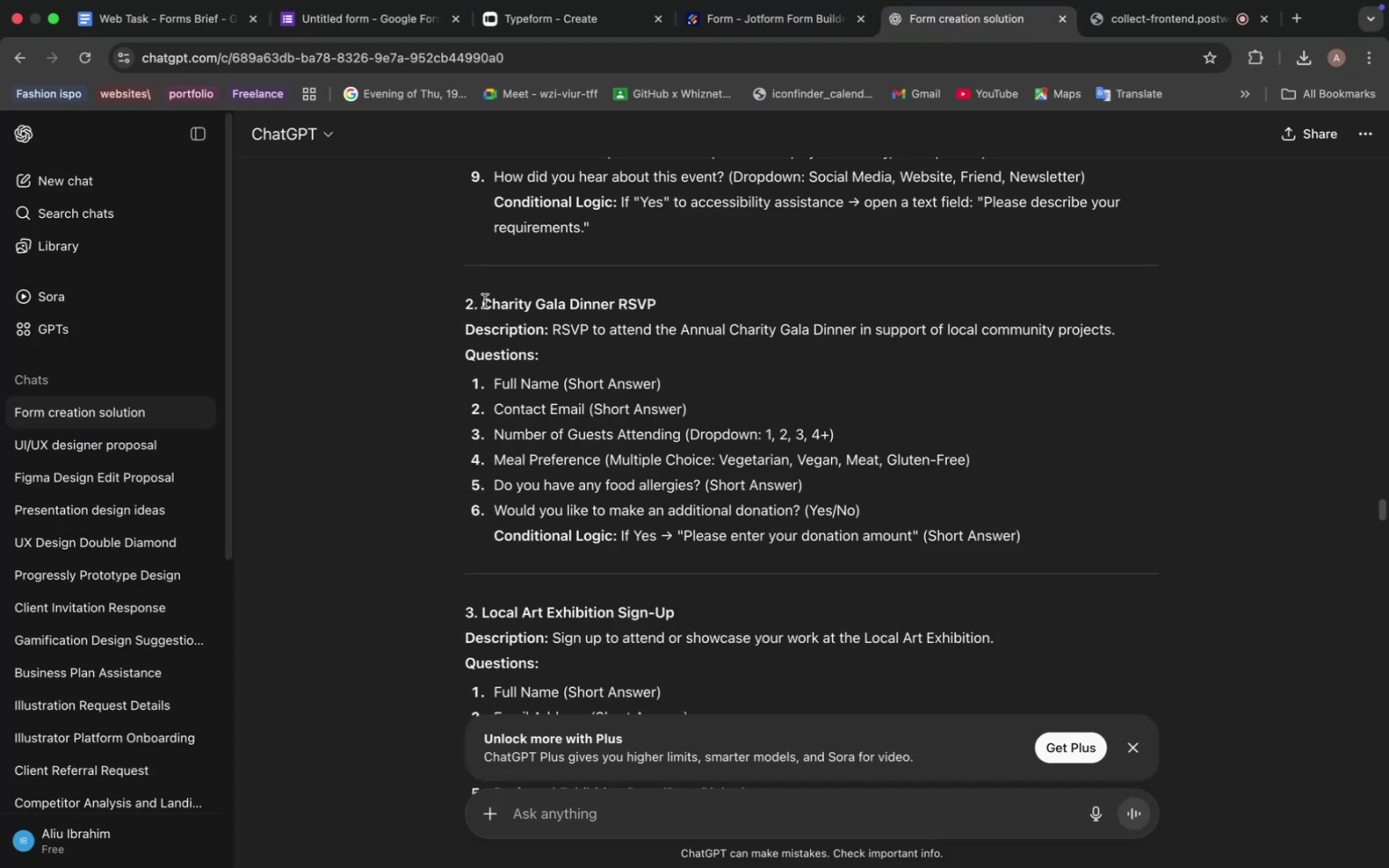 
left_click_drag(start_coordinate=[485, 302], to_coordinate=[657, 306])
 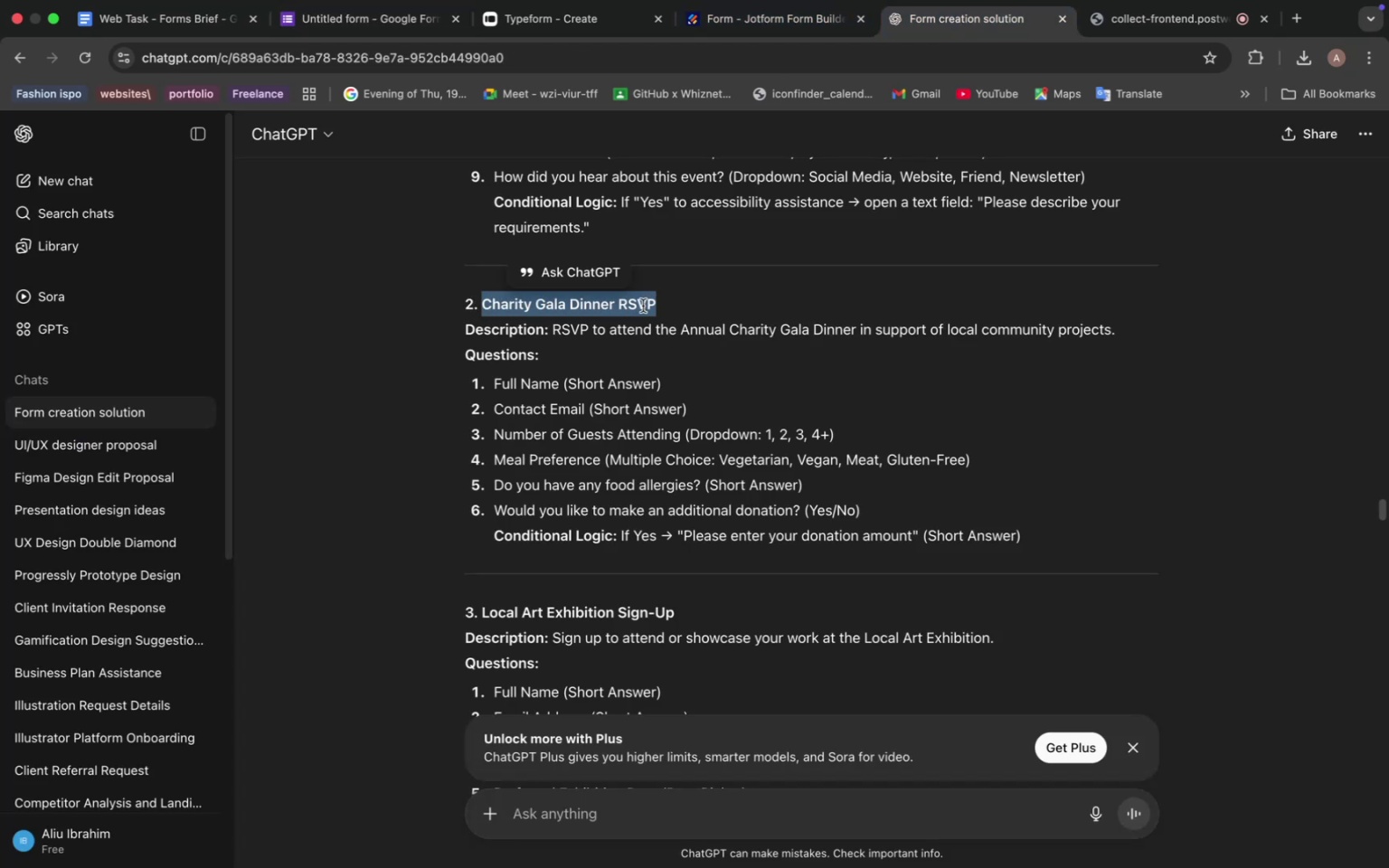 
key(Meta+C)
 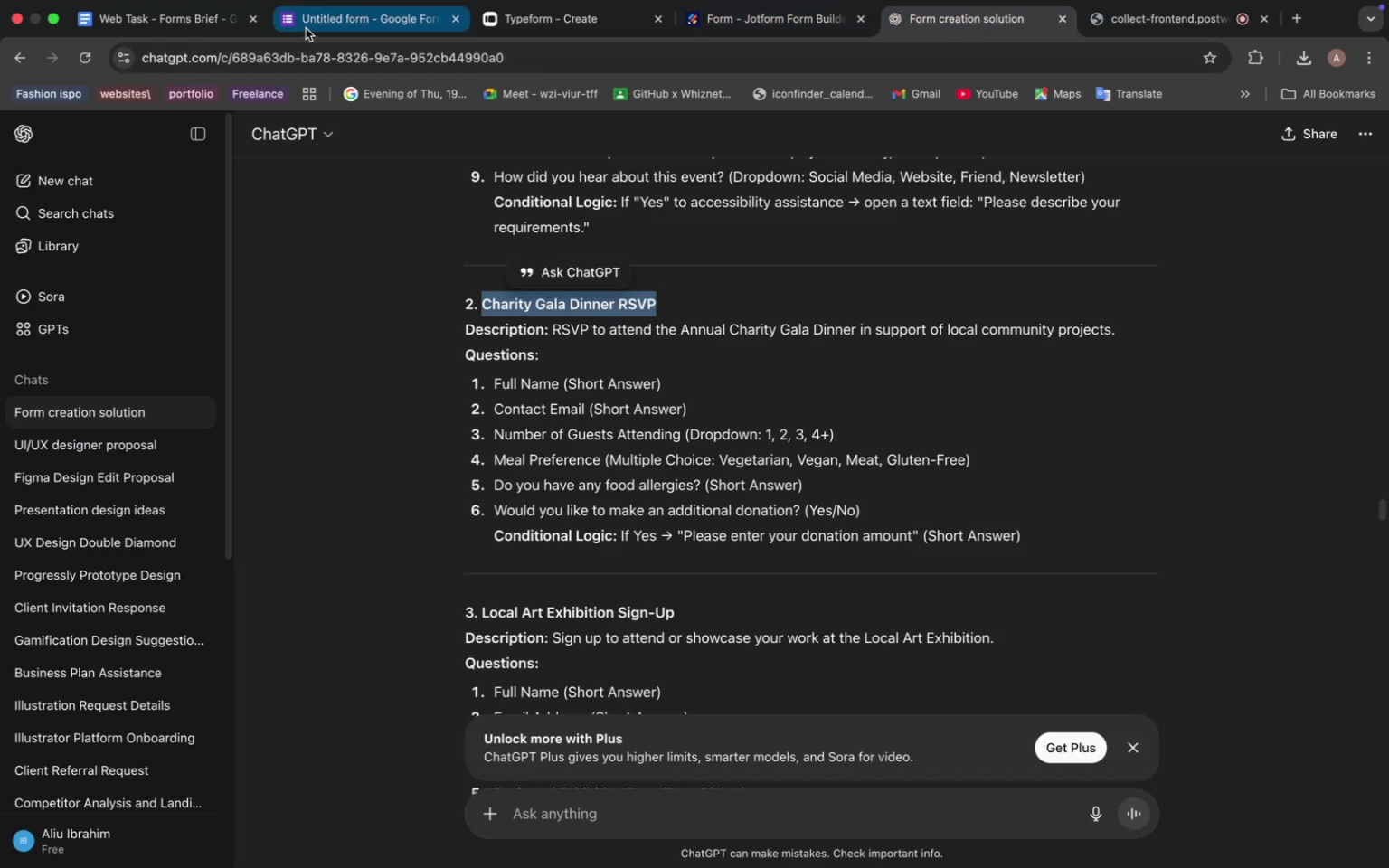 
left_click([331, 26])
 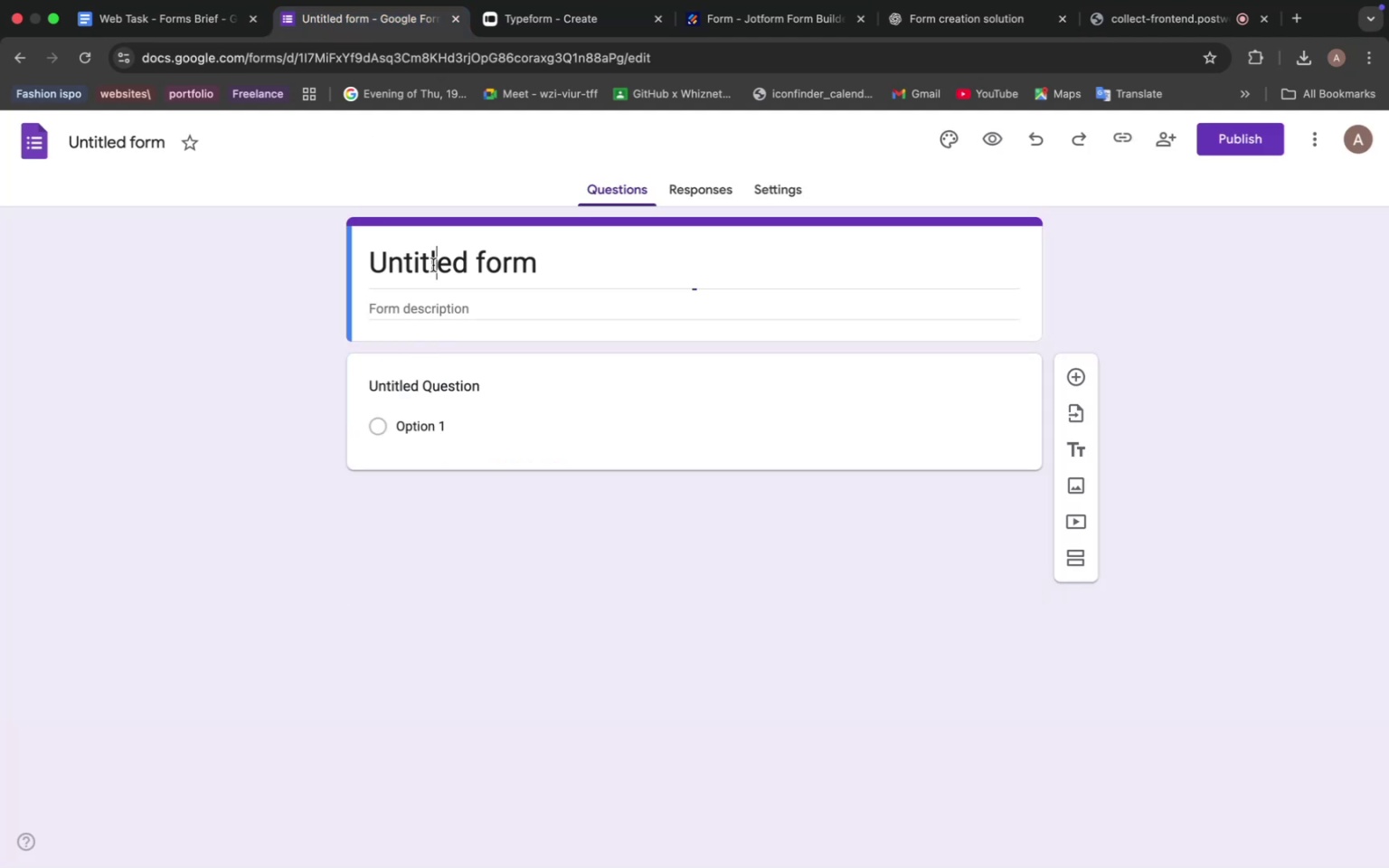 
double_click([433, 265])
 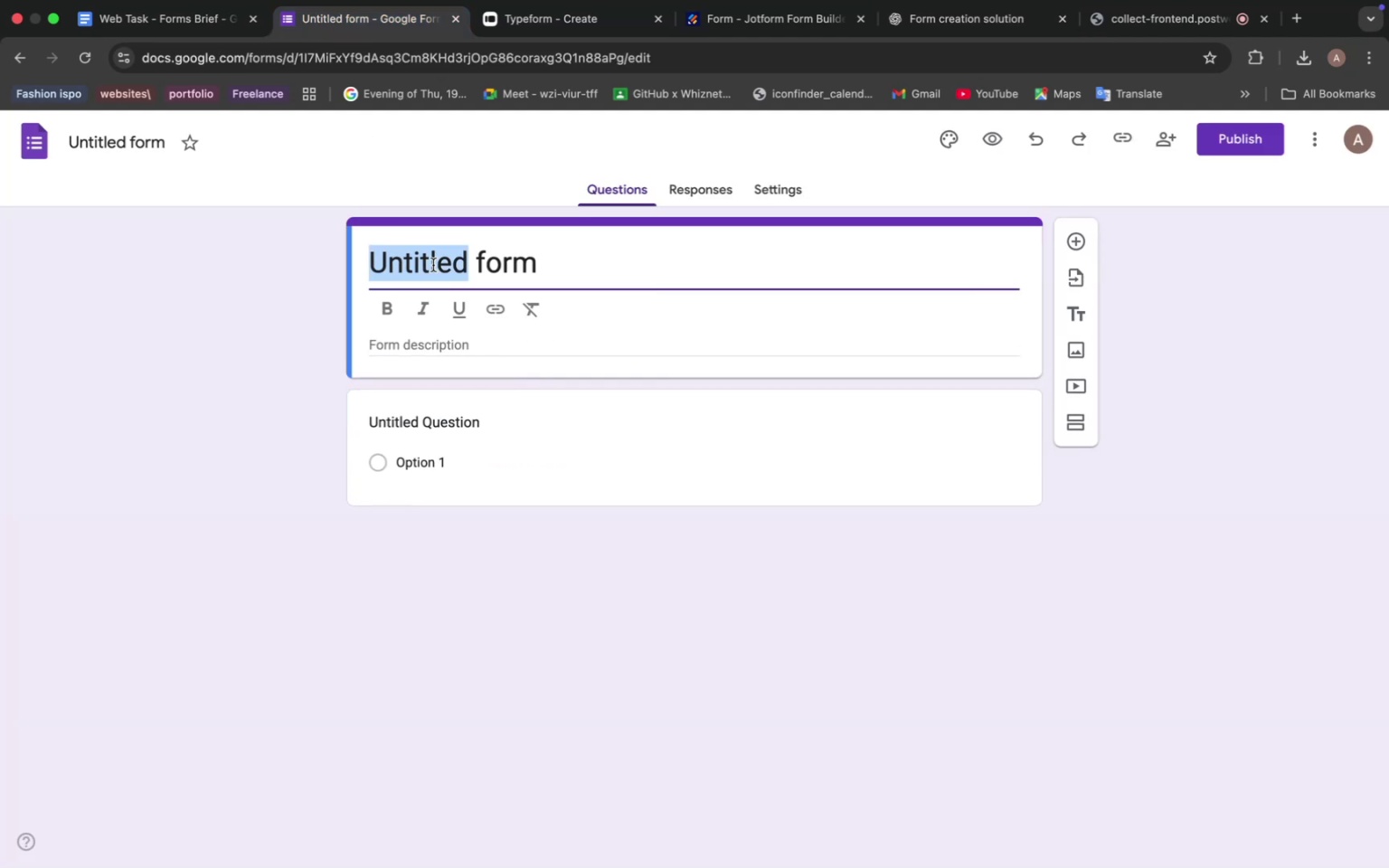 
triple_click([433, 265])
 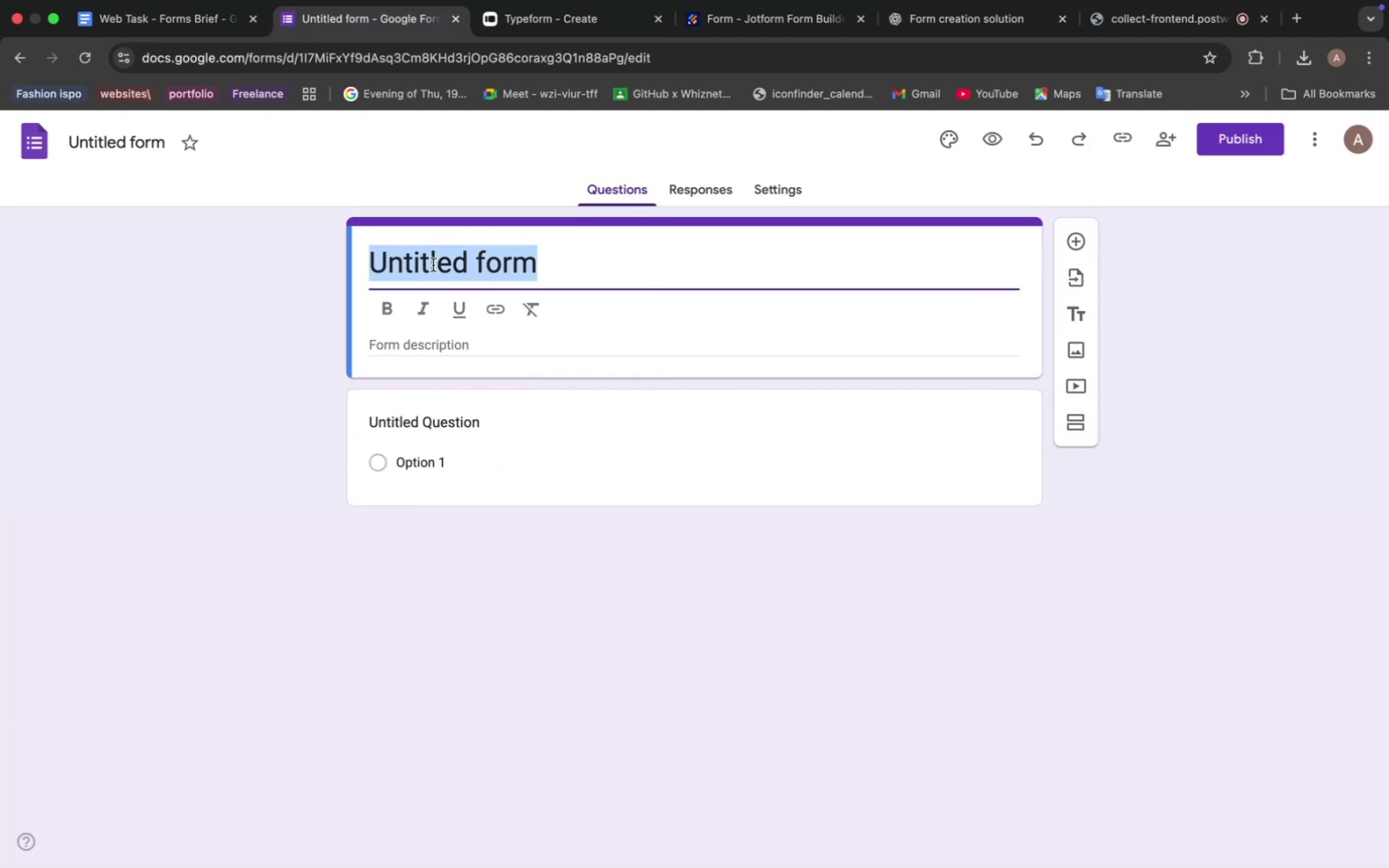 
key(Meta+V)
 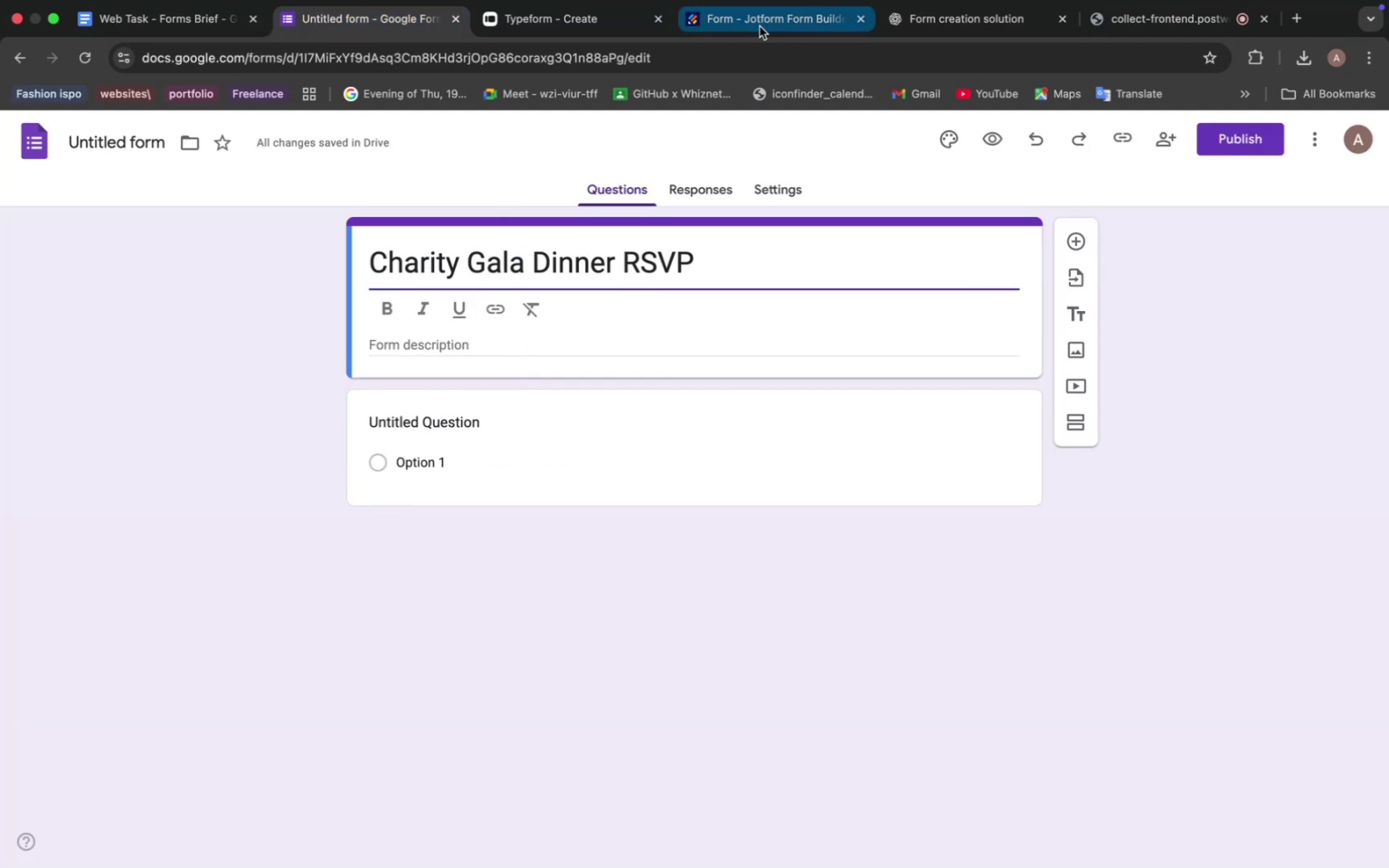 
left_click([925, 21])
 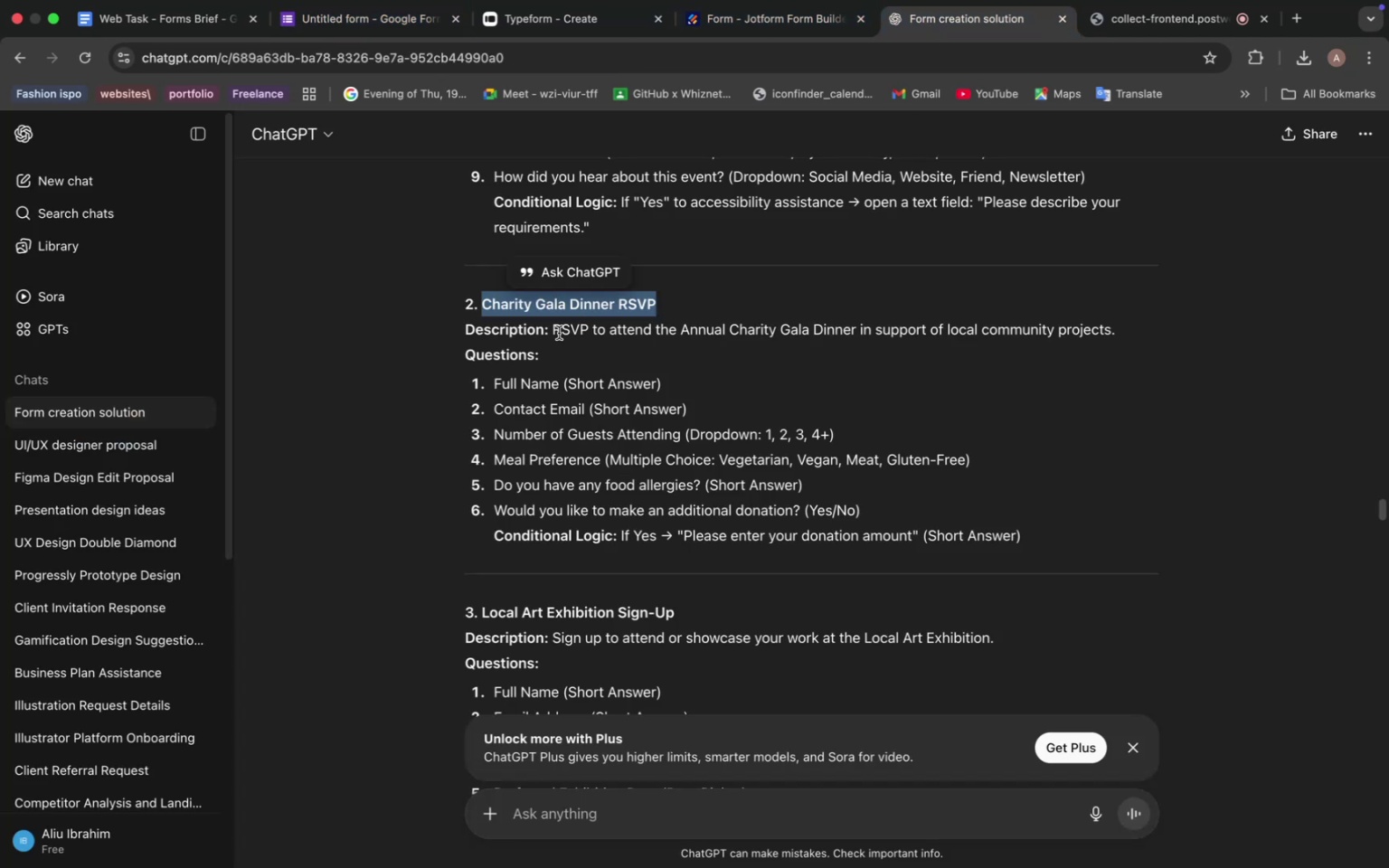 
left_click_drag(start_coordinate=[552, 332], to_coordinate=[561, 363])
 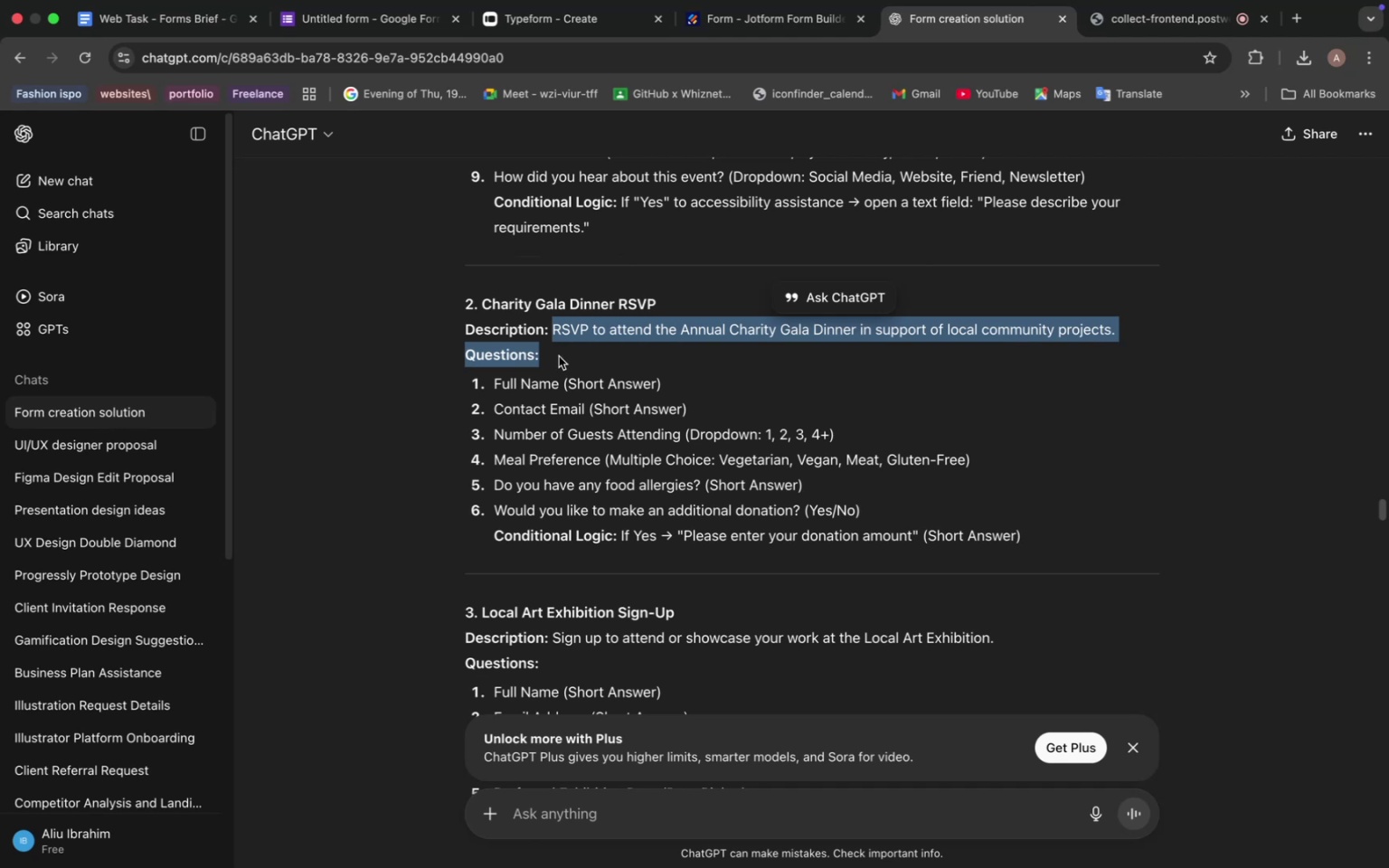 
left_click([560, 354])
 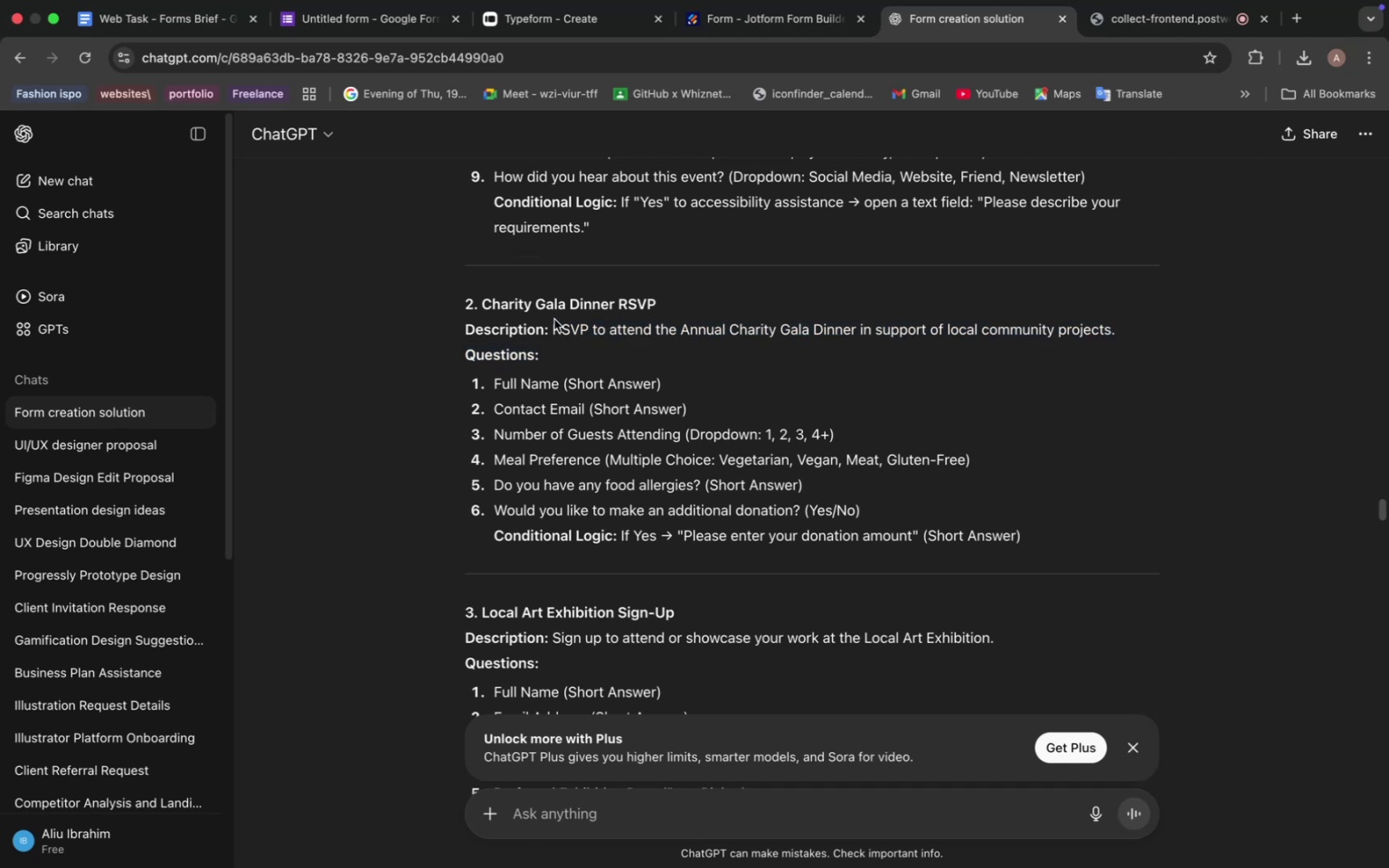 
left_click_drag(start_coordinate=[554, 324], to_coordinate=[1119, 330])
 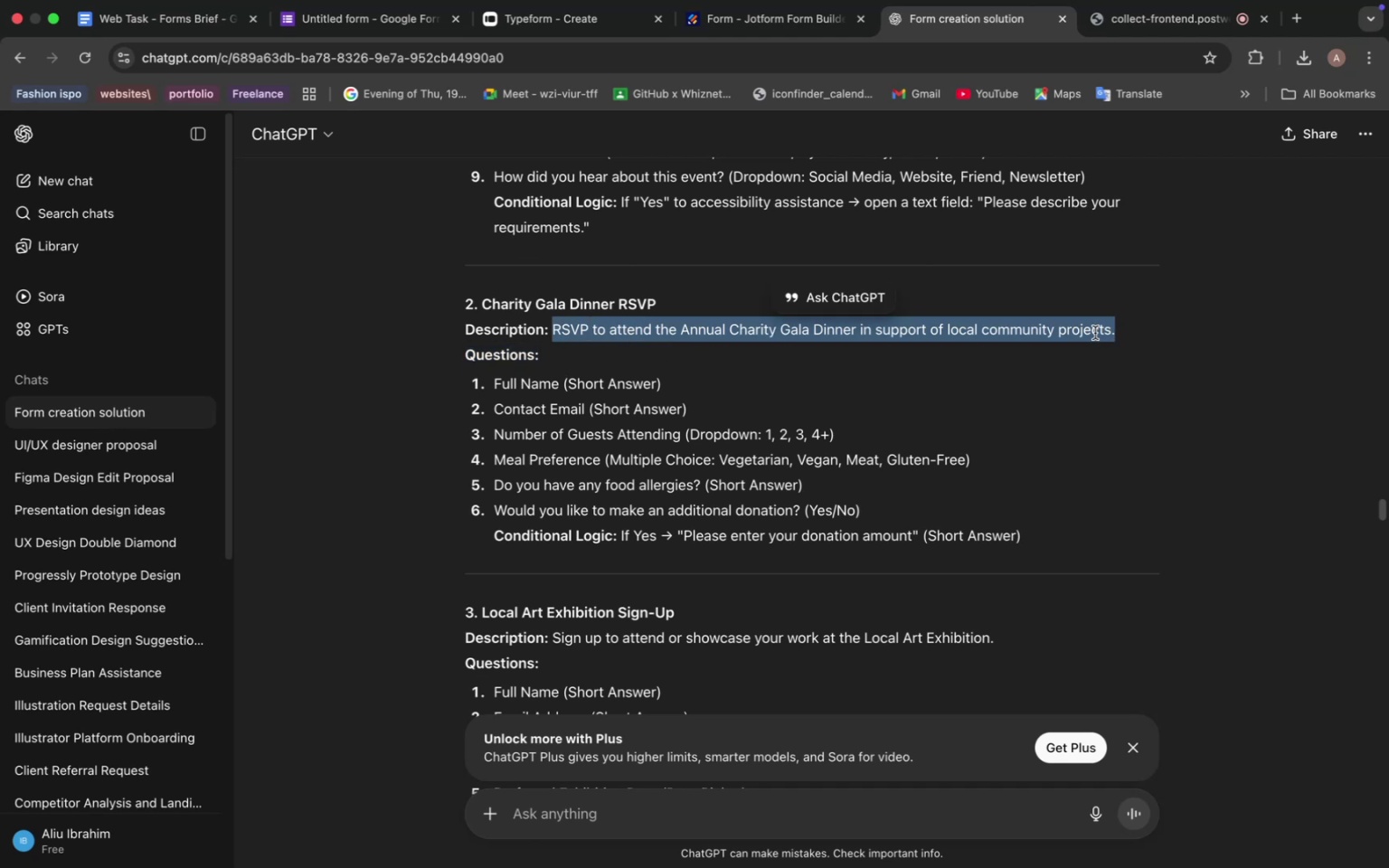 
key(Meta+C)
 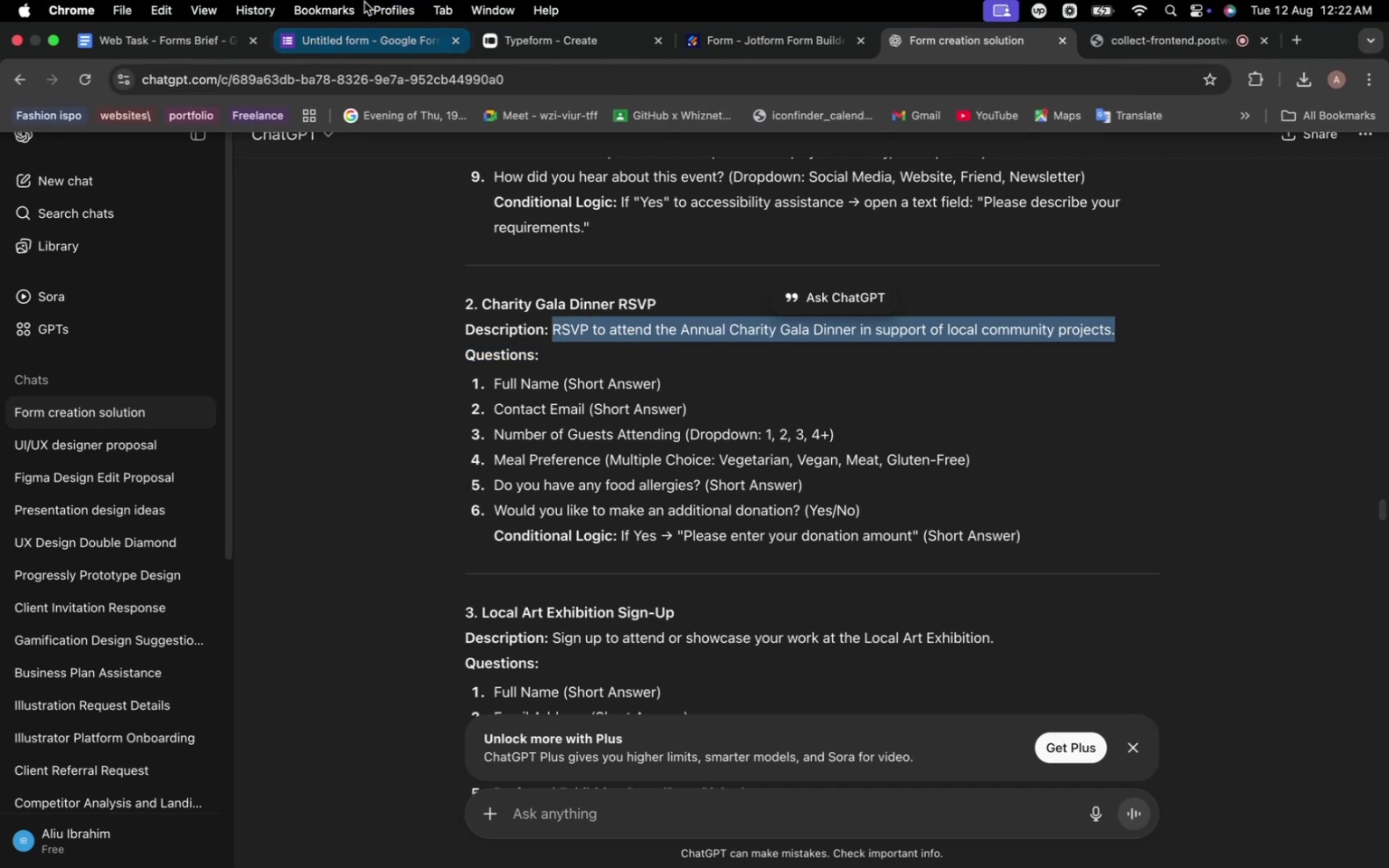 
left_click([366, 40])
 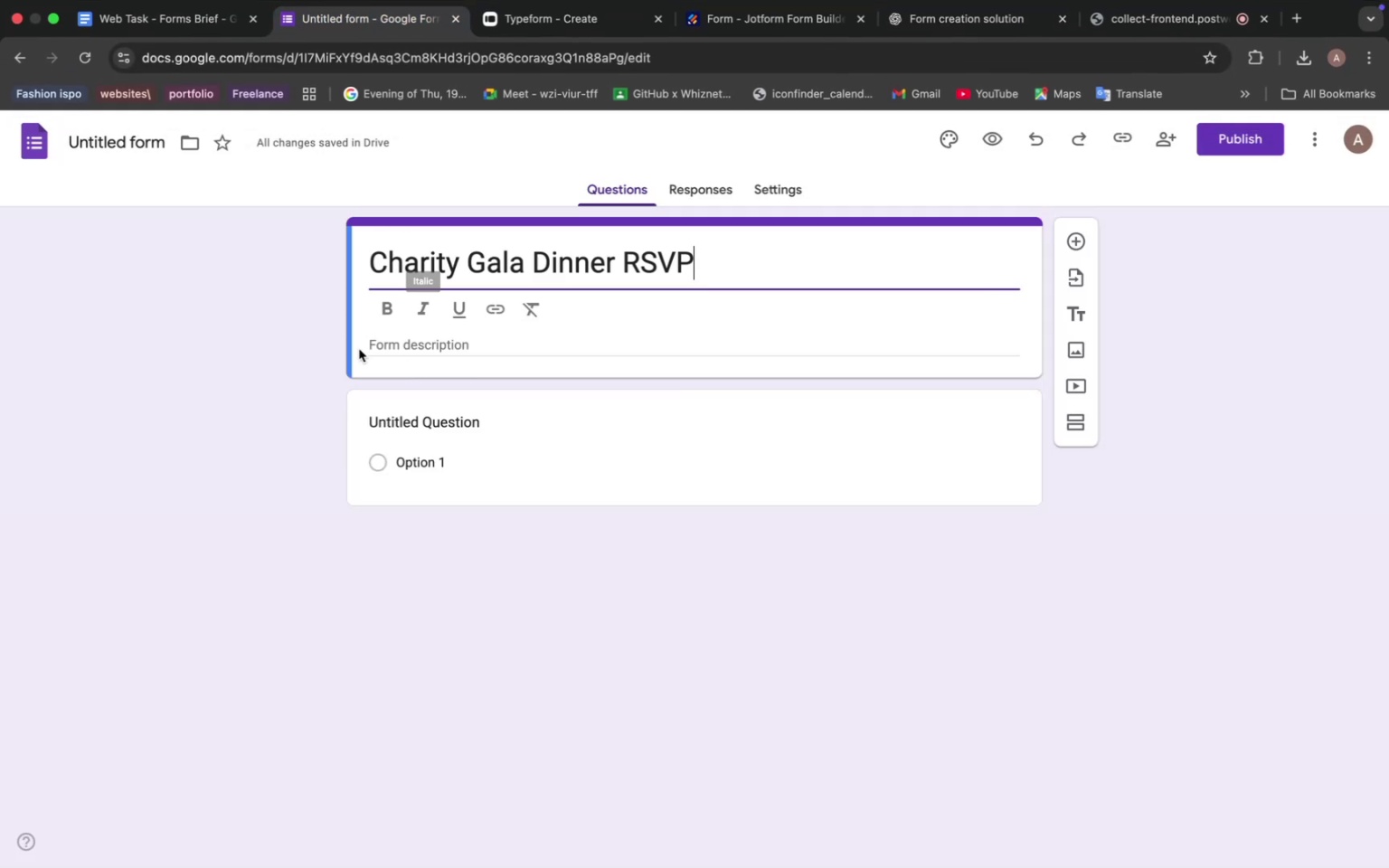 
left_click([368, 344])
 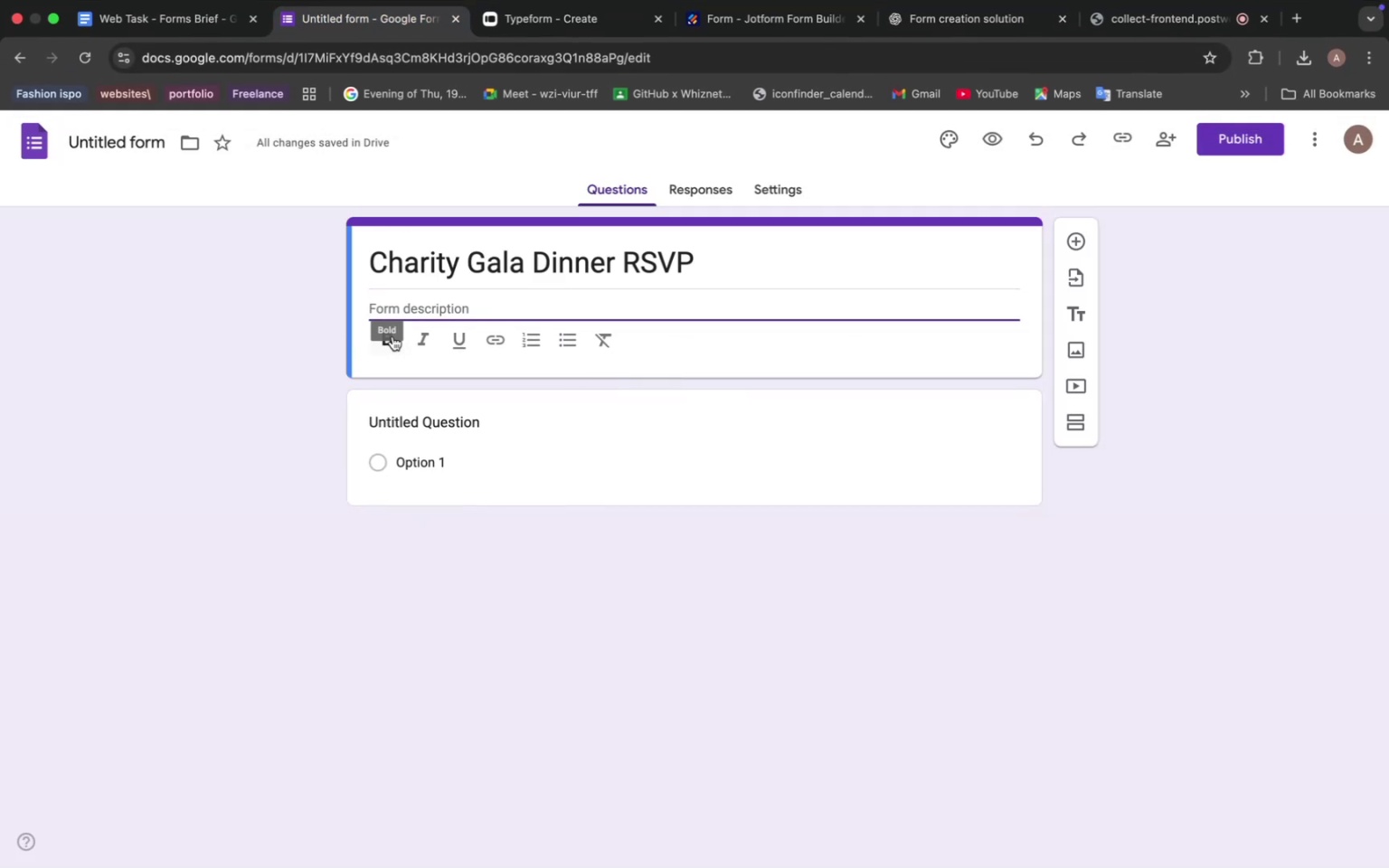 
key(Meta+V)
 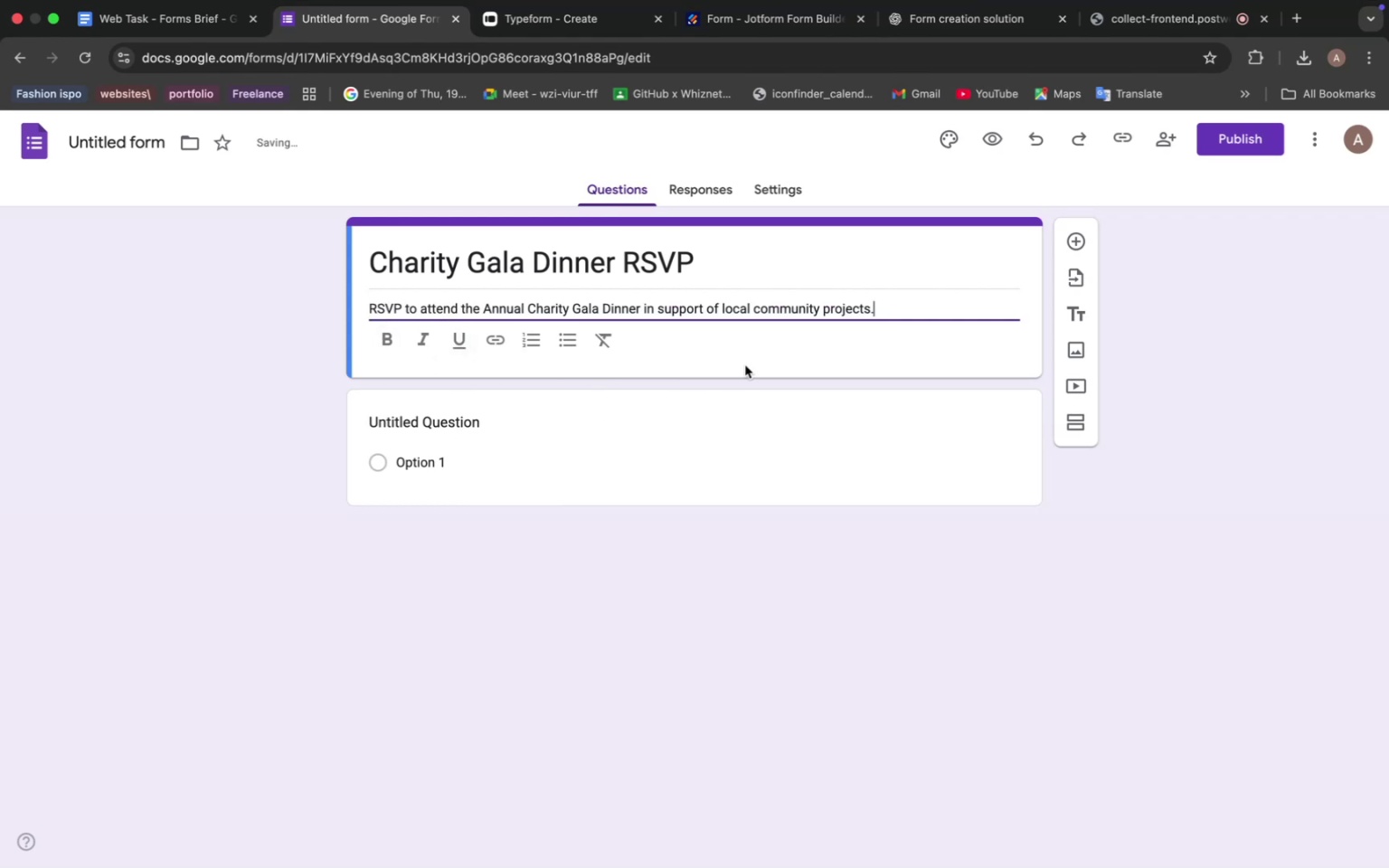 
left_click([960, 15])
 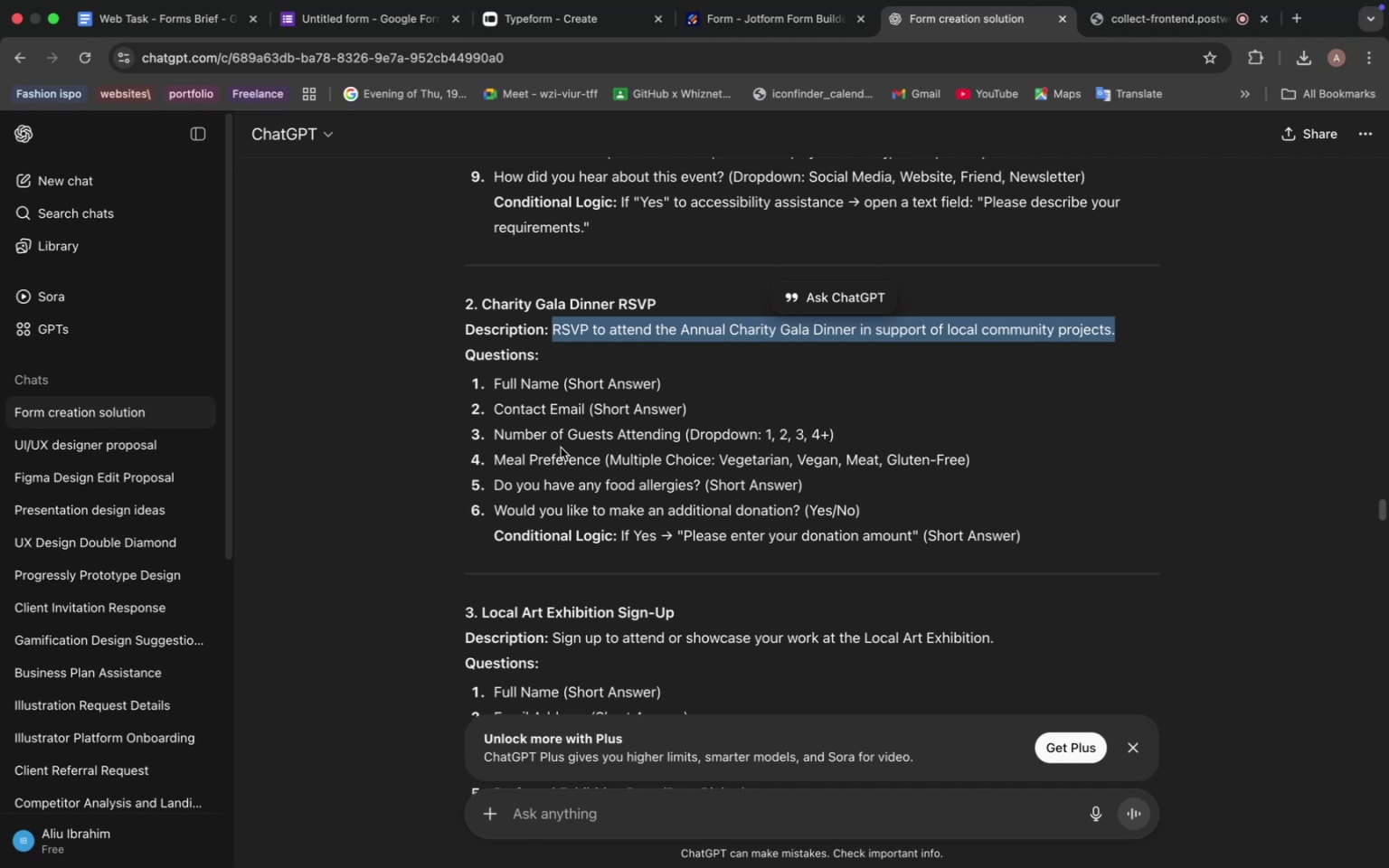 
wait(13.4)
 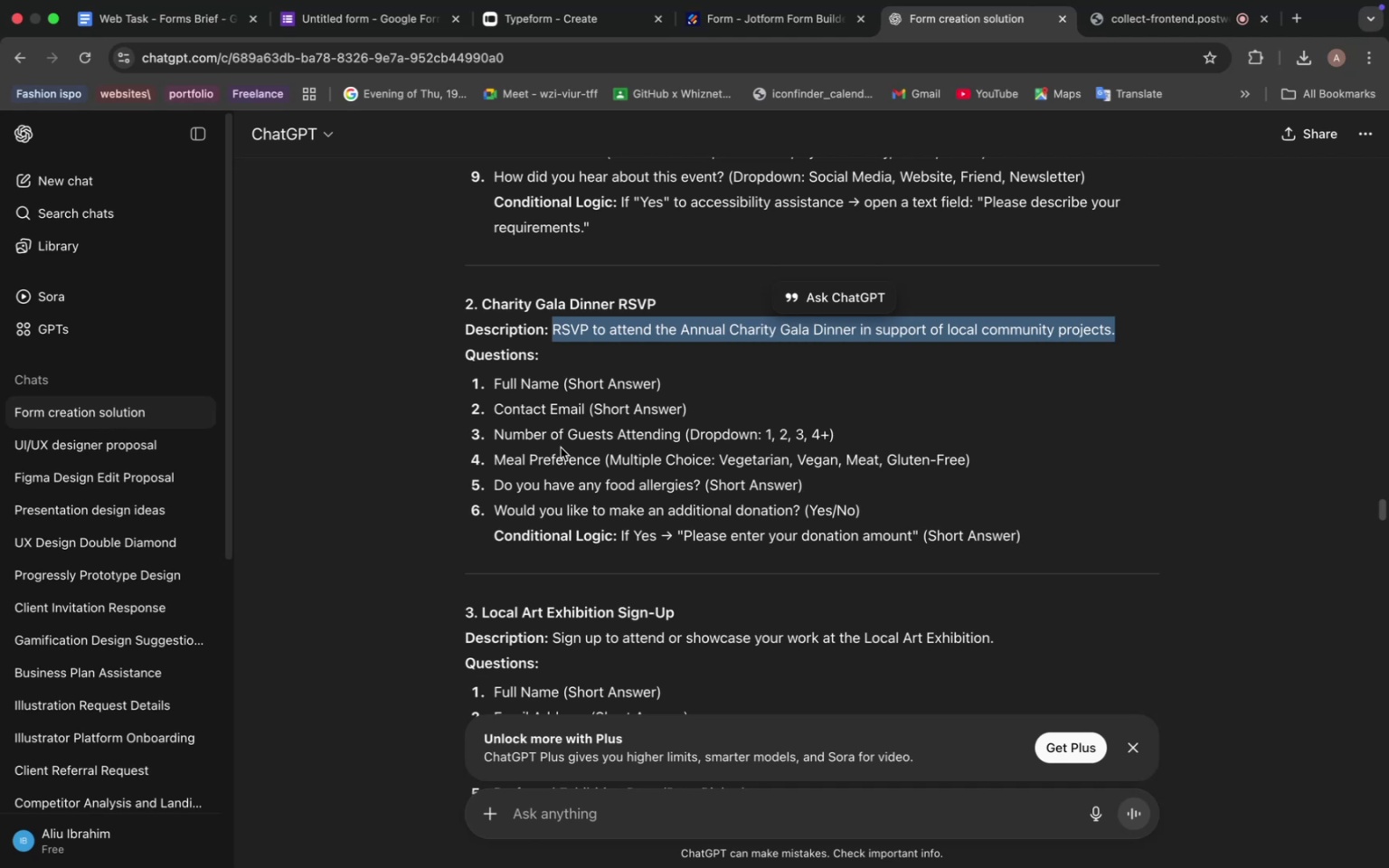 
left_click_drag(start_coordinate=[497, 409], to_coordinate=[584, 404])
 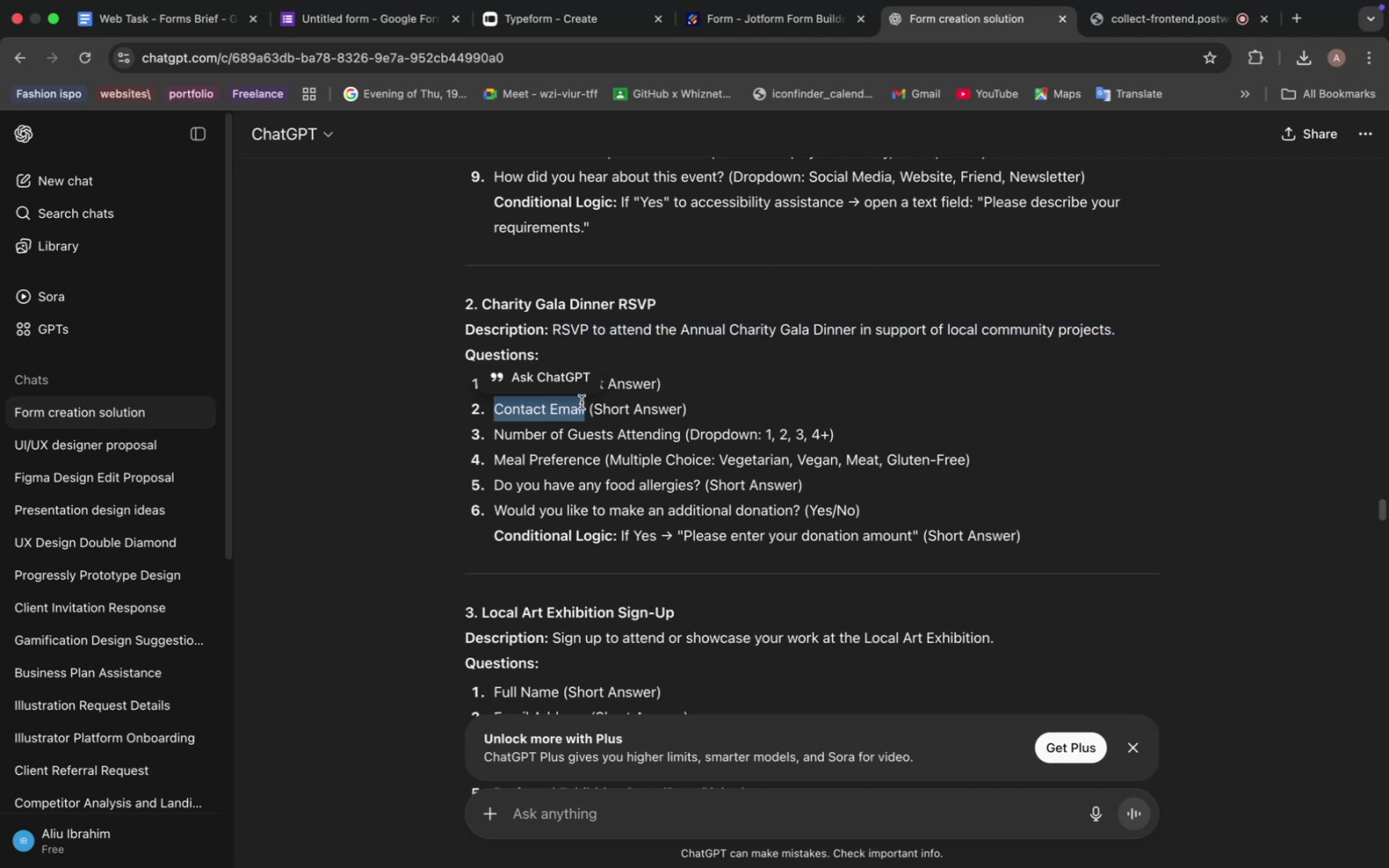 
key(Meta+C)
 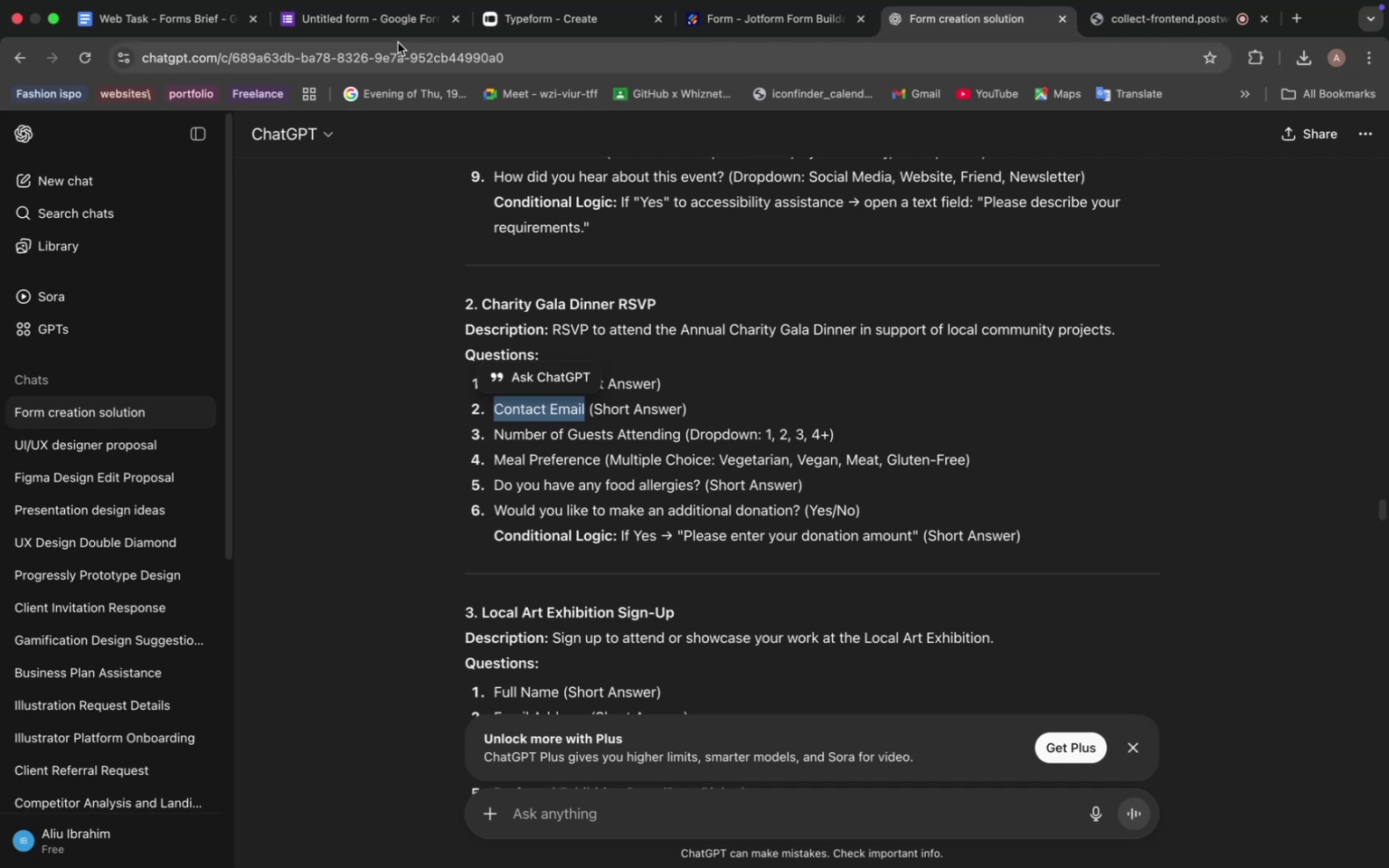 
left_click([379, 24])
 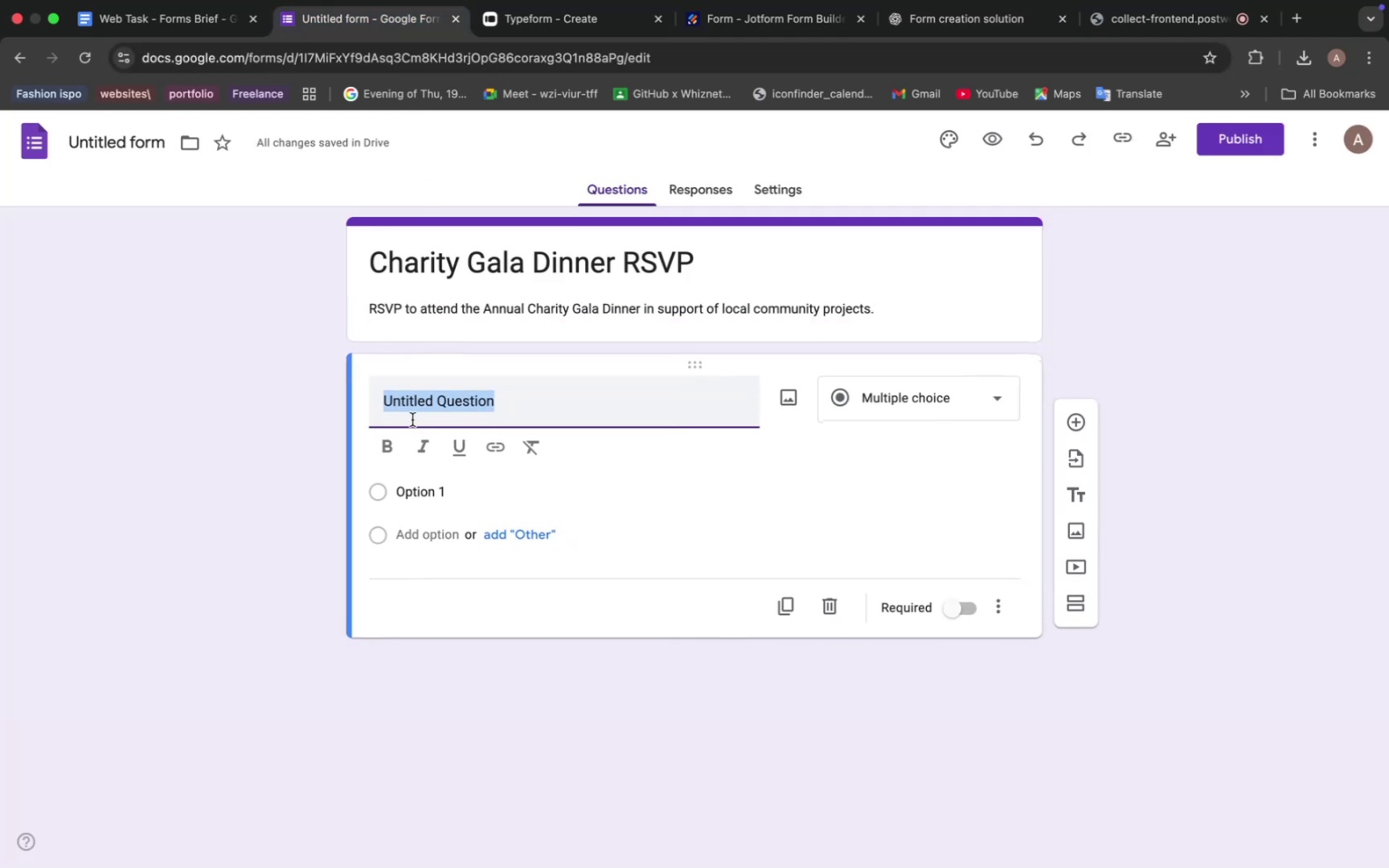 
key(Meta+V)
 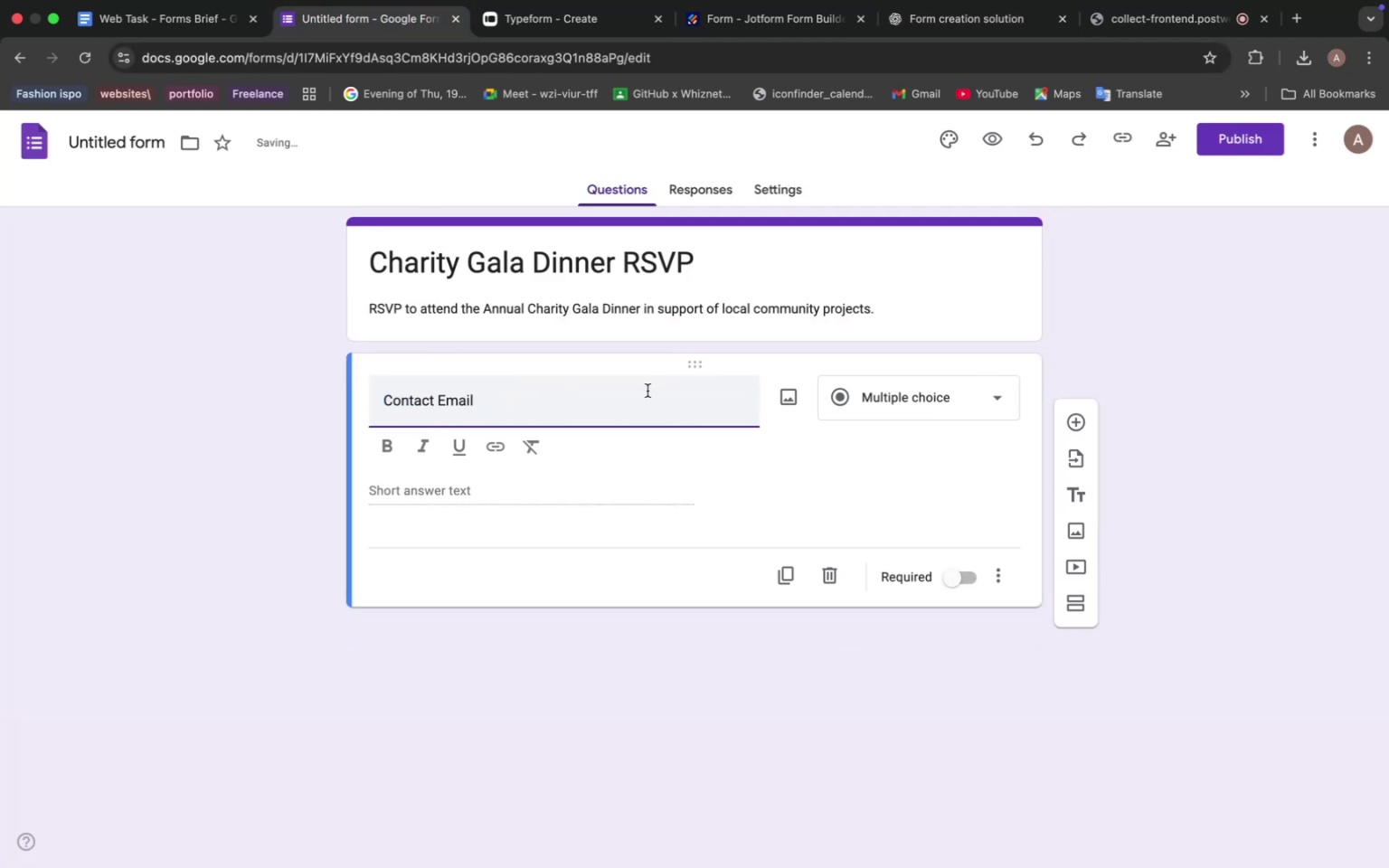 
mouse_move([537, 46])
 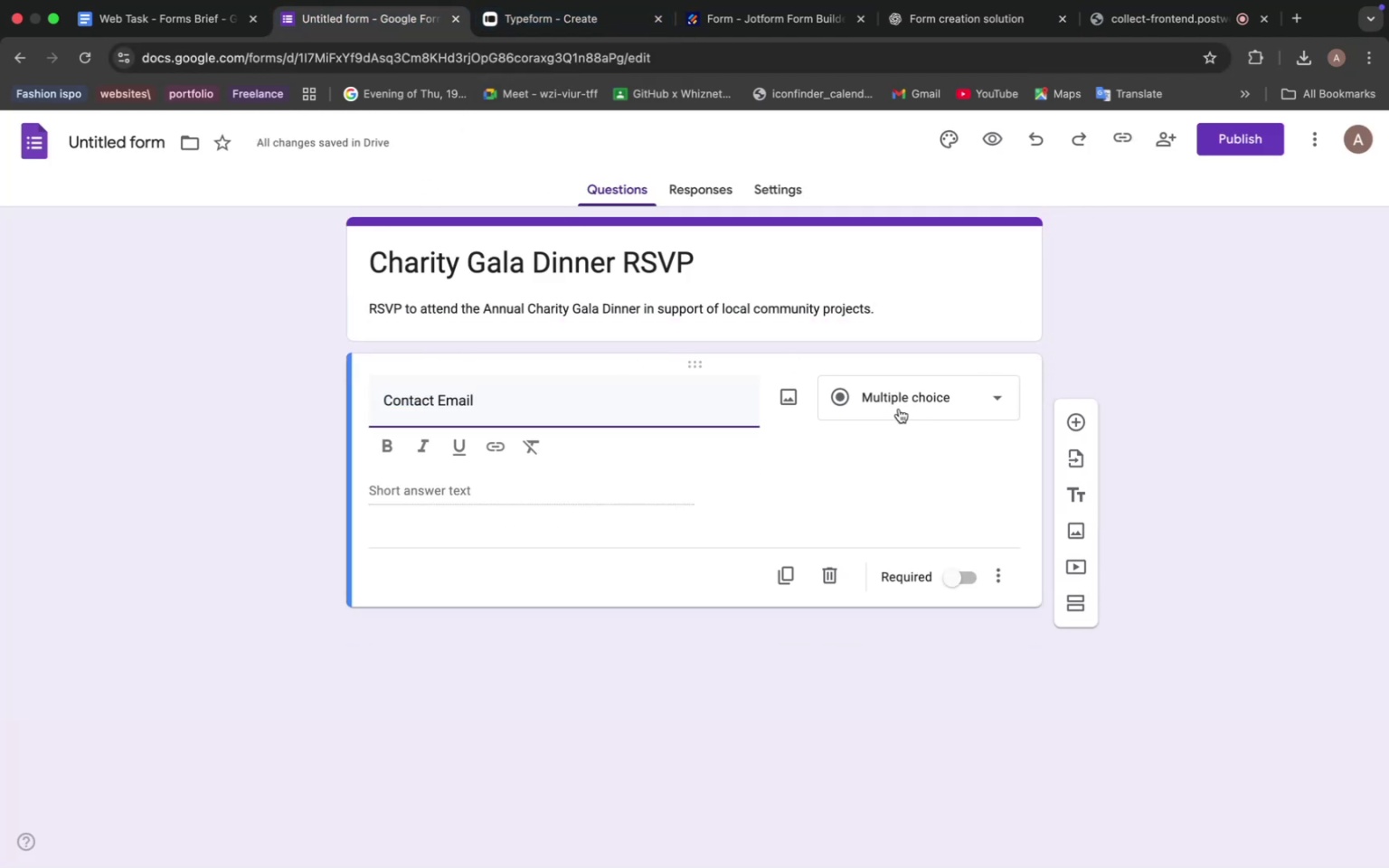 
left_click([913, 406])
 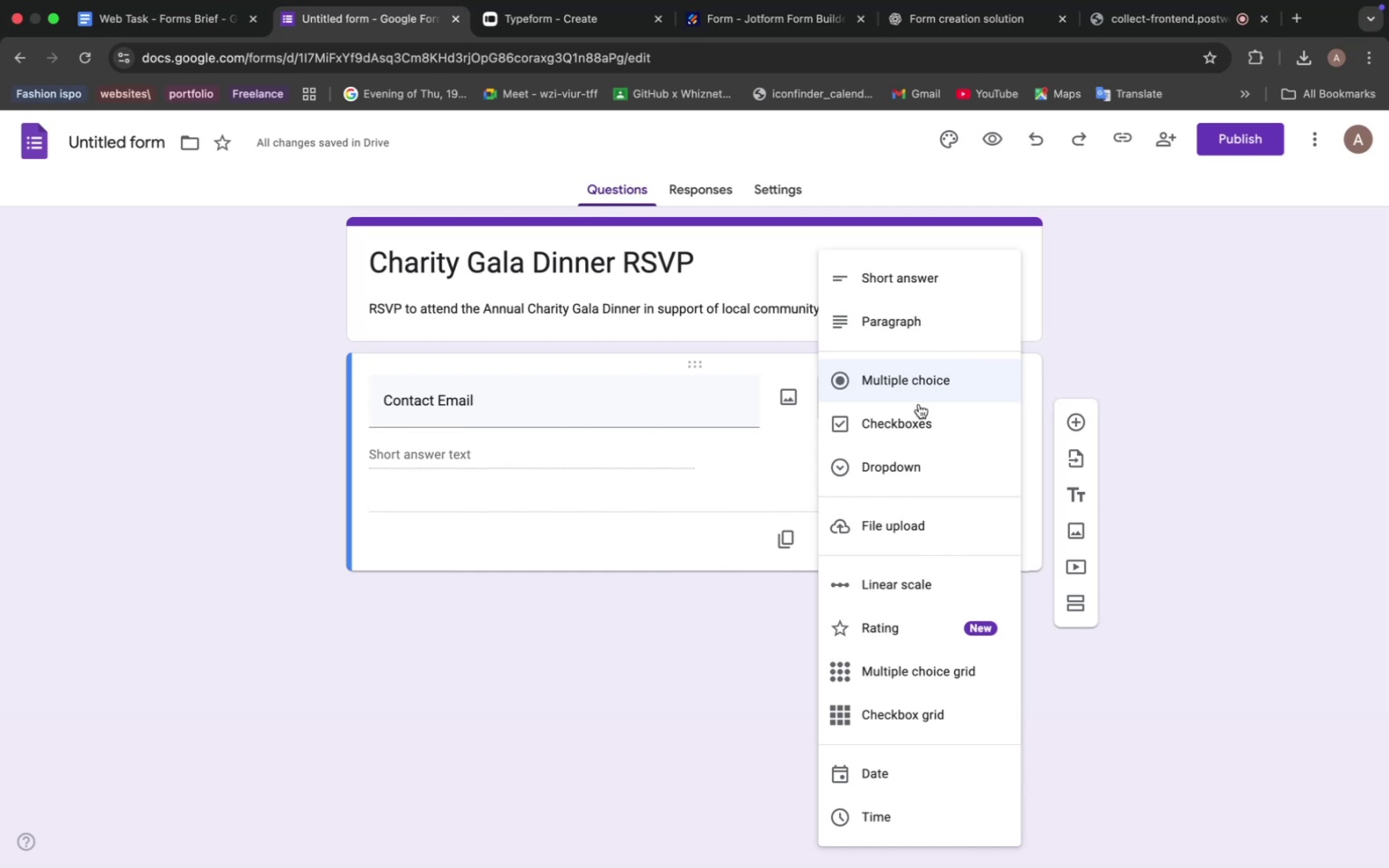 
left_click([908, 596])
 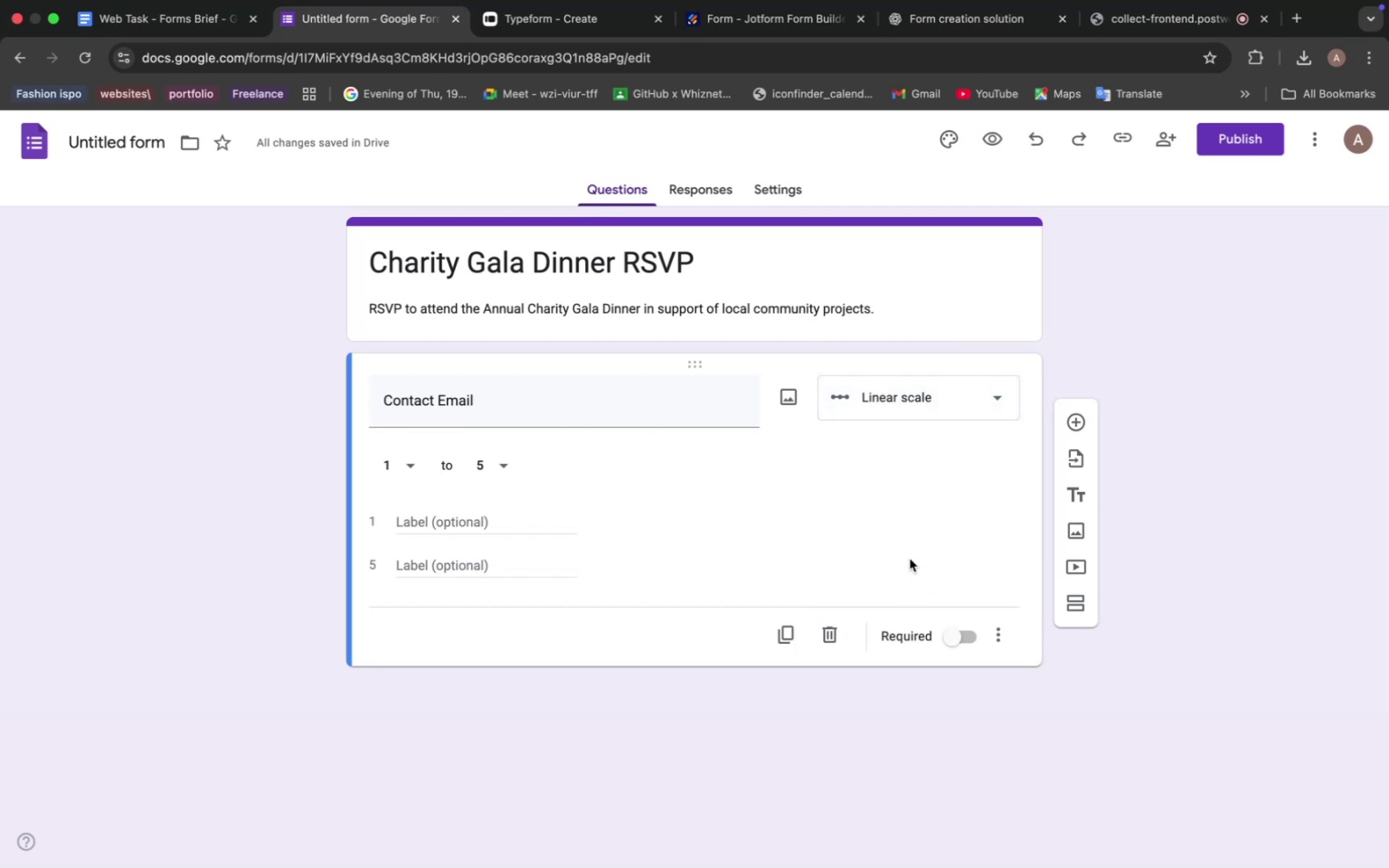 
left_click([944, 392])
 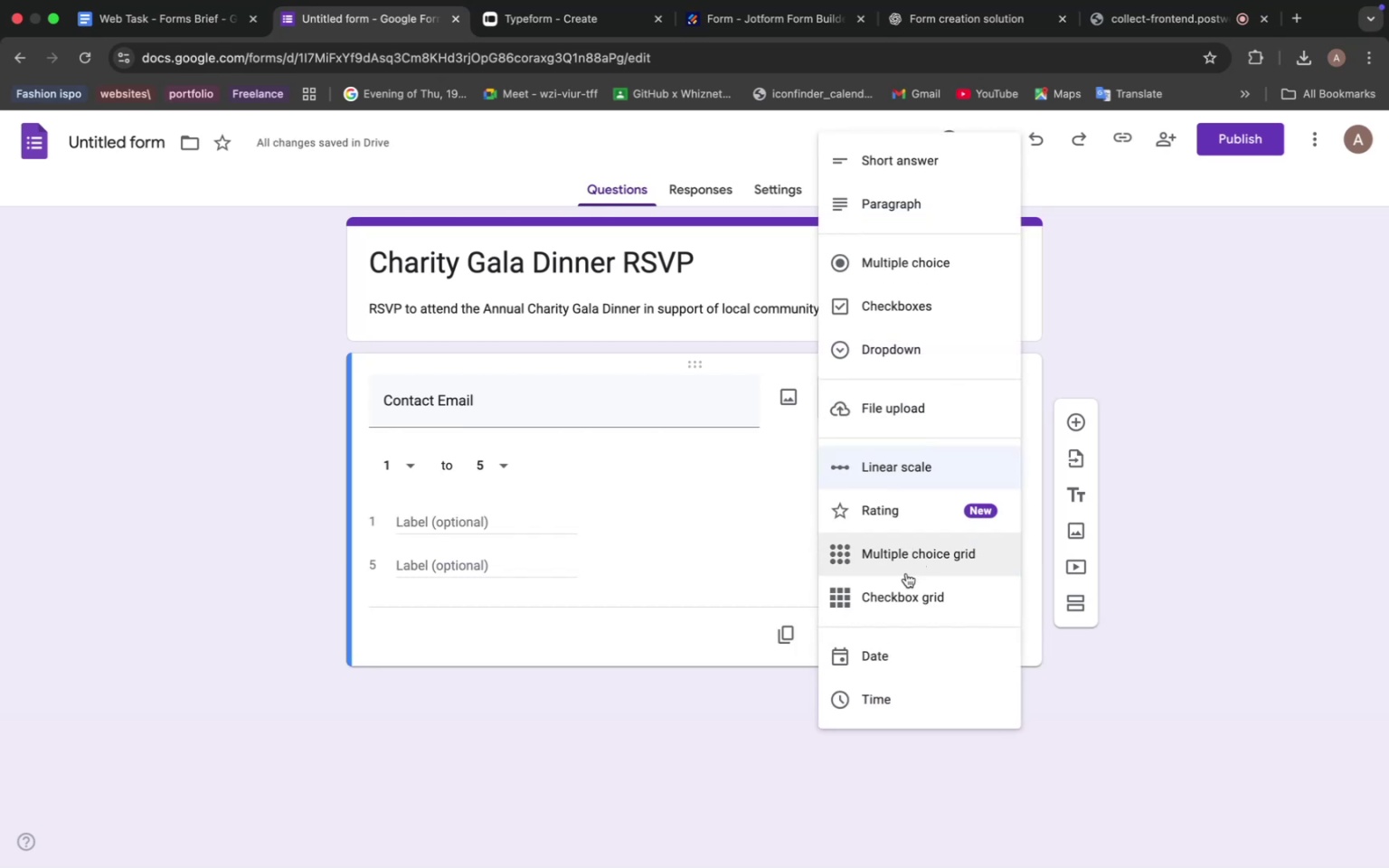 
mouse_move([923, 558])
 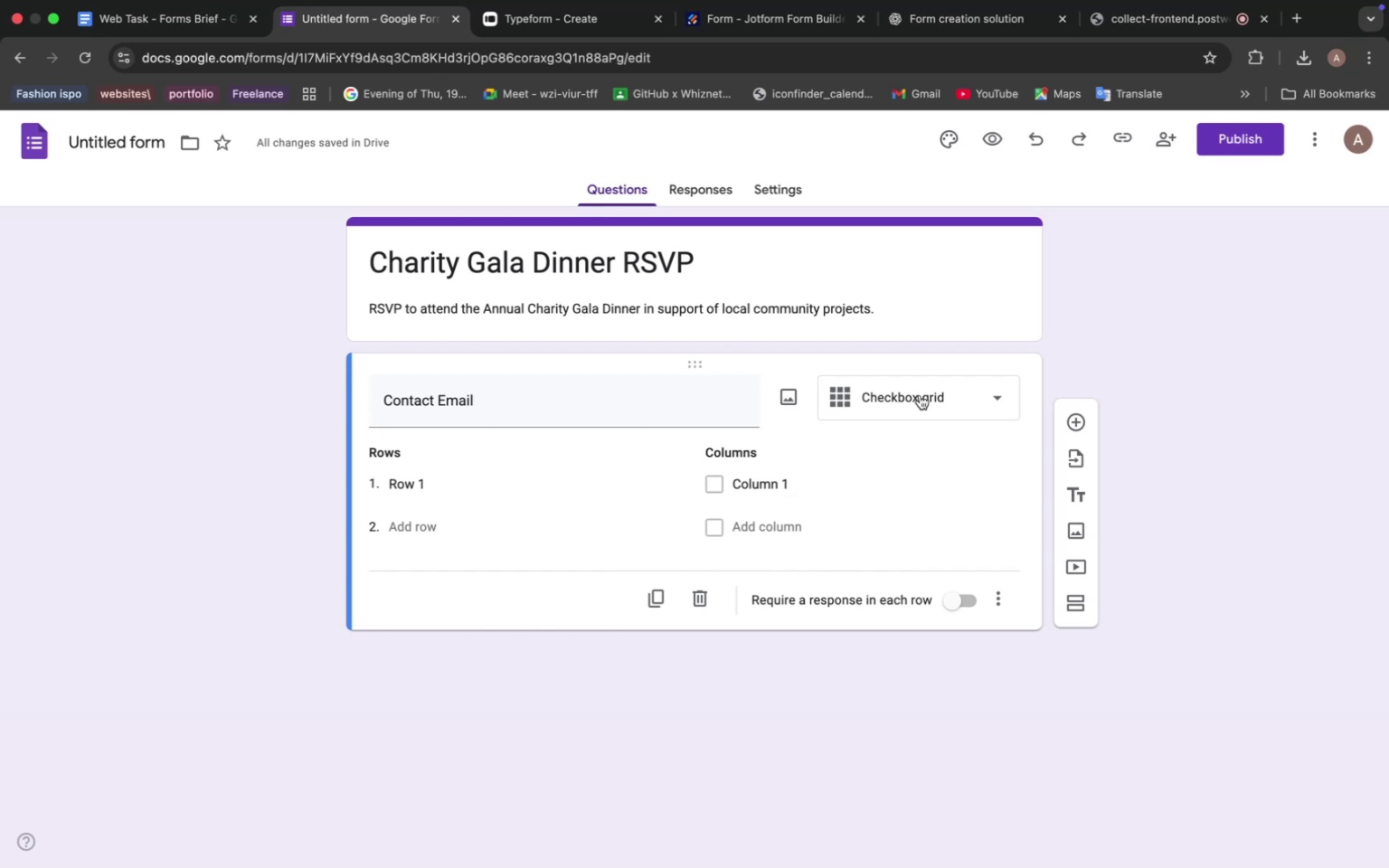 
left_click([920, 395])
 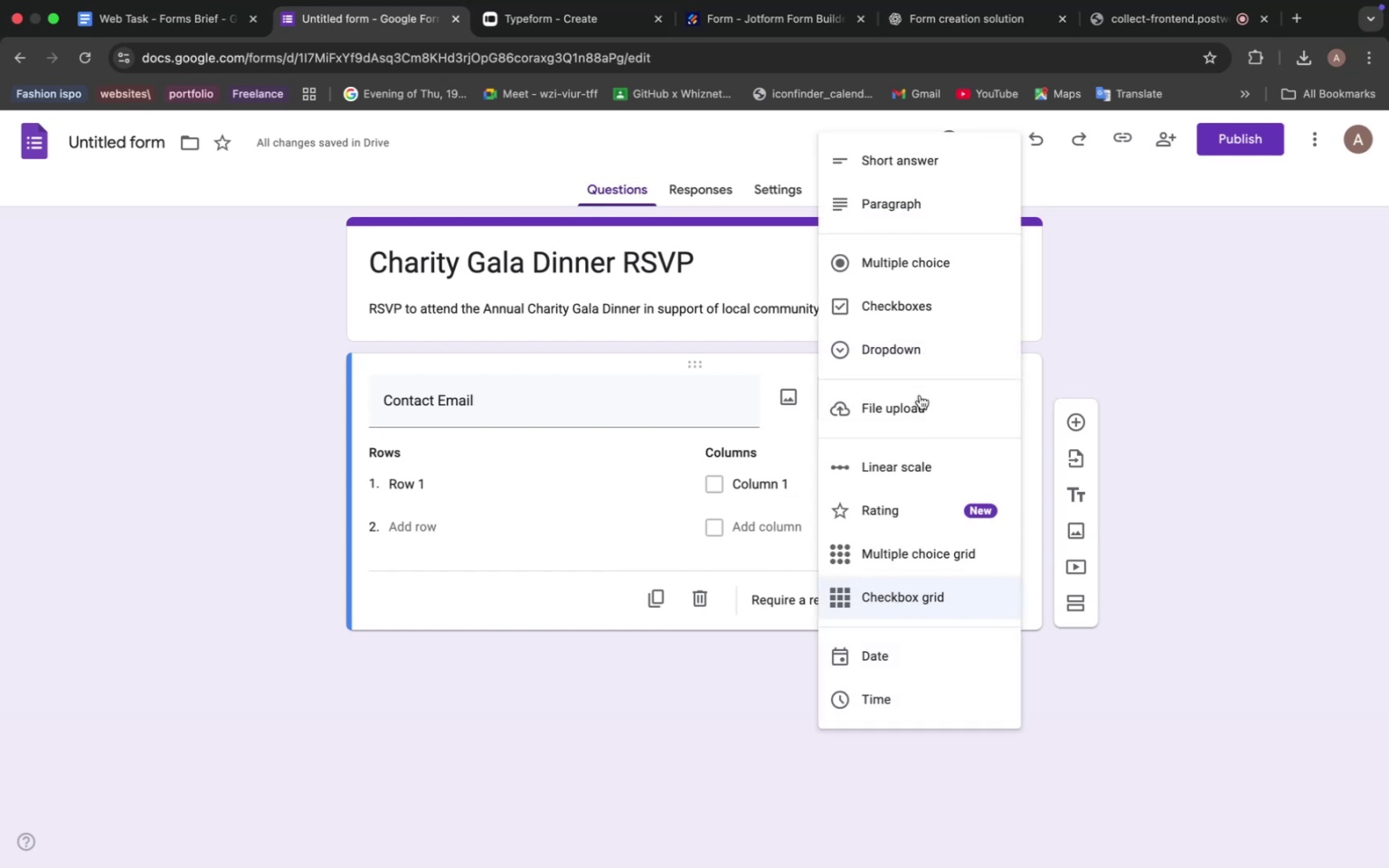 
scroll: coordinate [920, 395], scroll_direction: down, amount: 7.0
 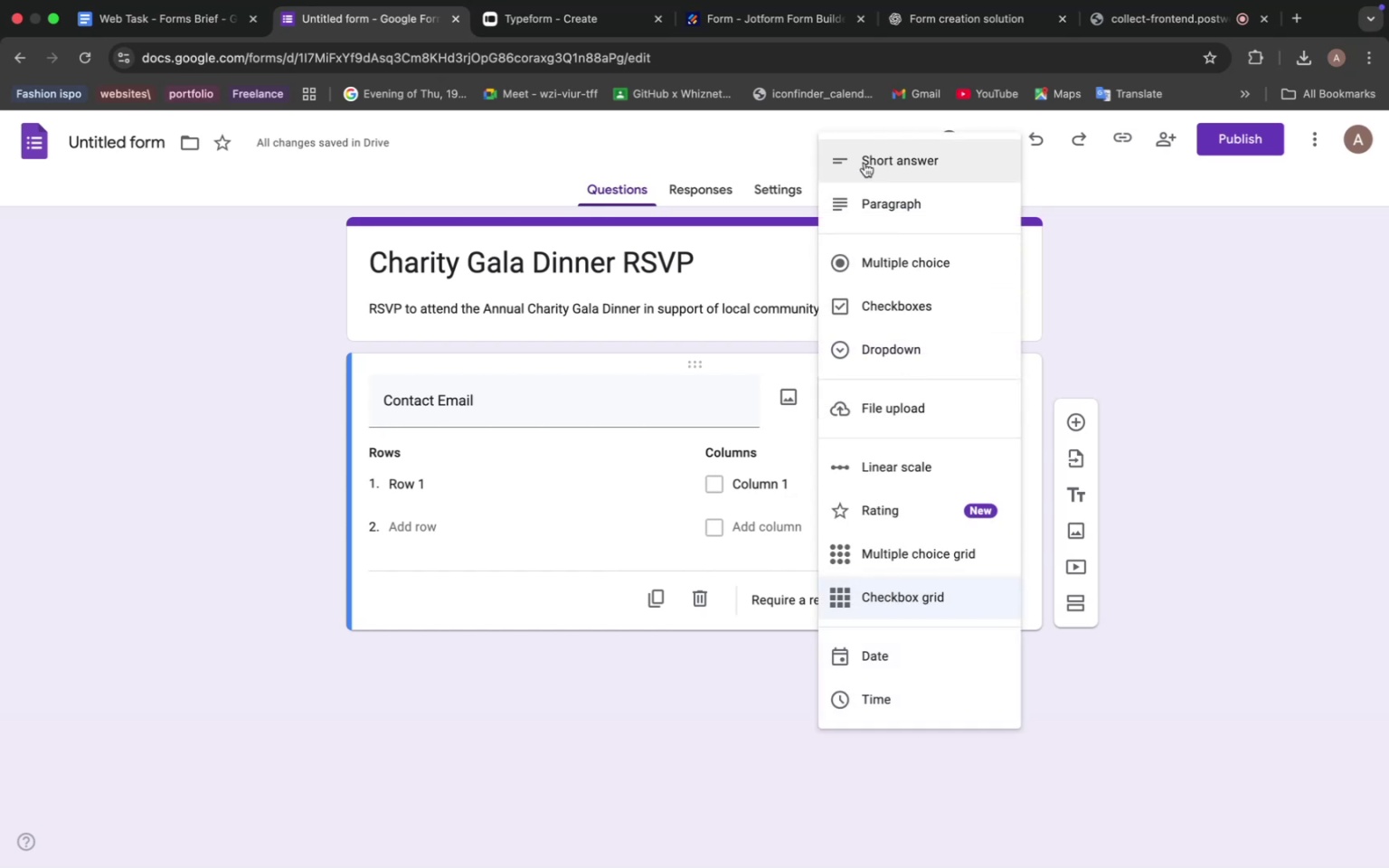 
left_click([865, 163])
 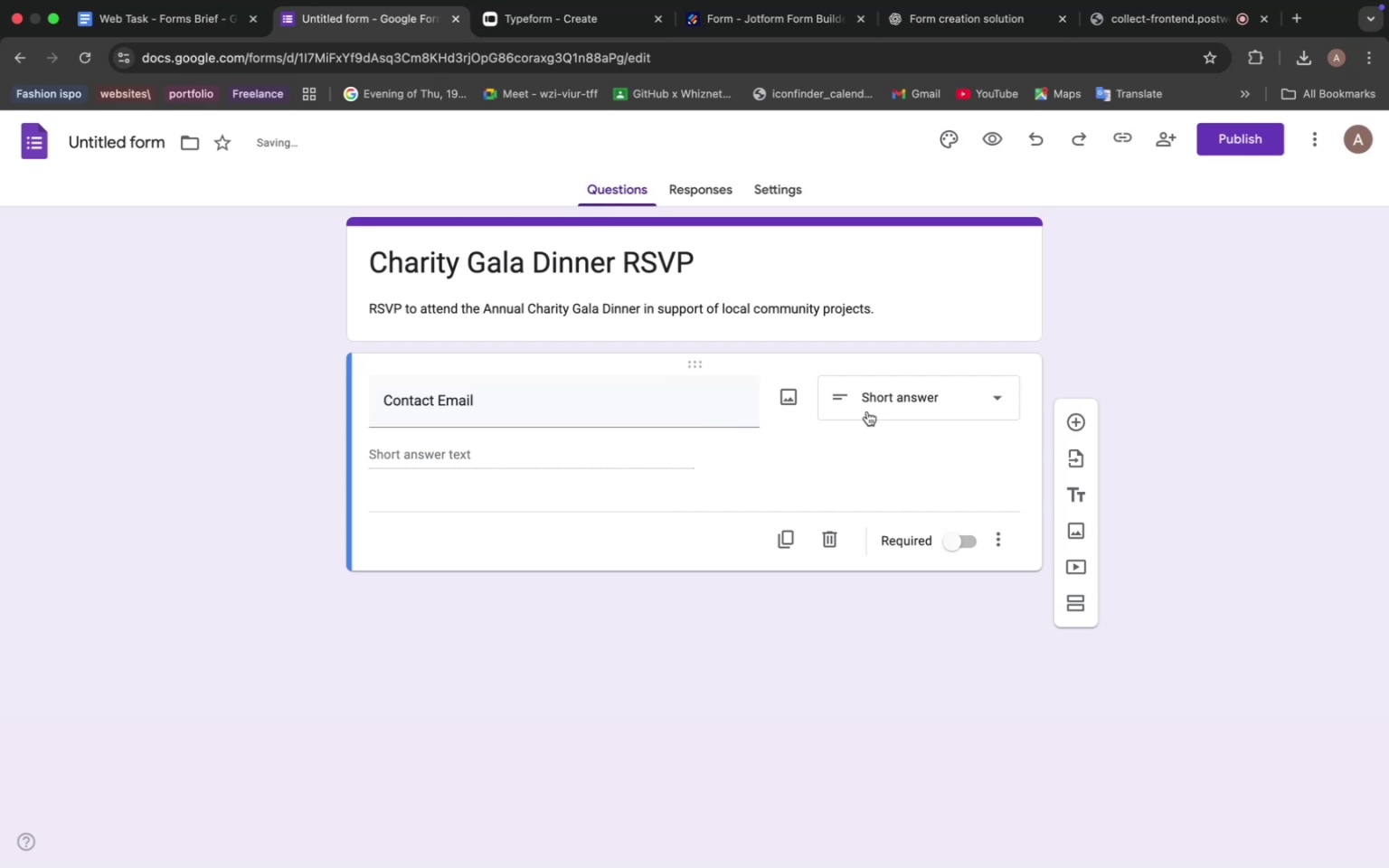 
left_click([1082, 419])
 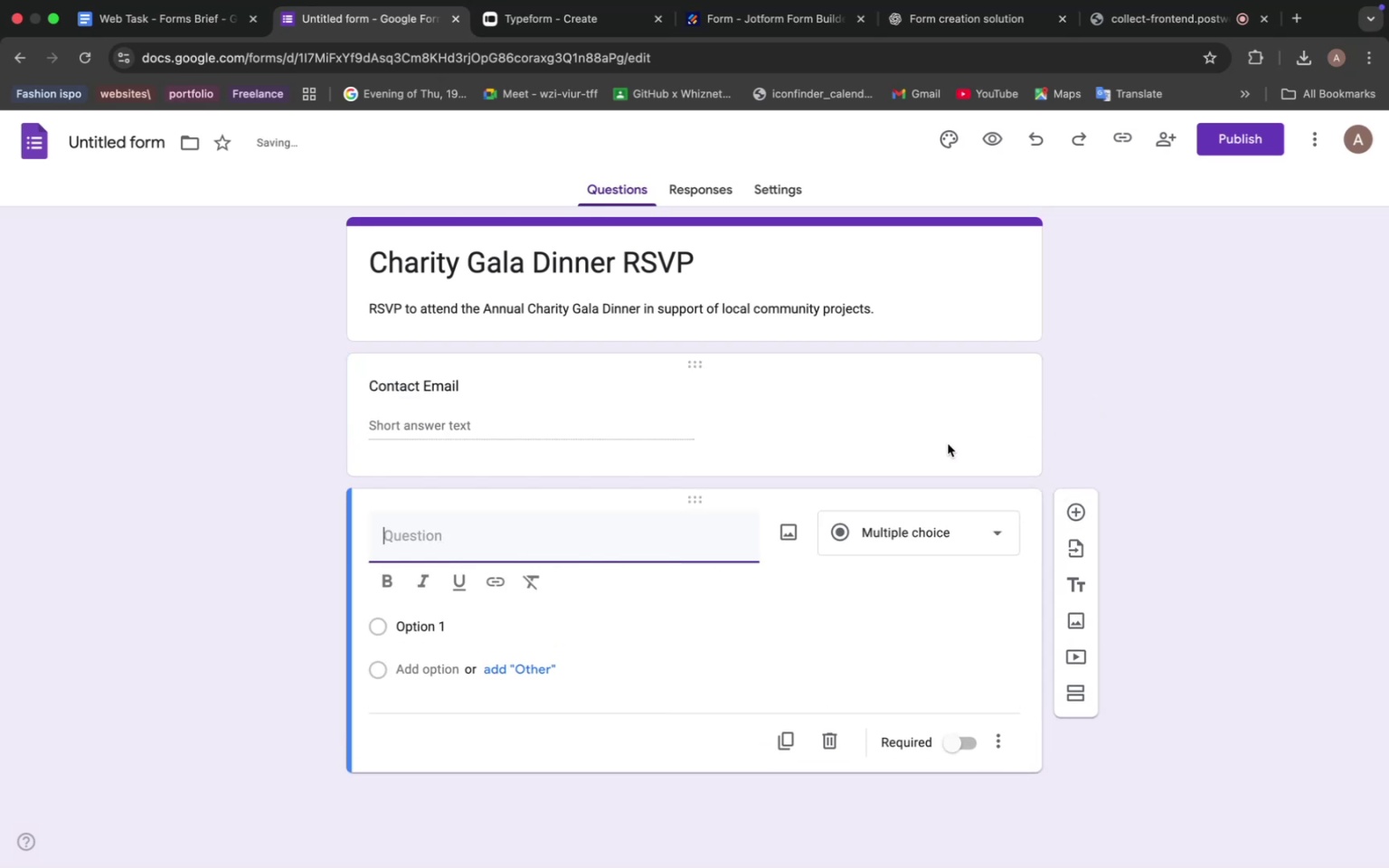 
left_click([959, 454])
 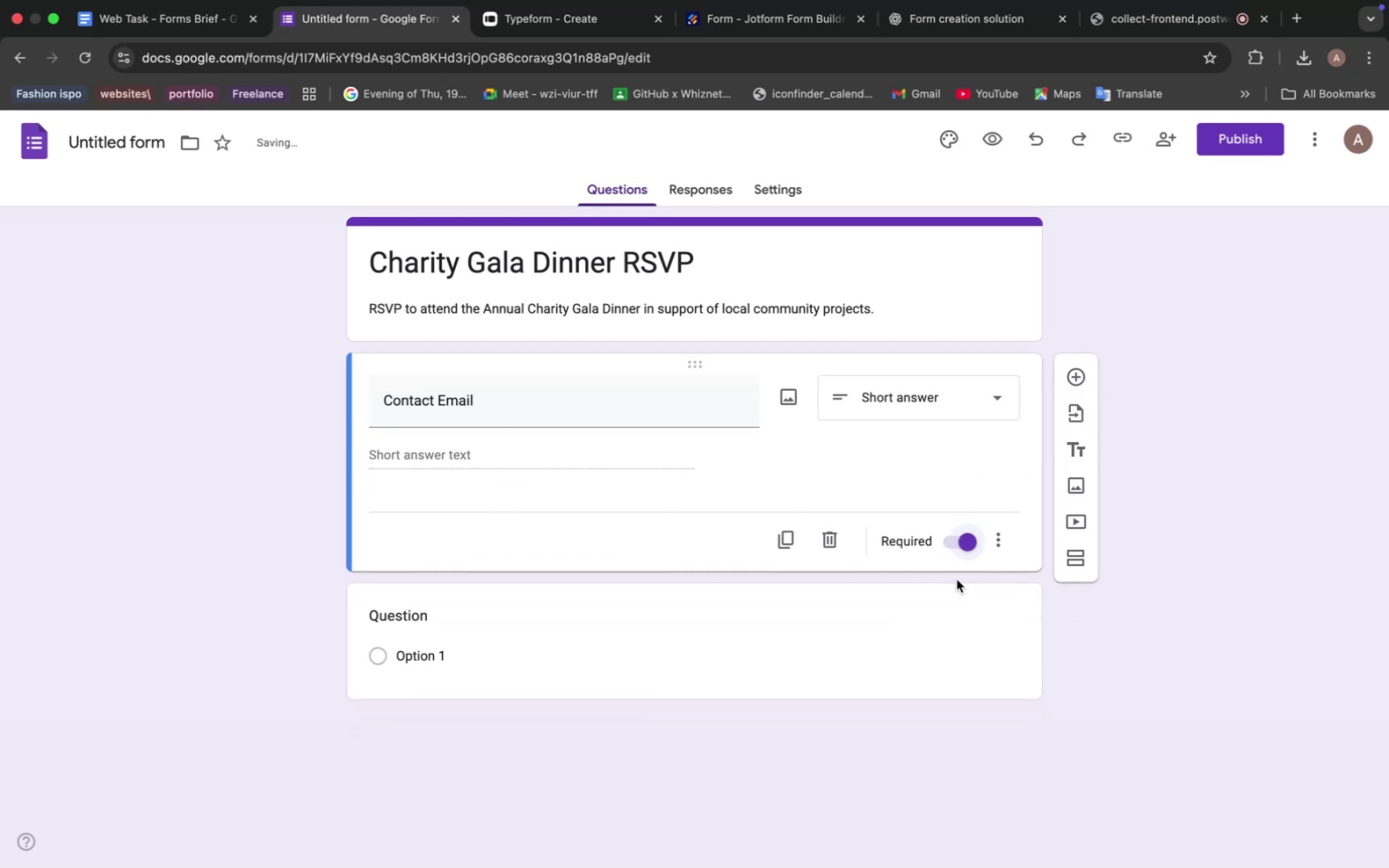 
left_click([1004, 546])
 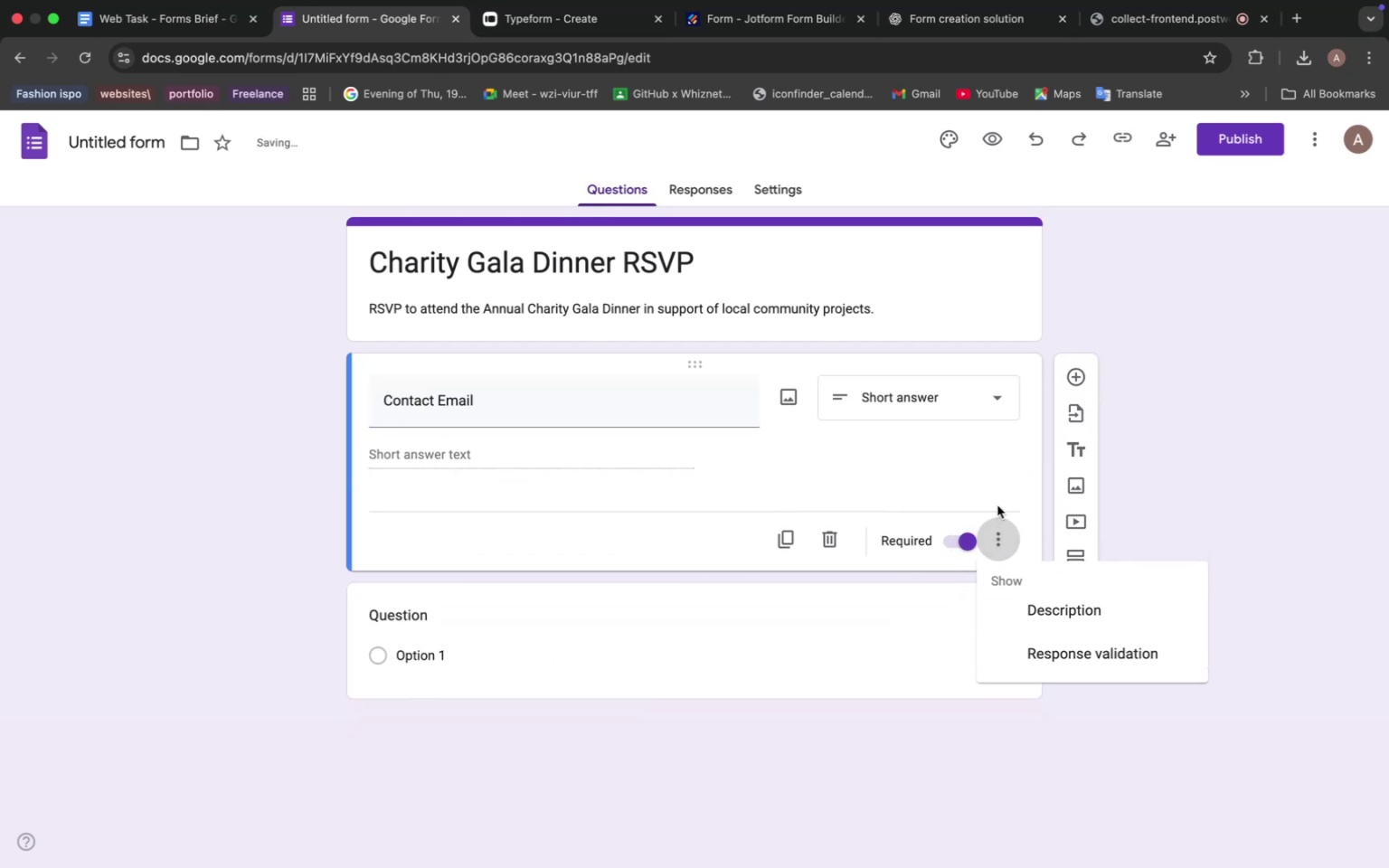 
left_click([991, 496])
 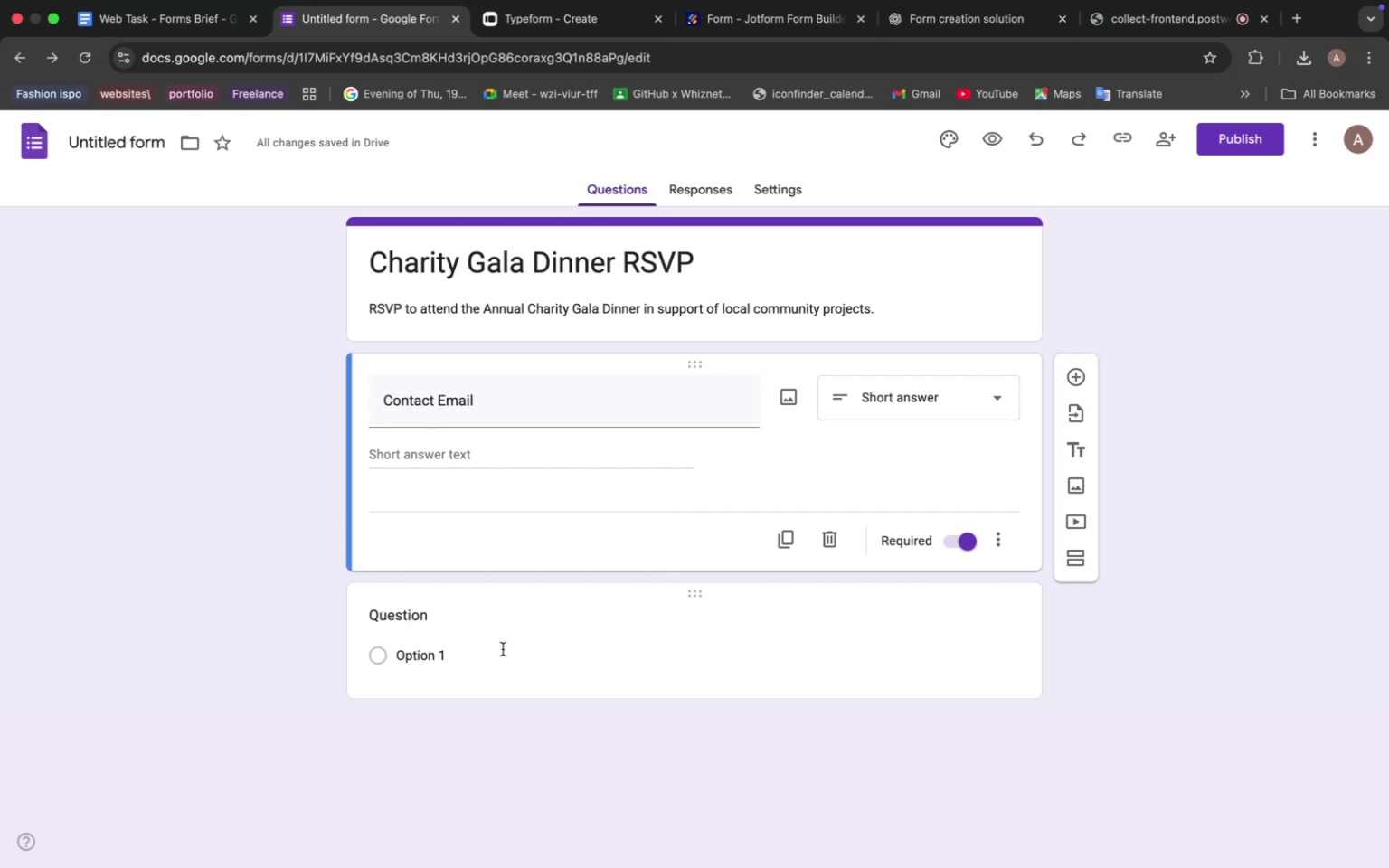 
wait(5.19)
 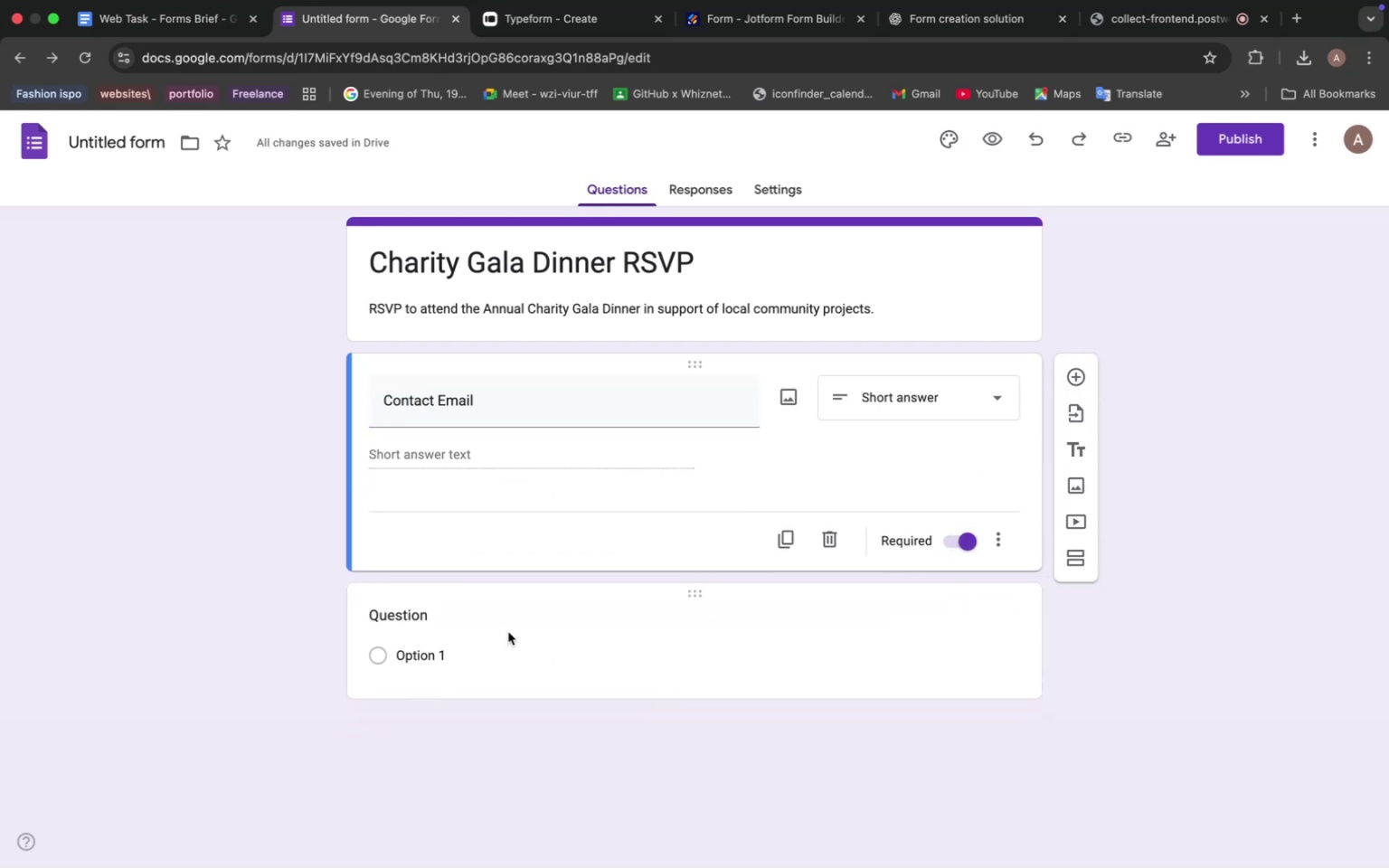 
left_click([635, 272])
 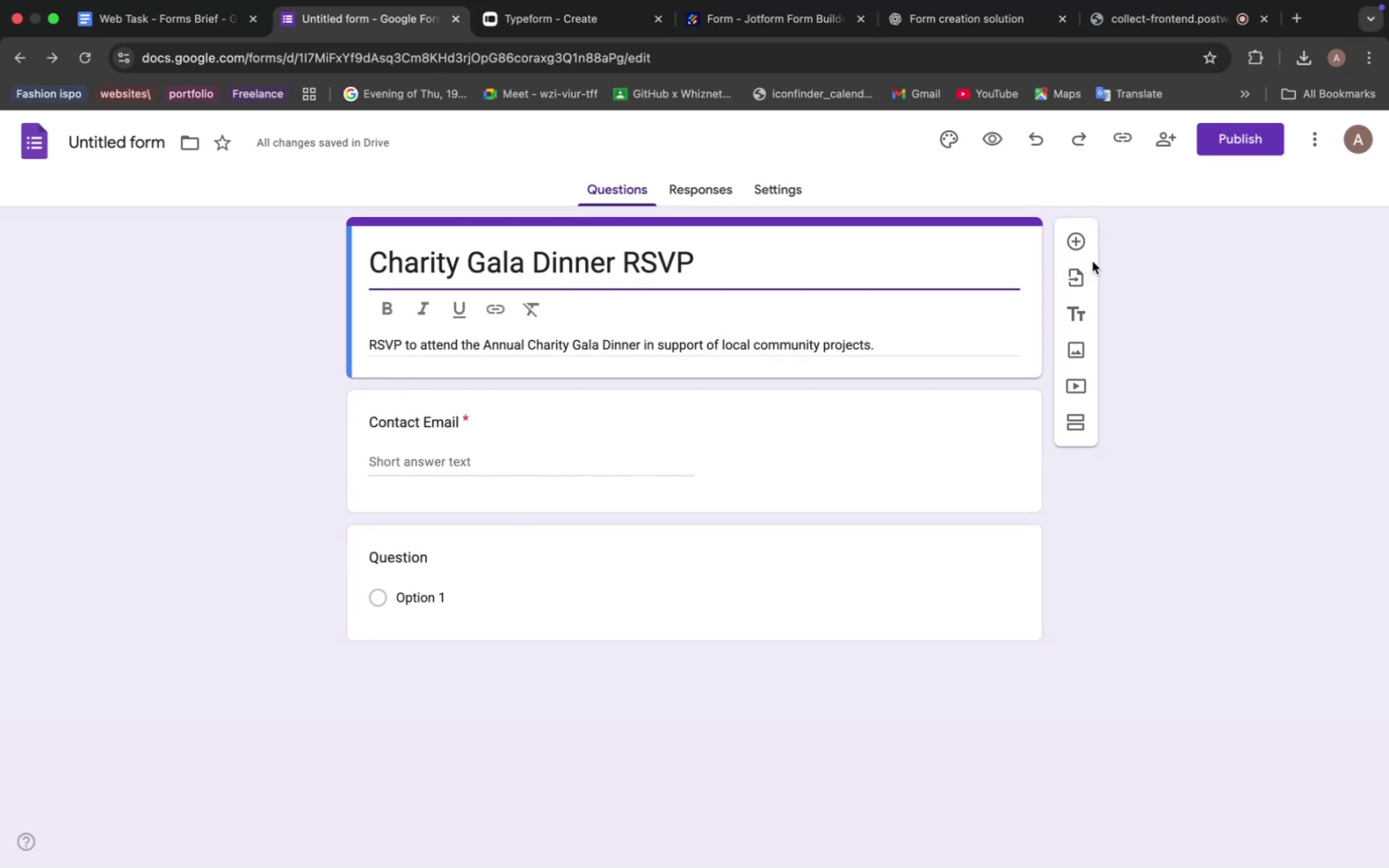 
mouse_move([1074, 301])
 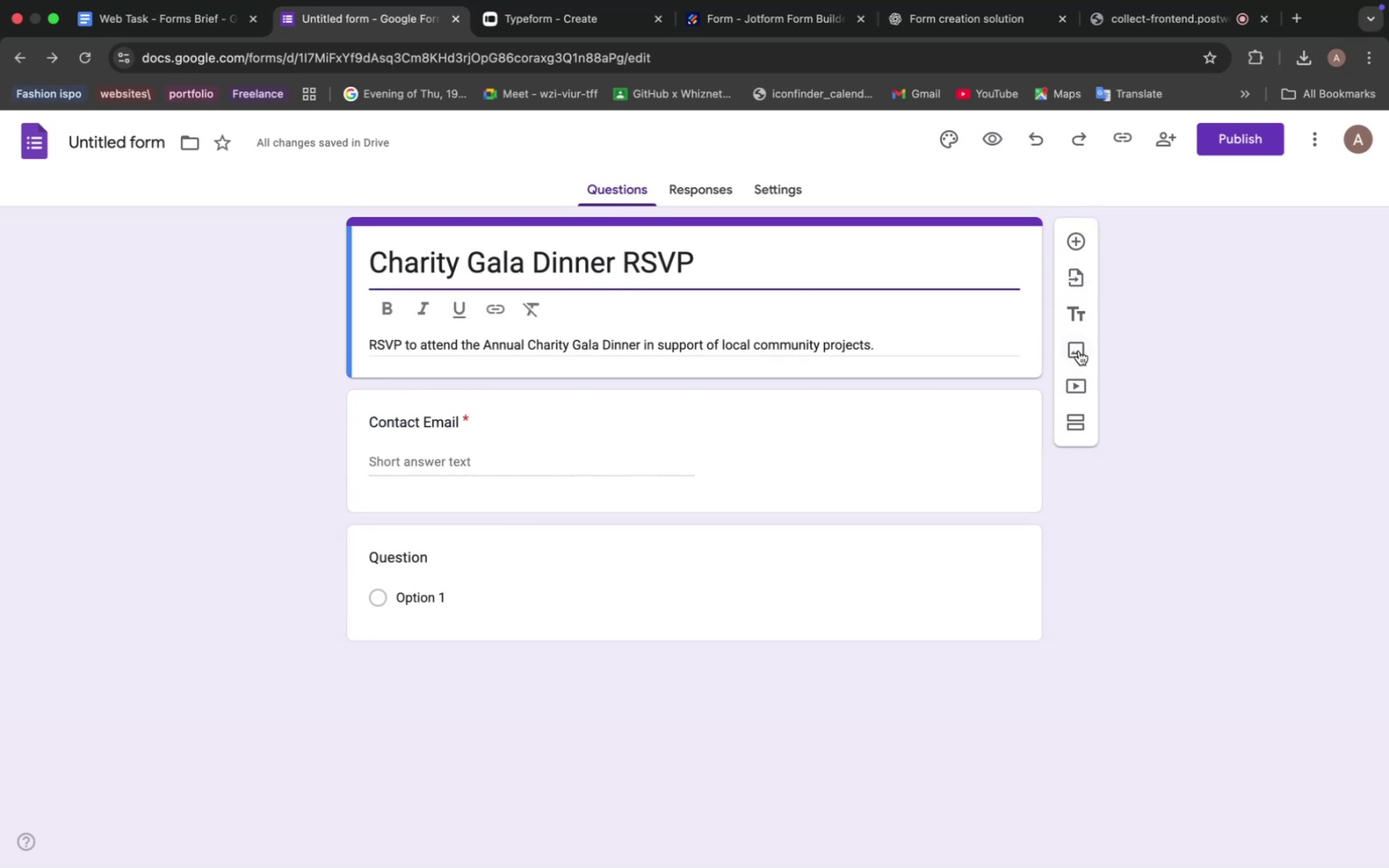 
left_click([1081, 348])
 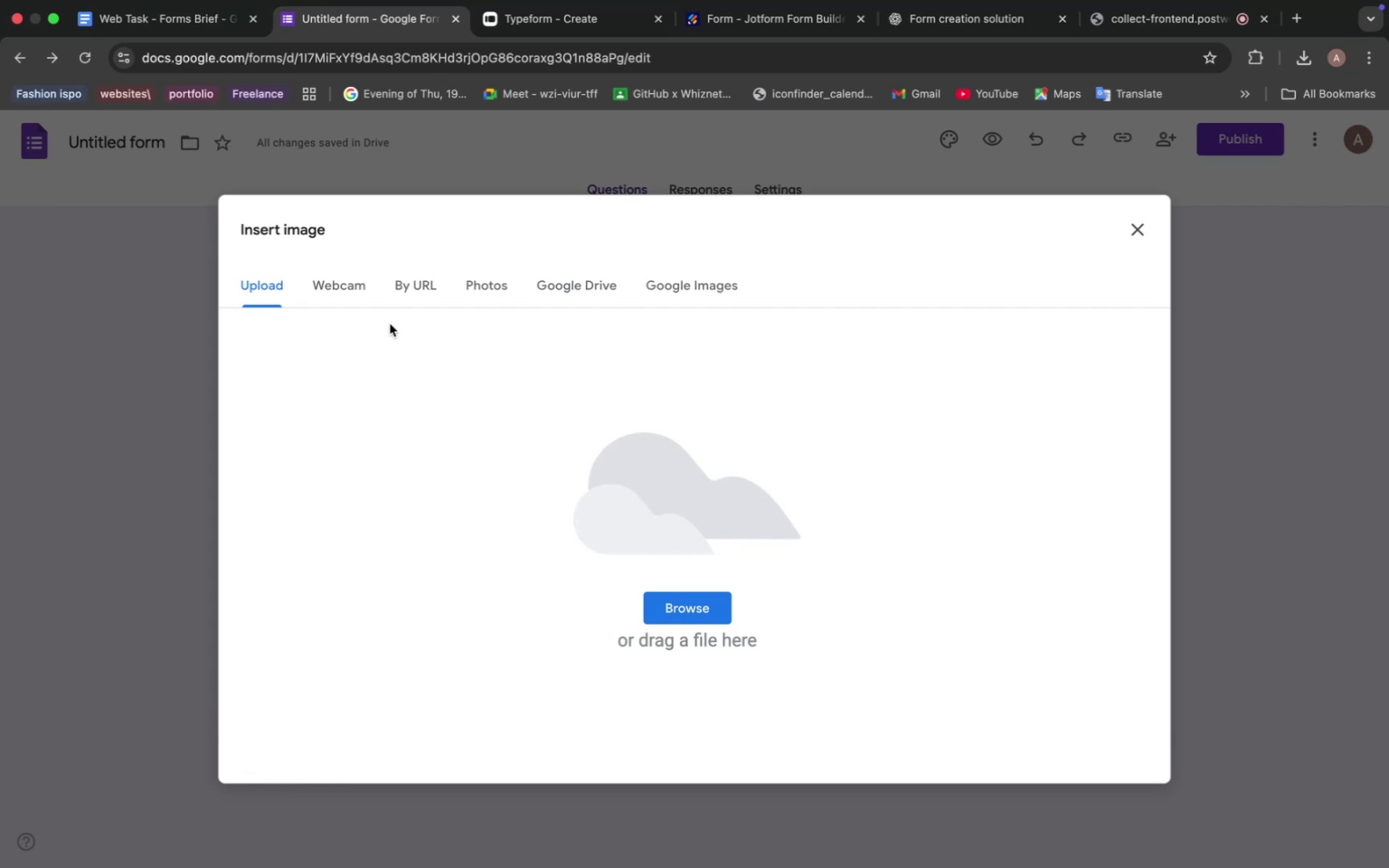 
left_click([695, 600])
 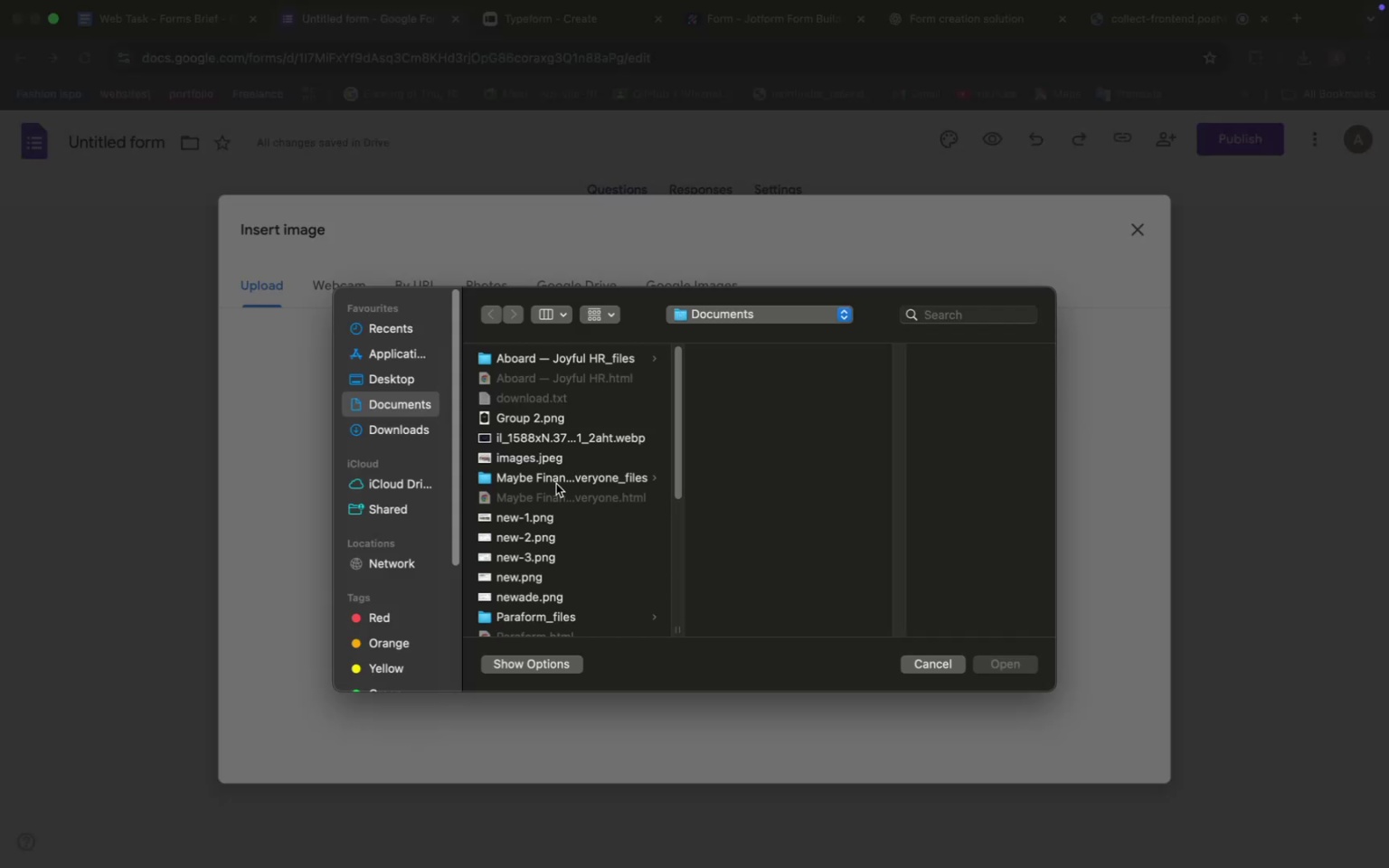 
left_click([545, 436])
 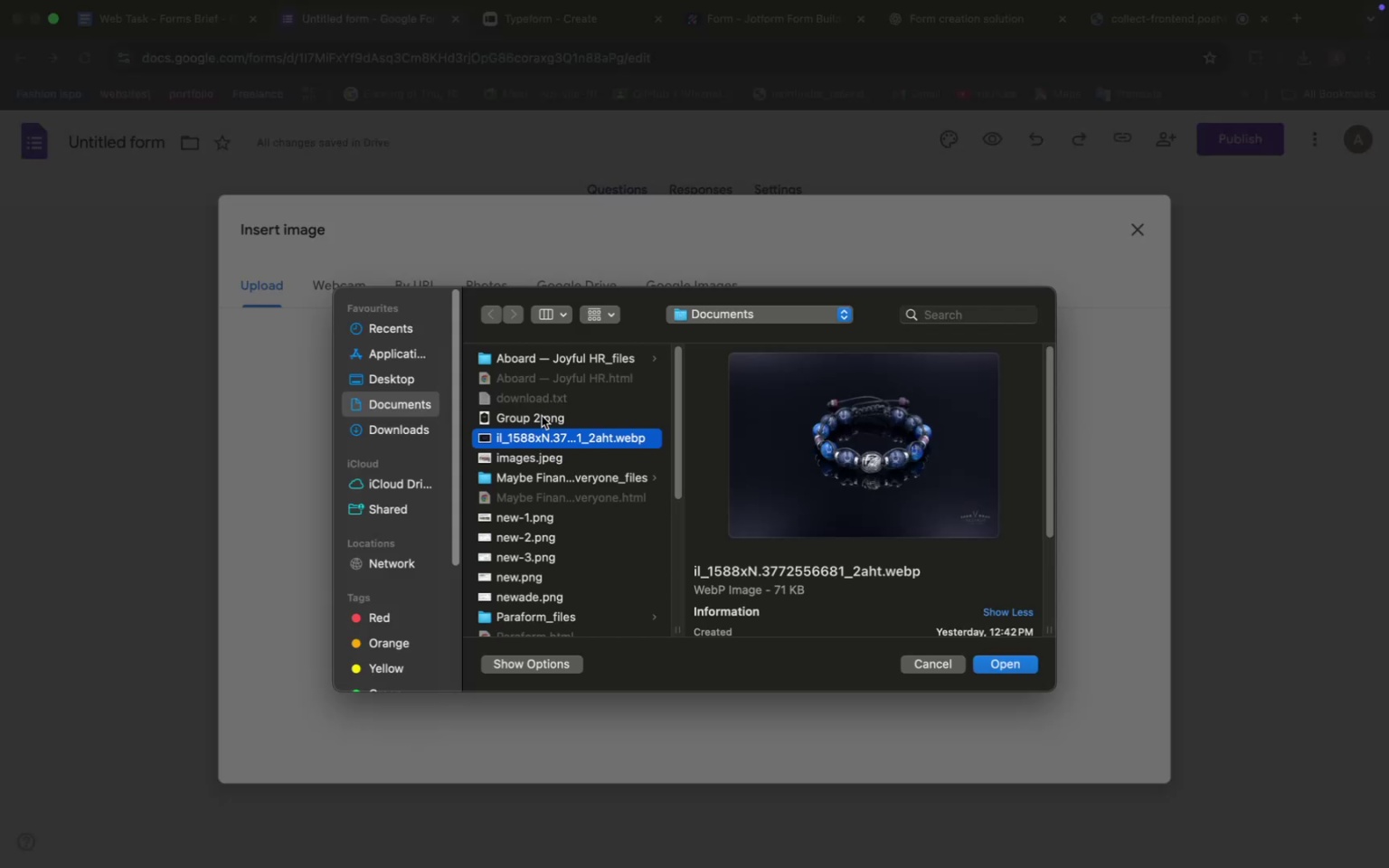 
left_click([544, 413])
 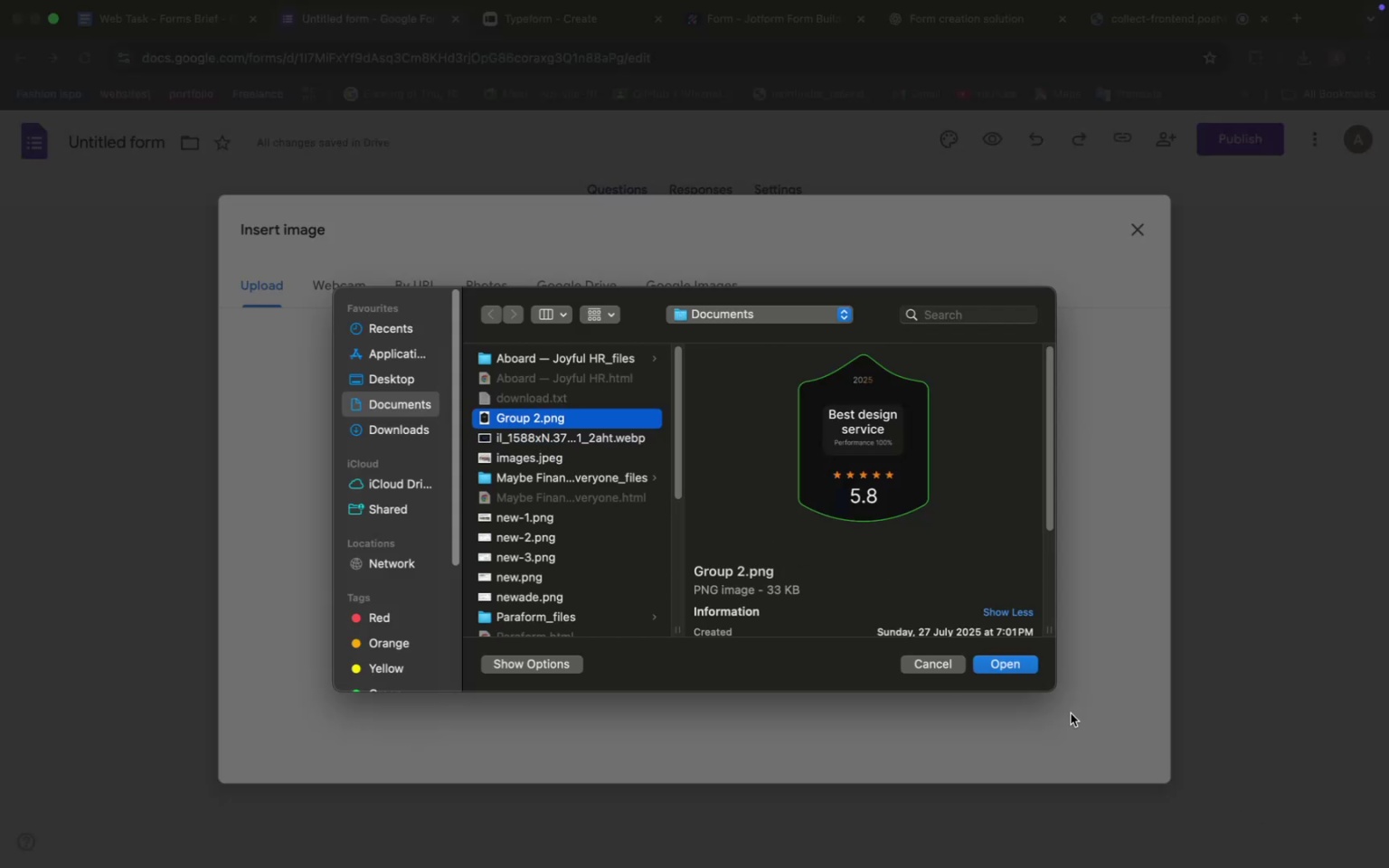 
left_click([1018, 665])
 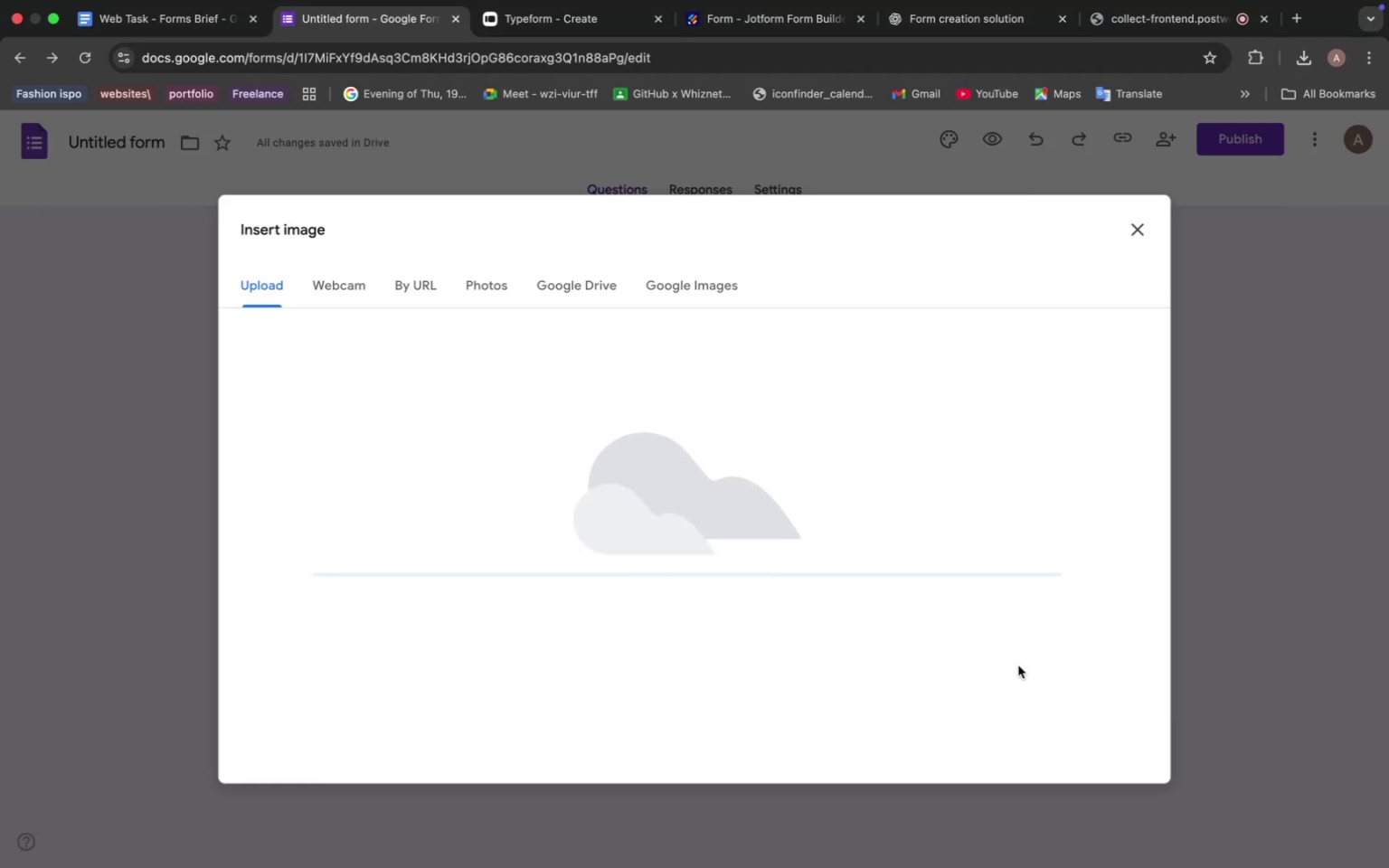 
mouse_move([1006, 656])
 